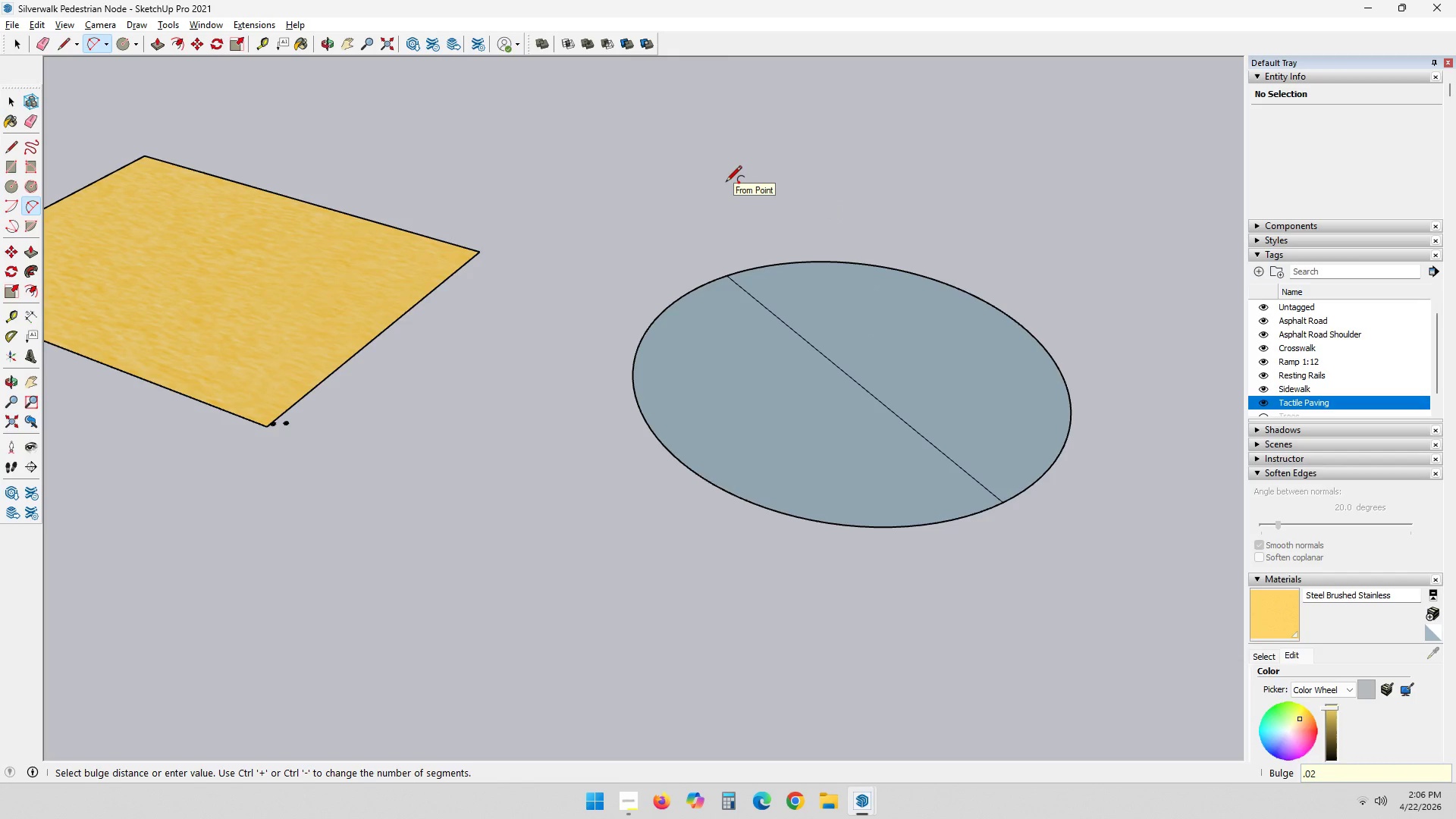 
key(Control+Z)
 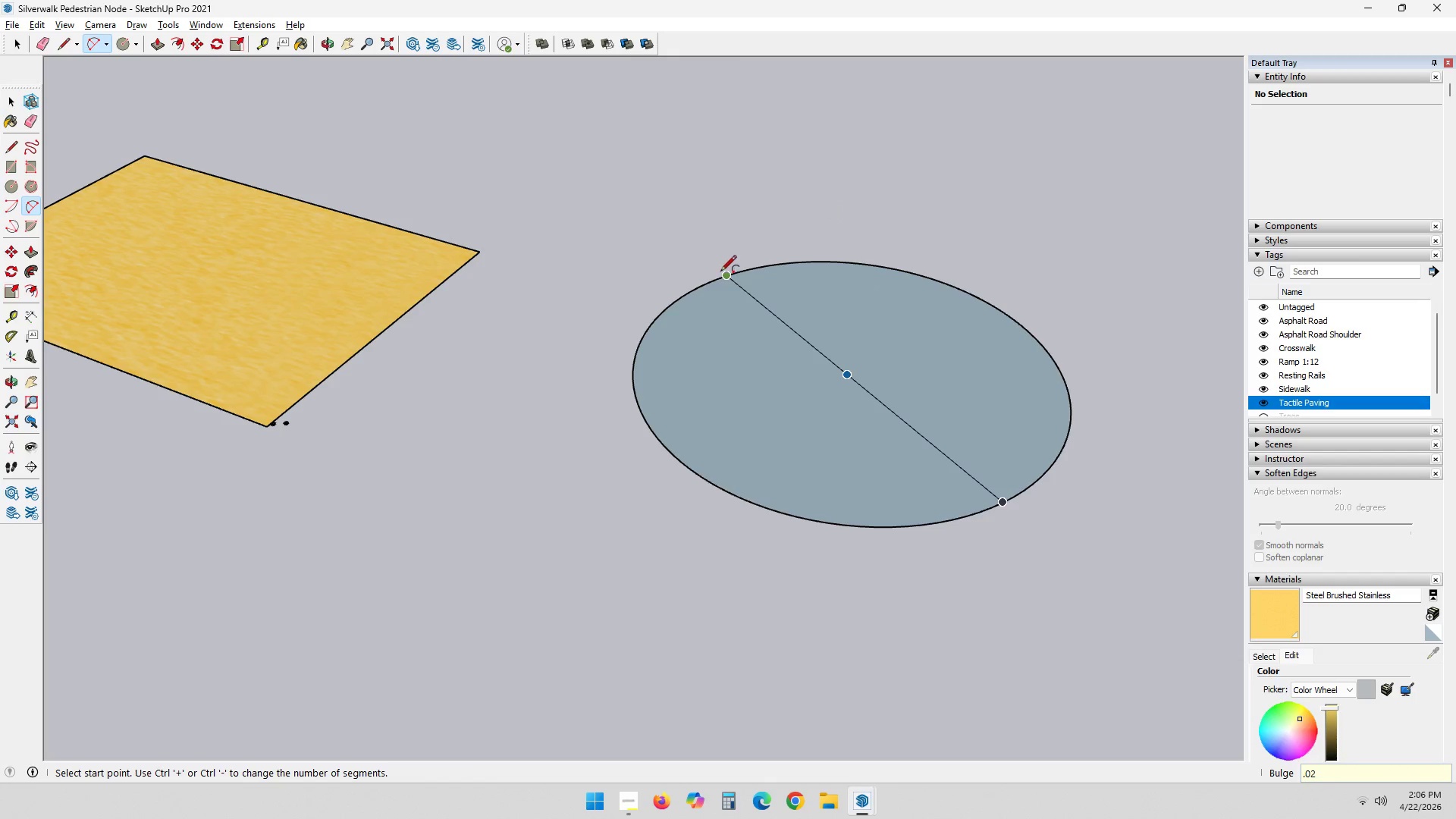 
left_click([722, 278])
 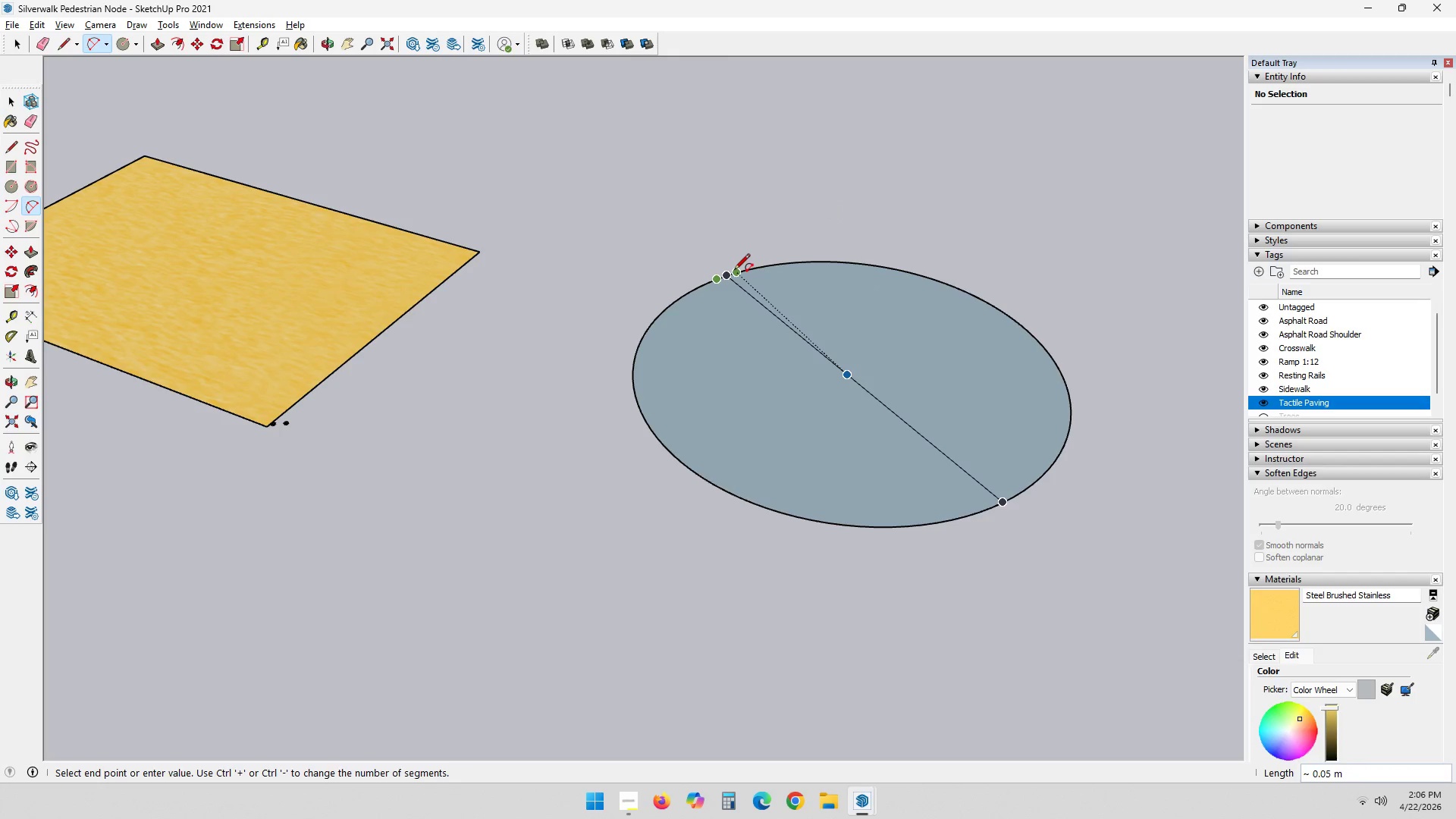 
key(Escape)
 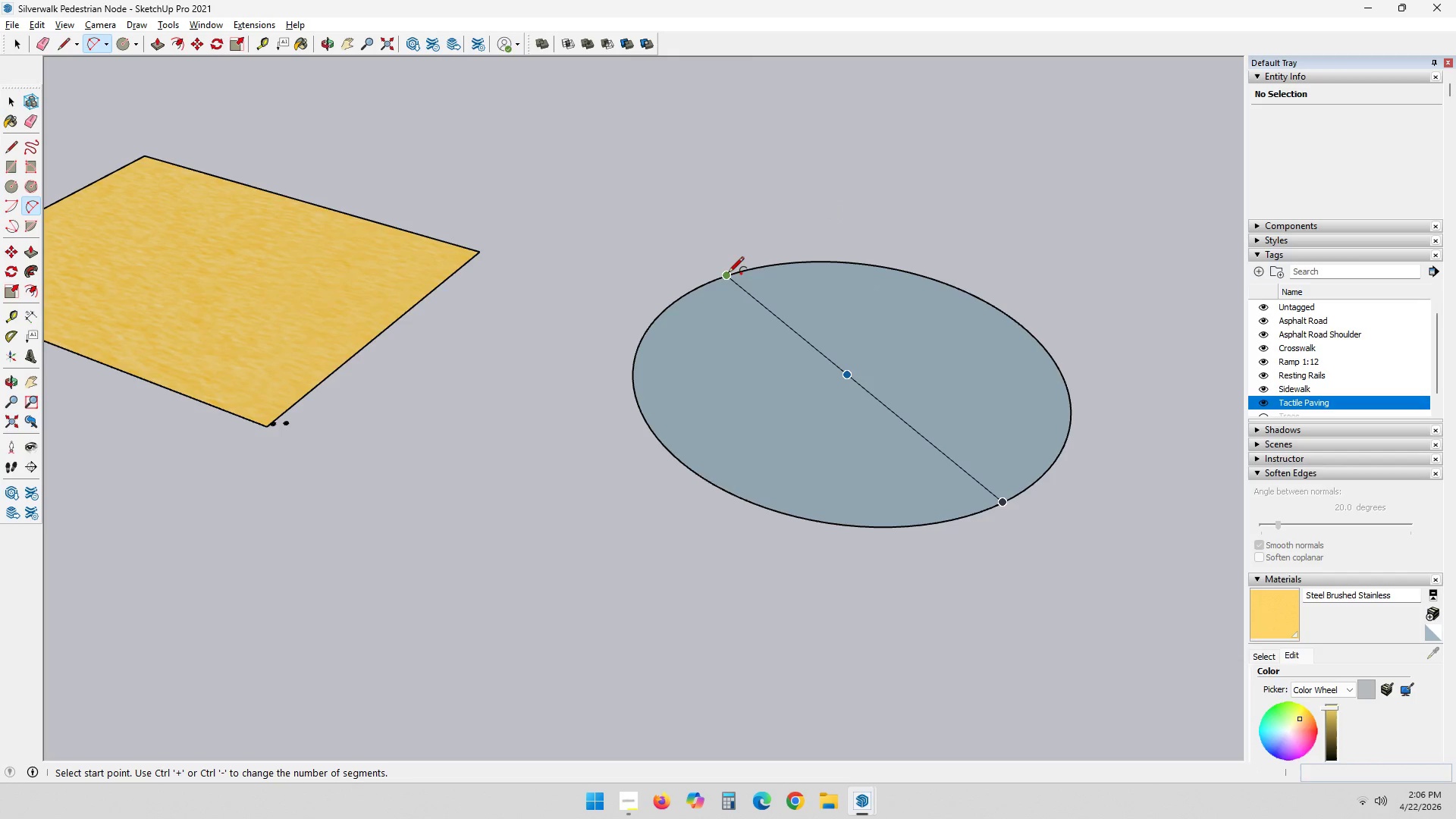 
left_click([725, 274])
 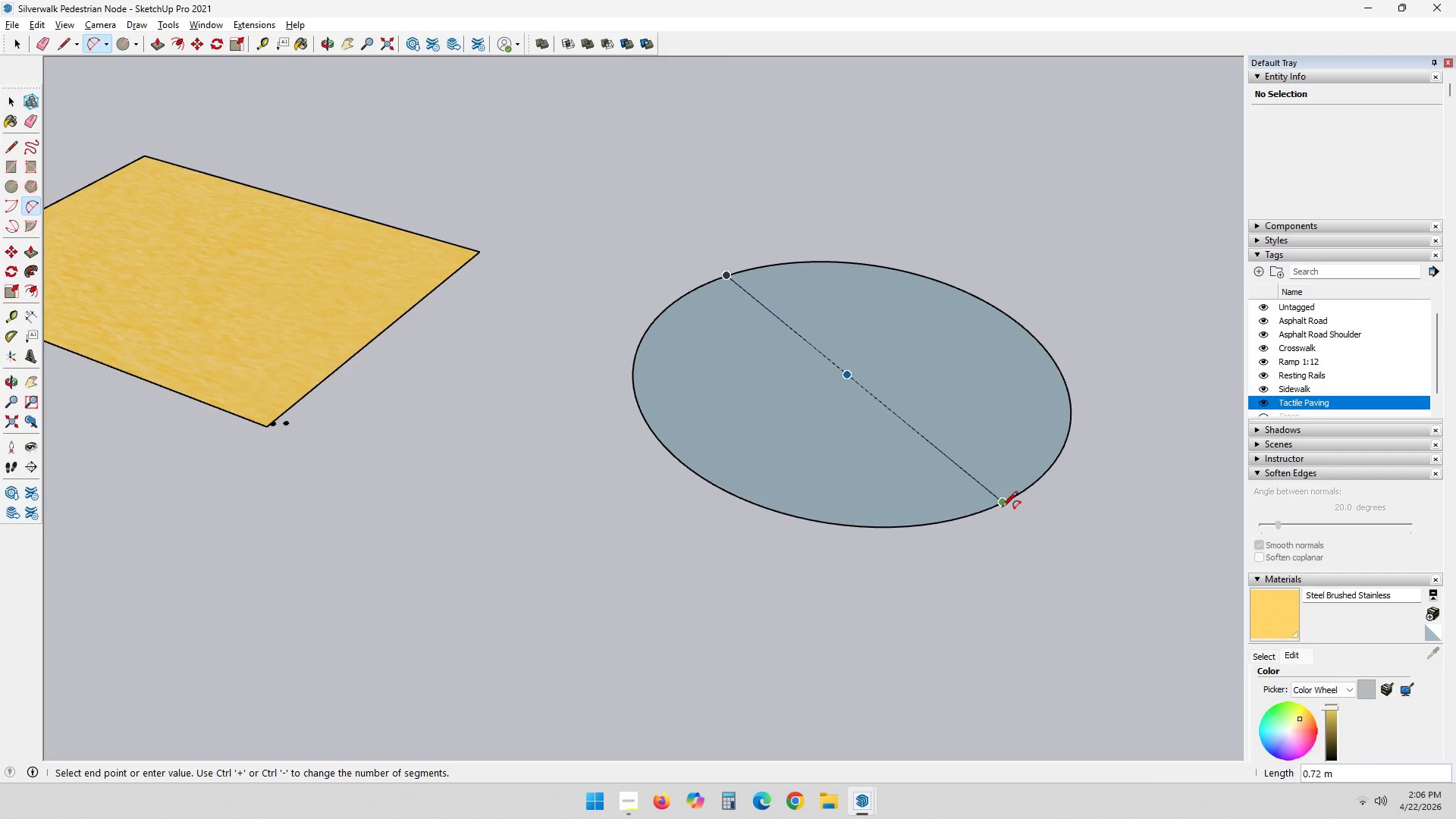 
left_click([1002, 507])
 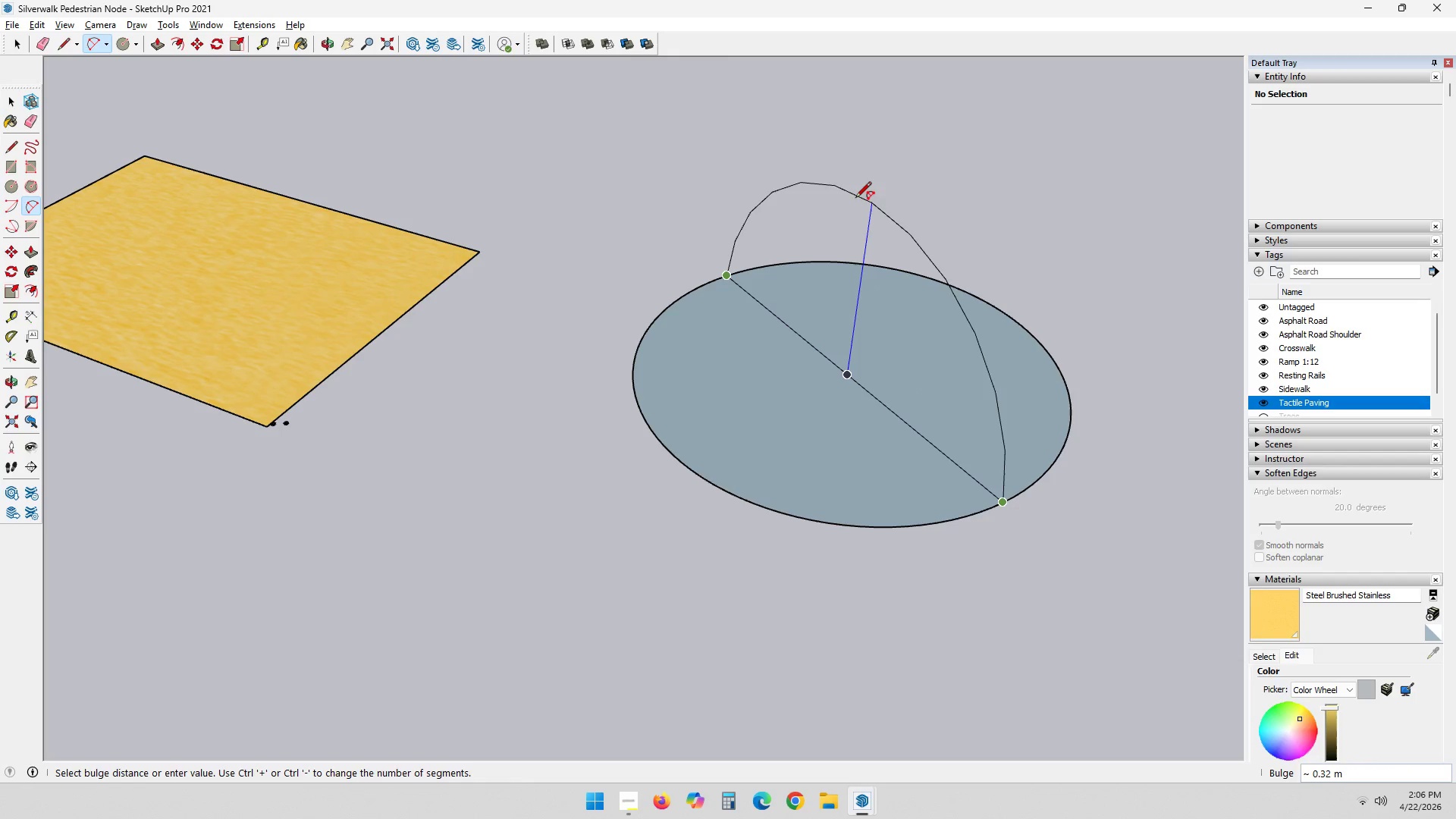 
key(NumpadDecimal)
 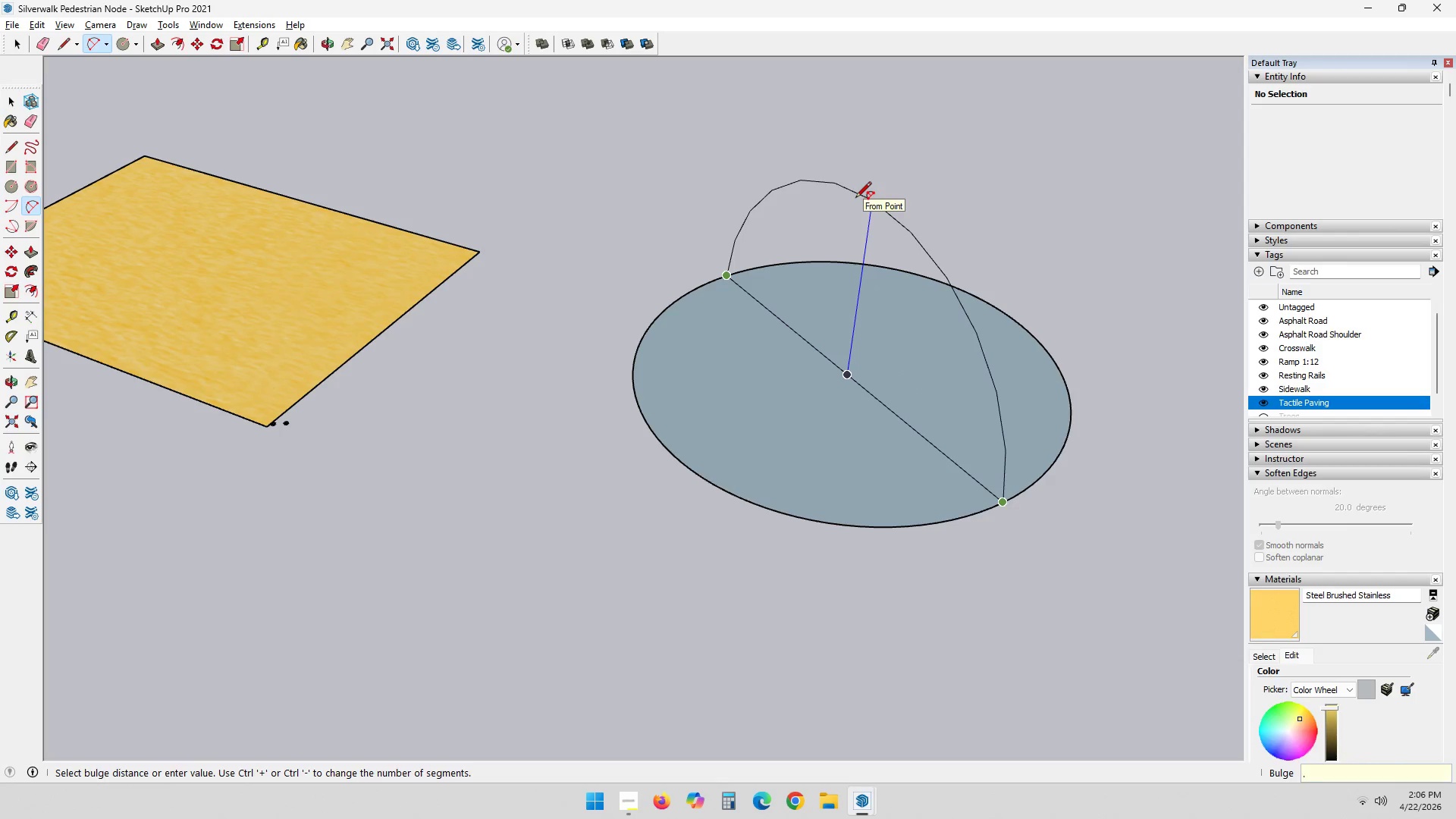 
key(Numpad2)
 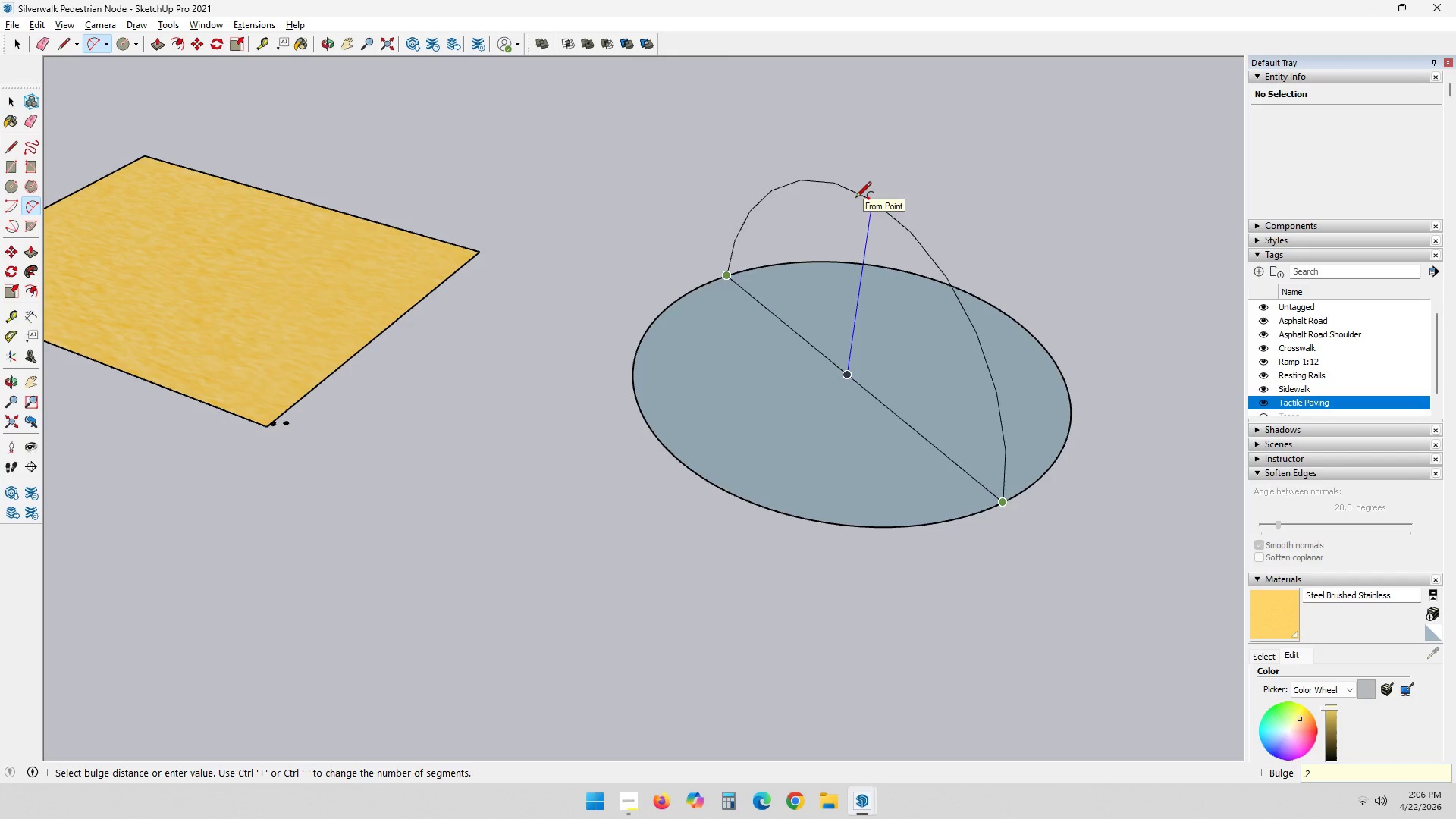 
key(NumpadEnter)
 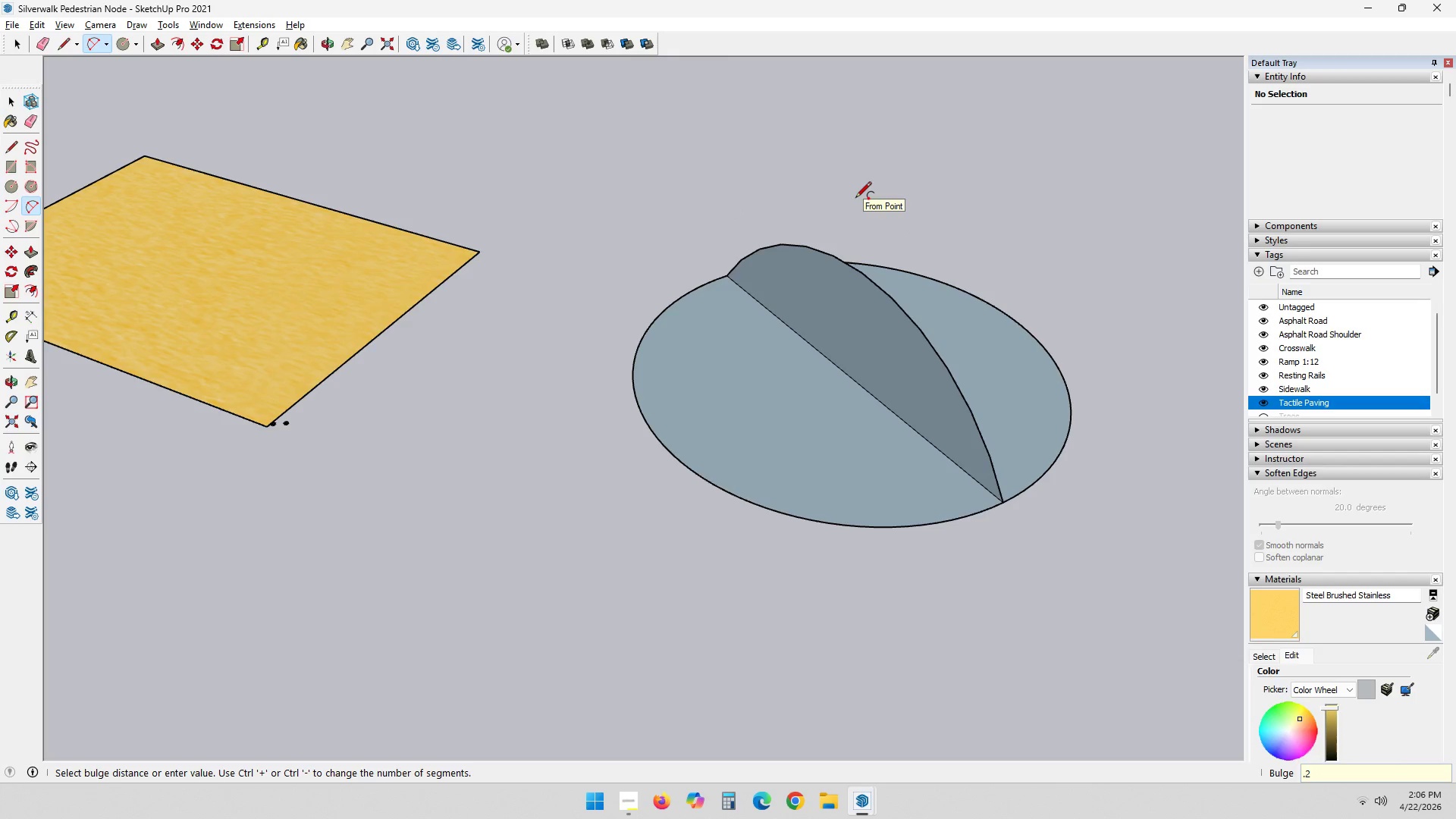 
scroll: coordinate [874, 290], scroll_direction: up, amount: 1.0
 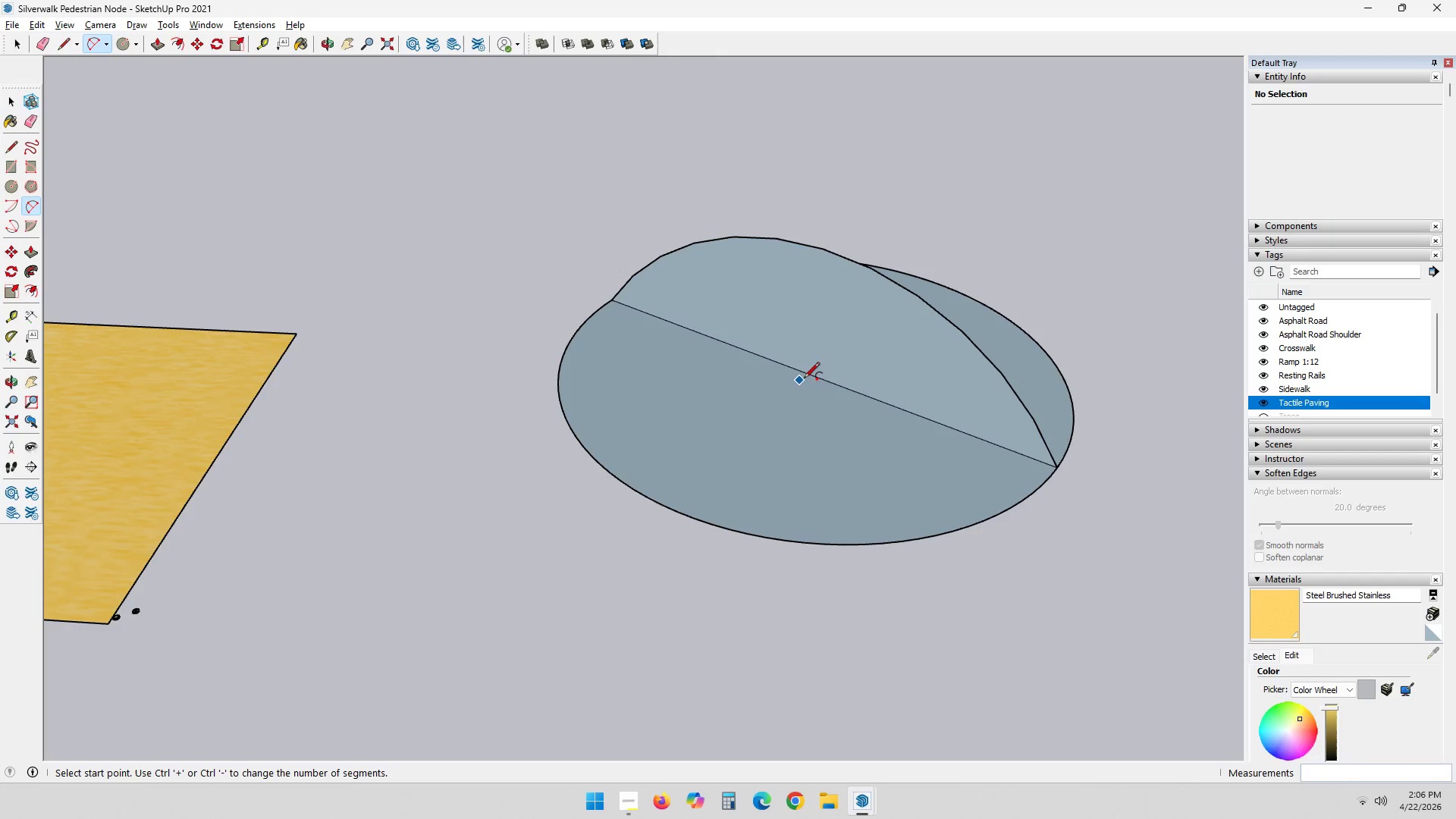 
key(L)
 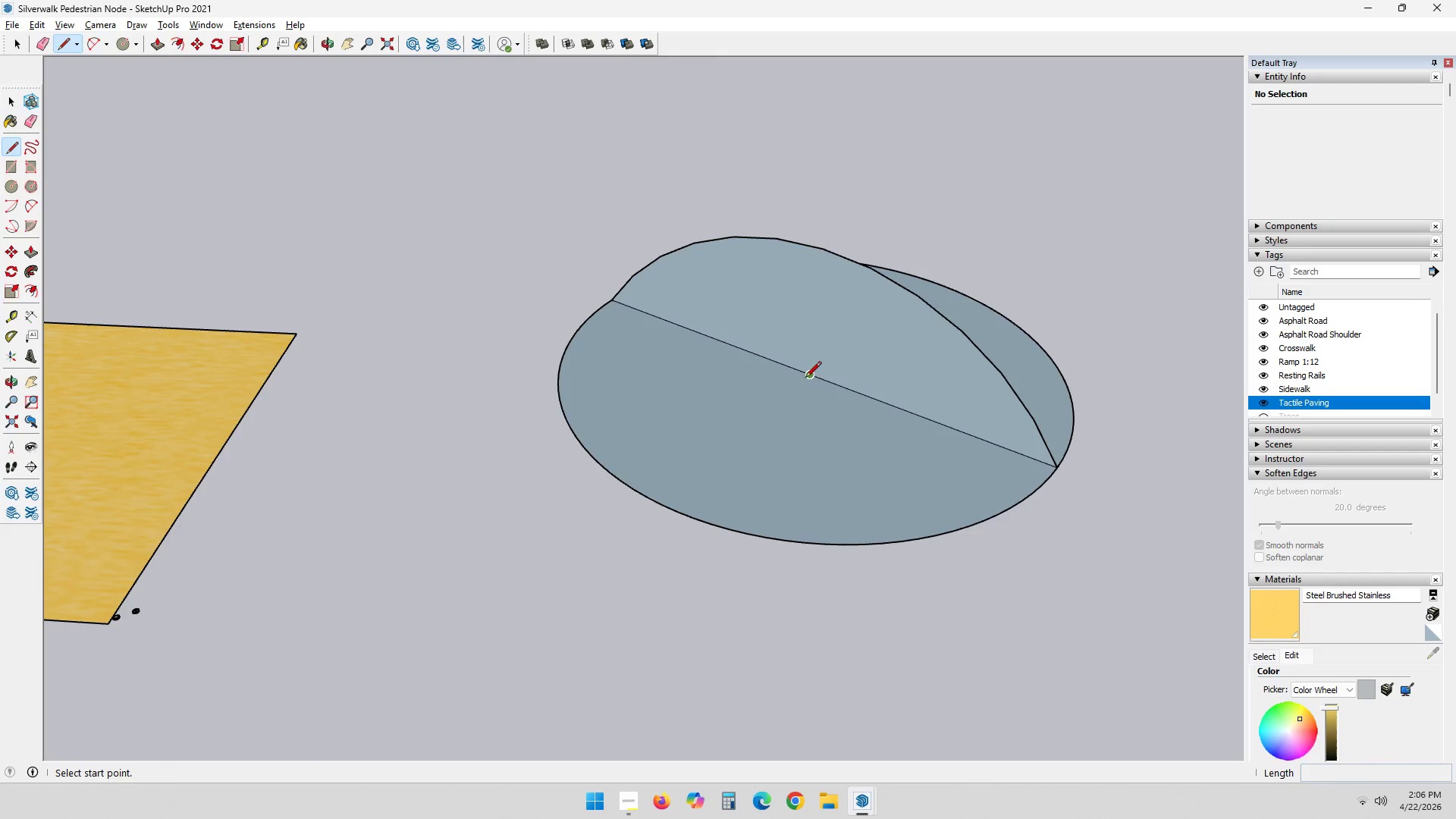 
left_click_drag(start_coordinate=[808, 378], to_coordinate=[806, 371])
 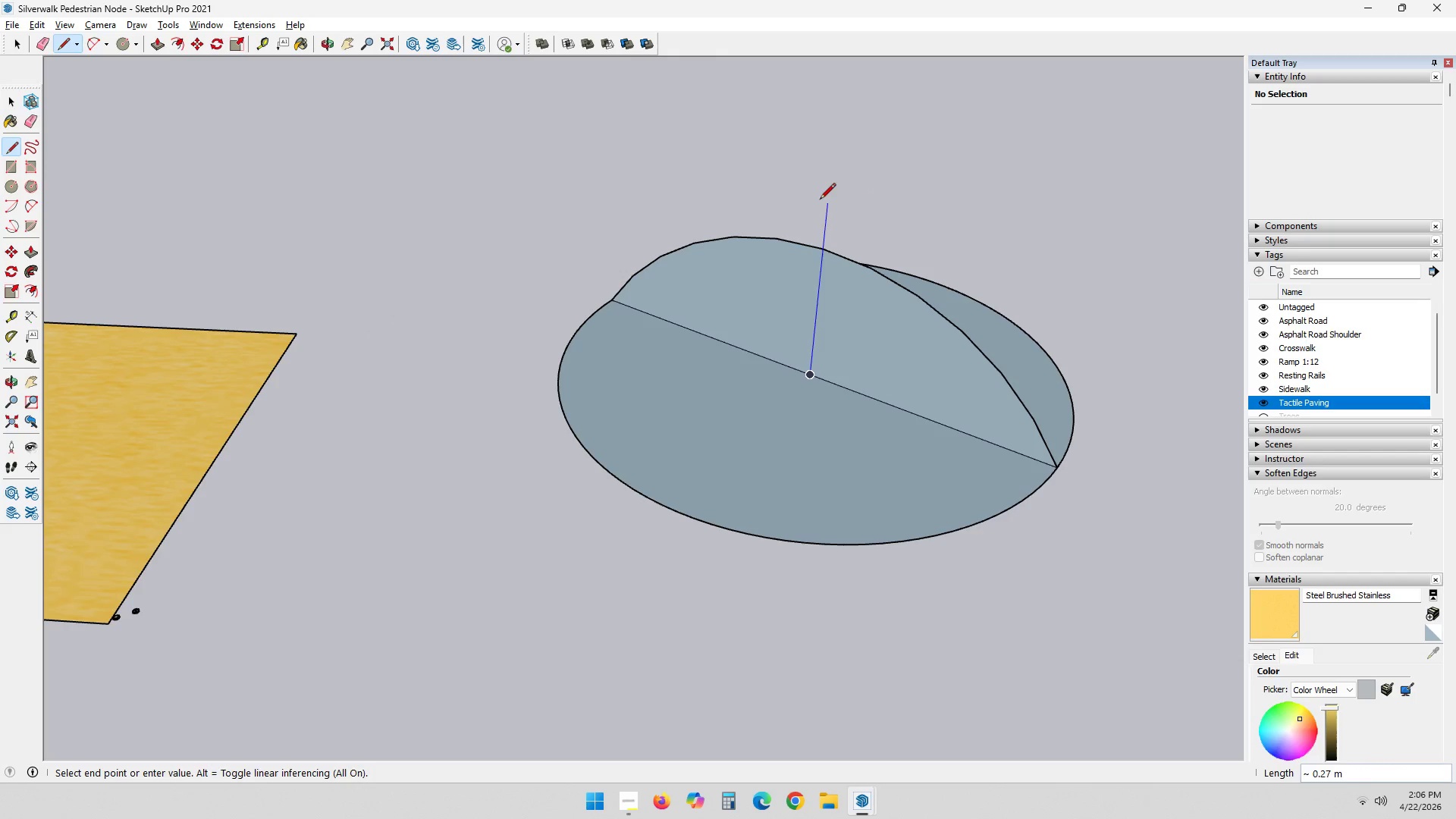 
left_click([825, 193])
 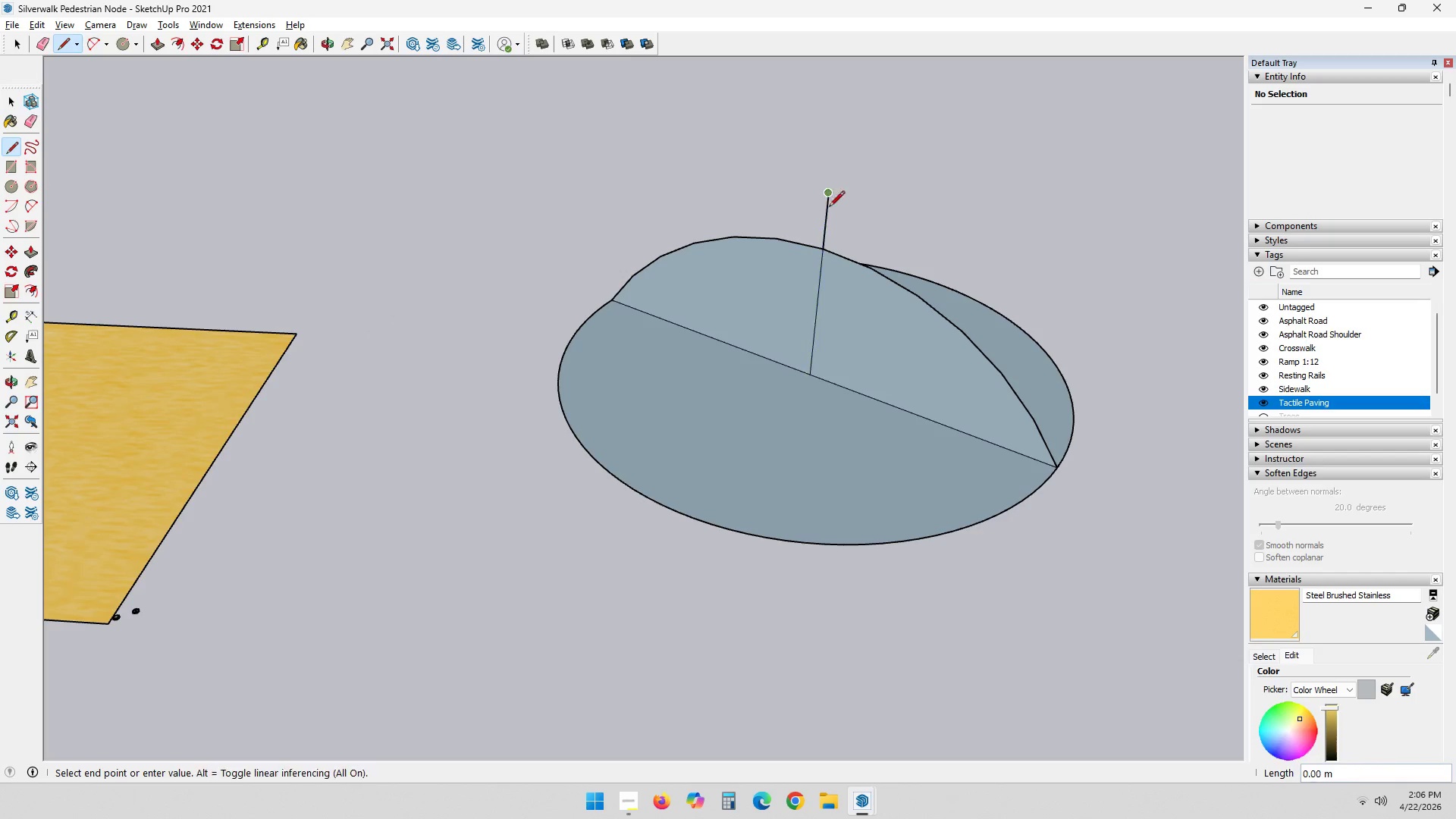 
key(E)
 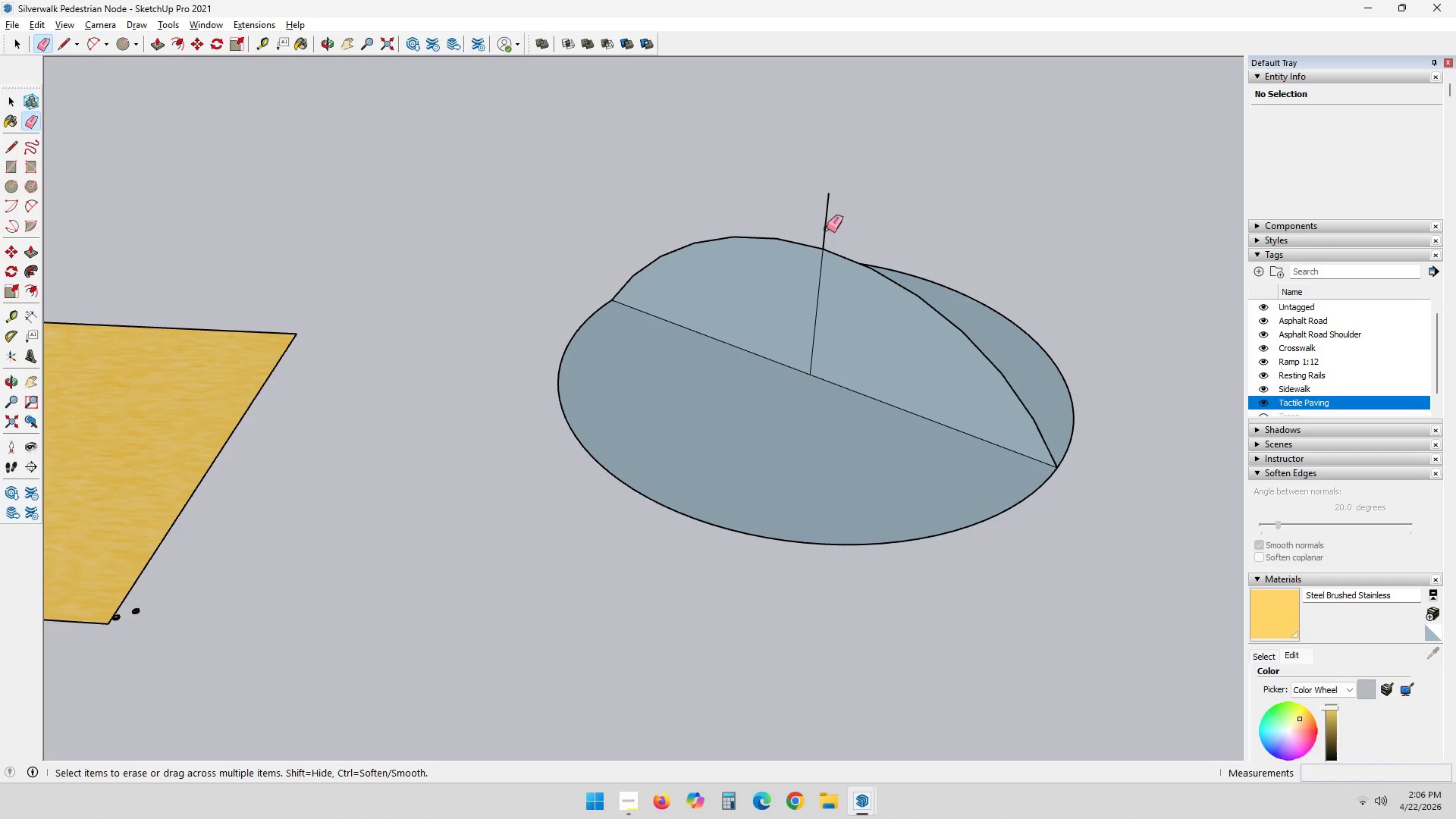 
double_click([825, 230])
 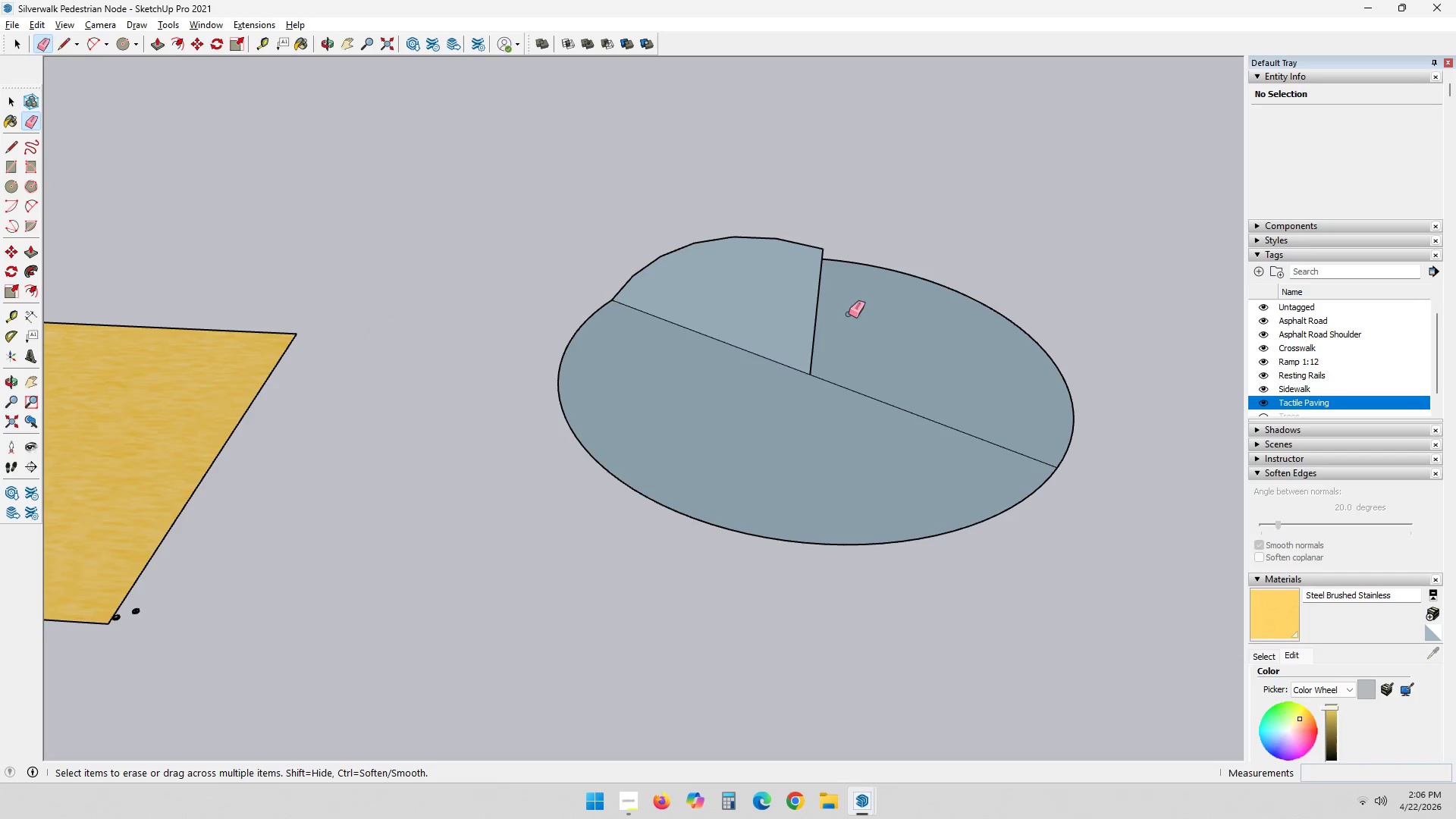 
scroll: coordinate [817, 348], scroll_direction: down, amount: 3.0
 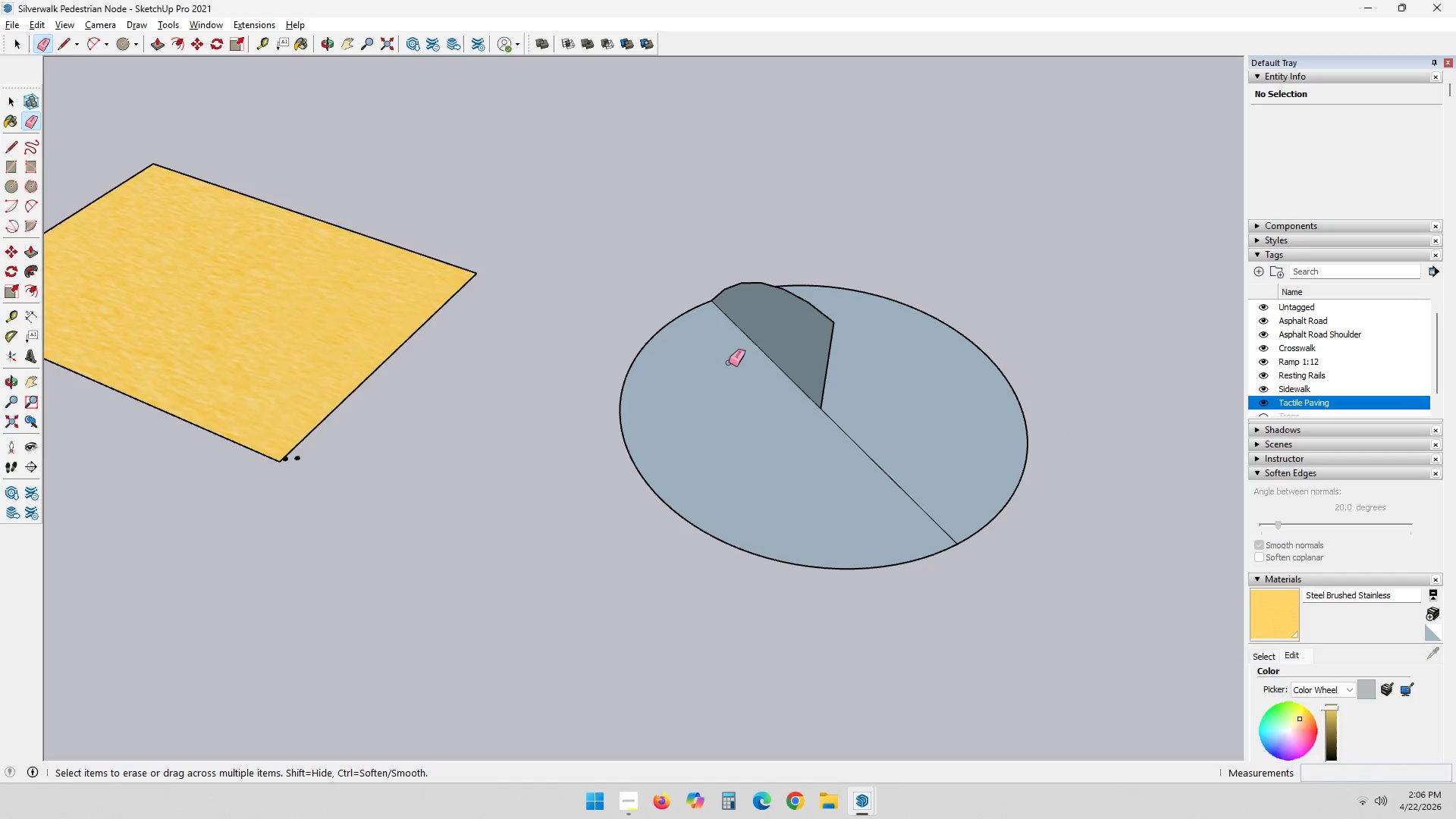 
key(Space)
 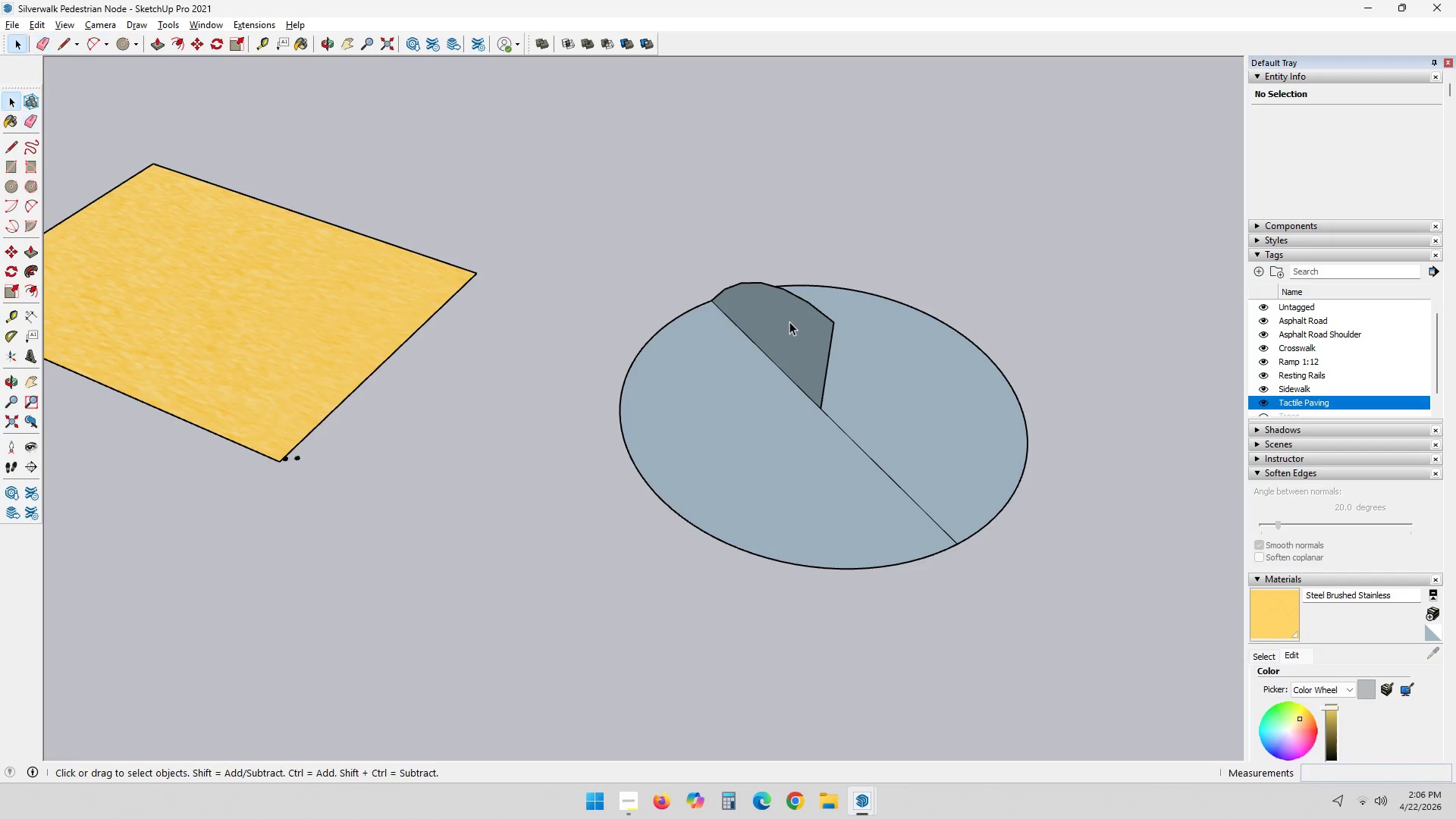 
left_click([789, 321])
 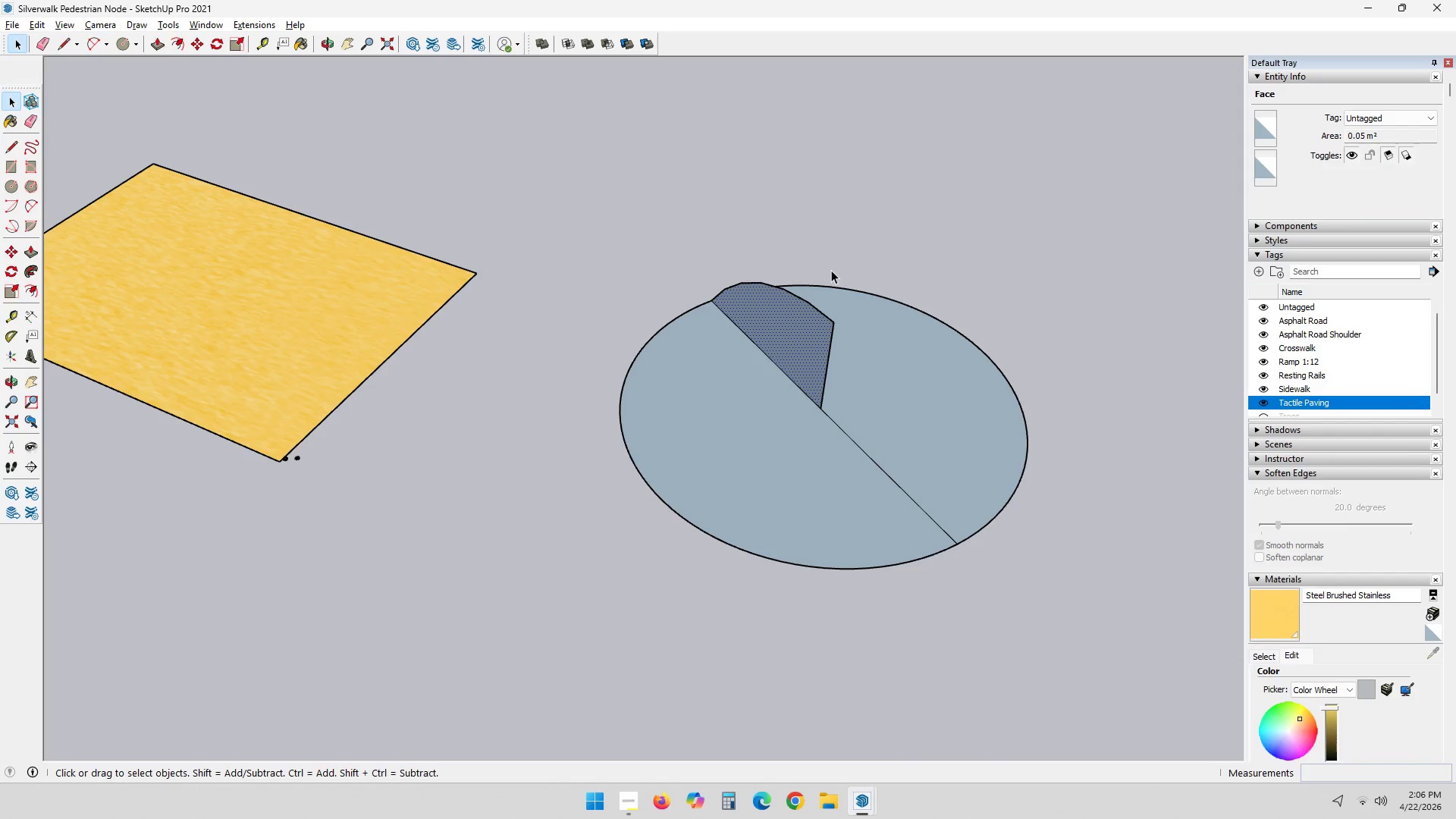 
left_click([830, 285])
 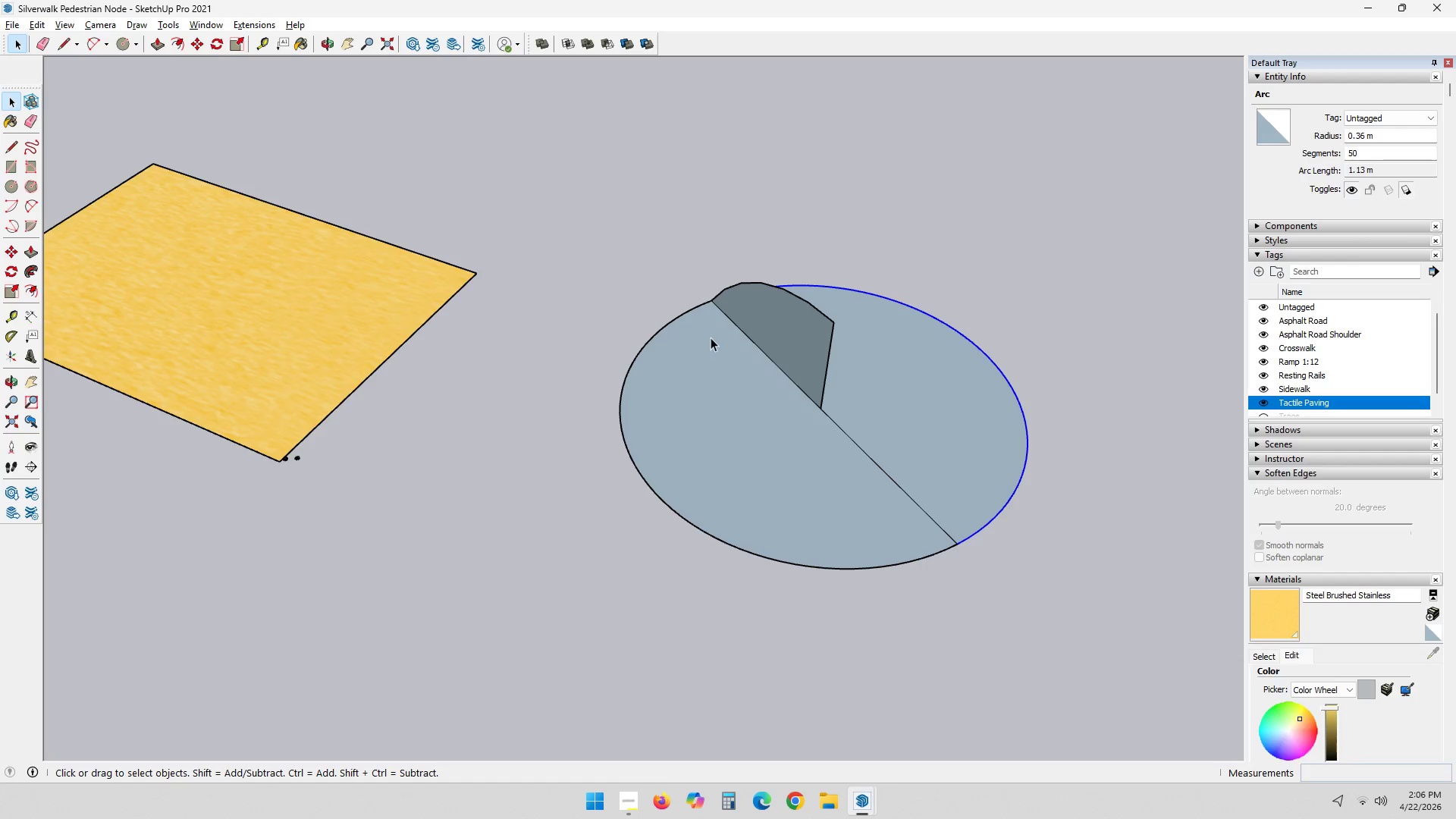 
hold_key(key=ControlLeft, duration=0.52)
left_click([689, 306])
 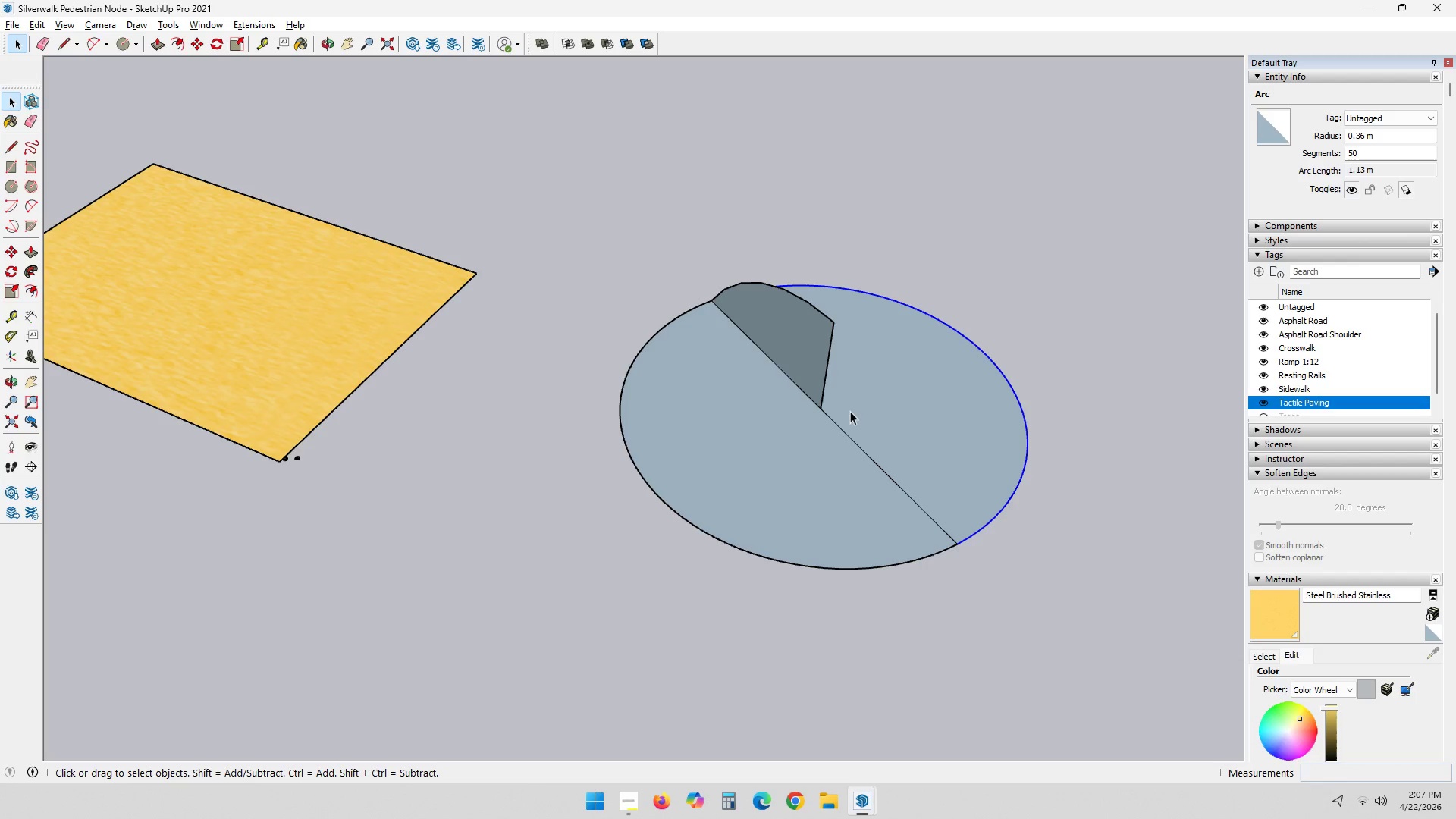 
left_click([833, 419])
 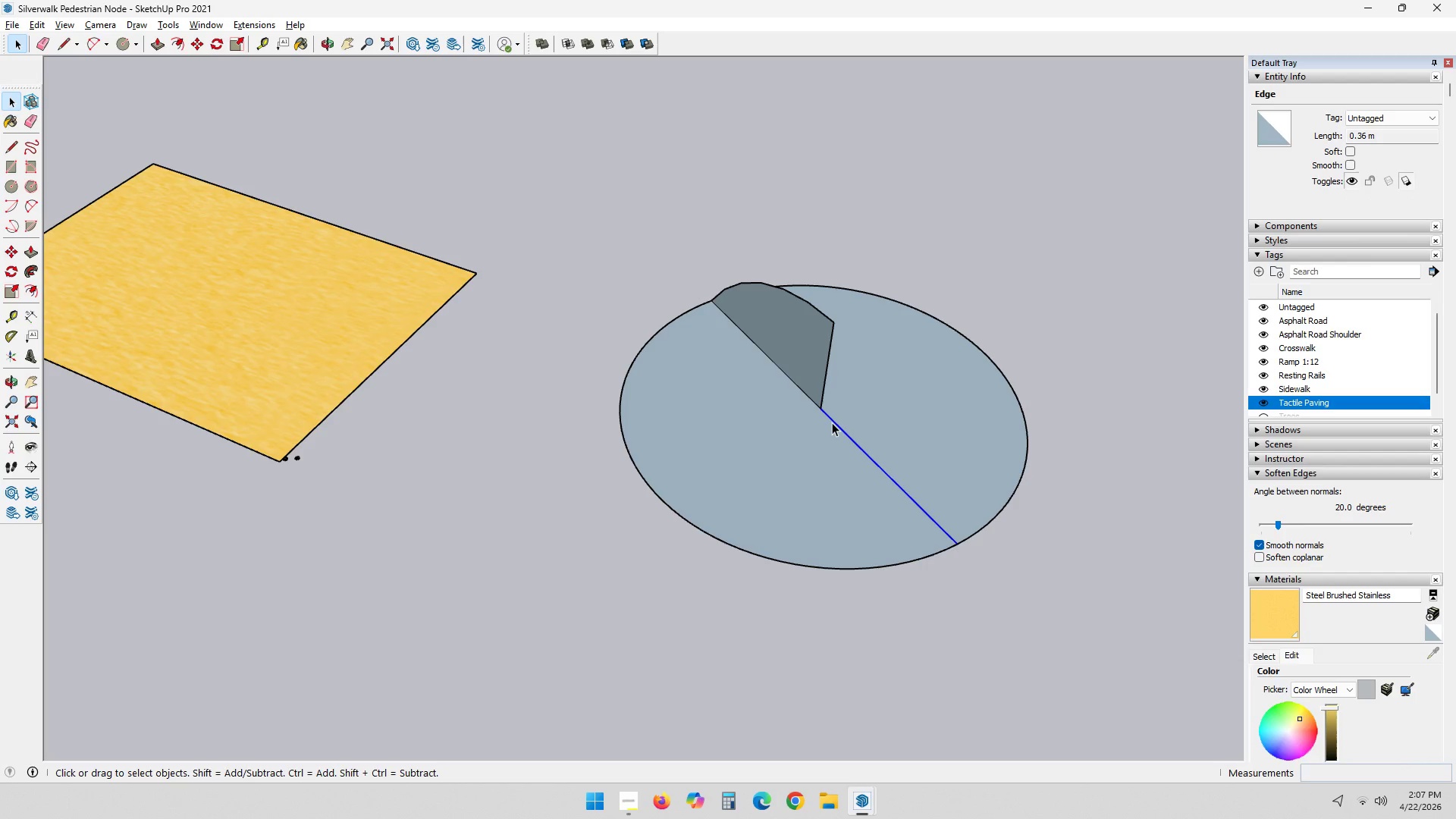 
key(Delete)
 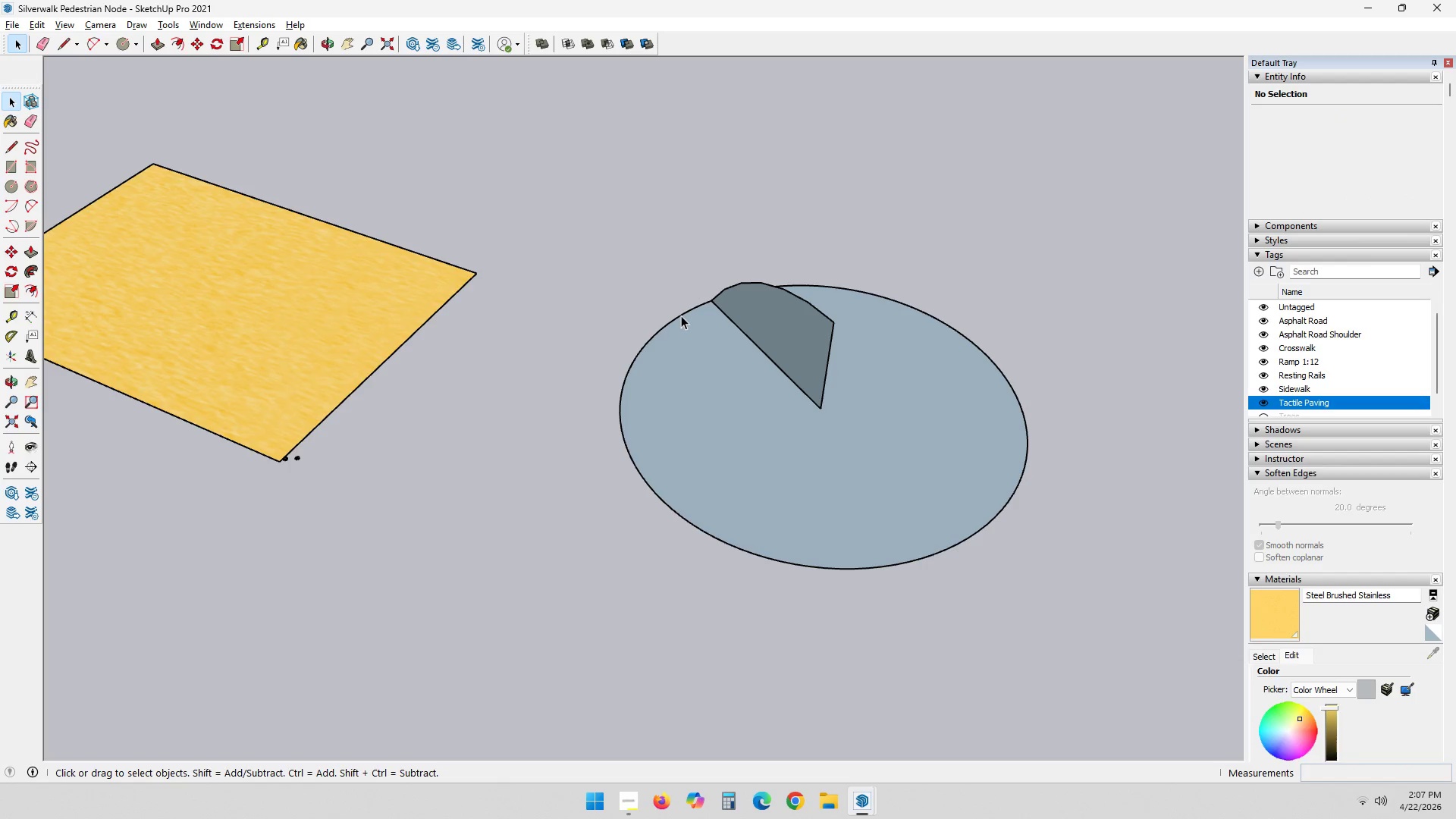 
key(Control+ControlLeft)
 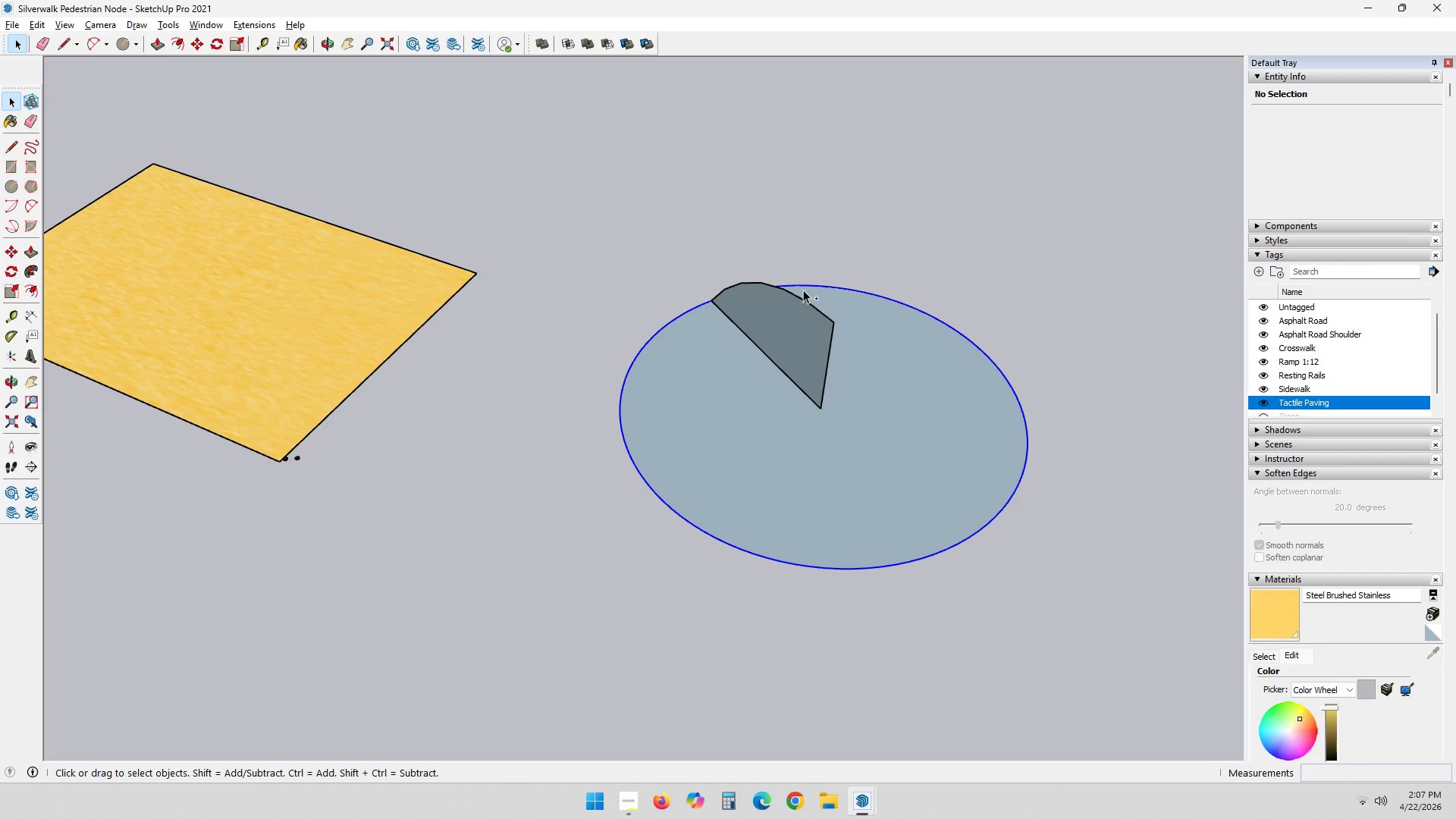 
key(Control+ControlLeft)
 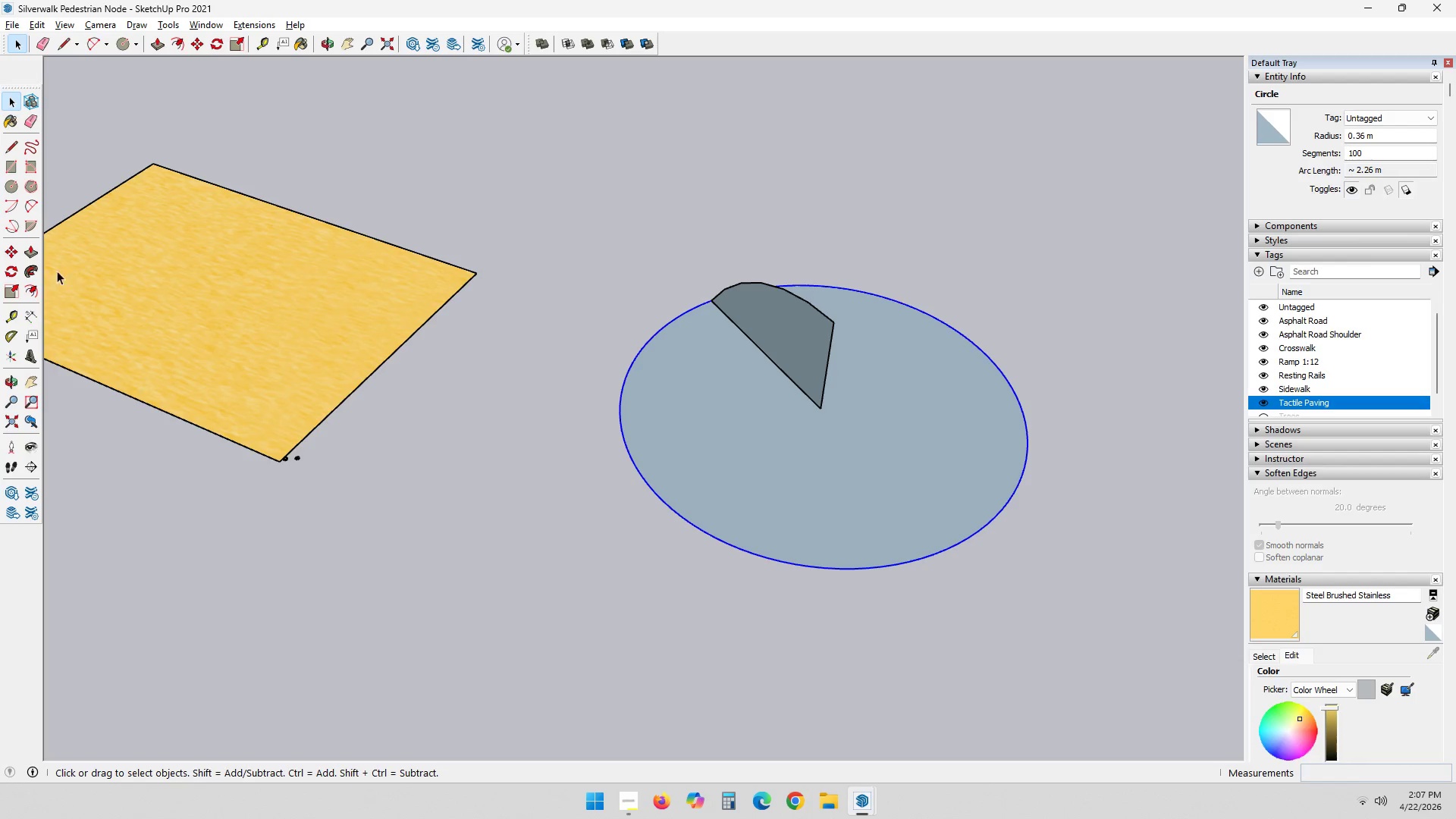 
left_click_drag(start_coordinate=[32, 265], to_coordinate=[40, 265])
 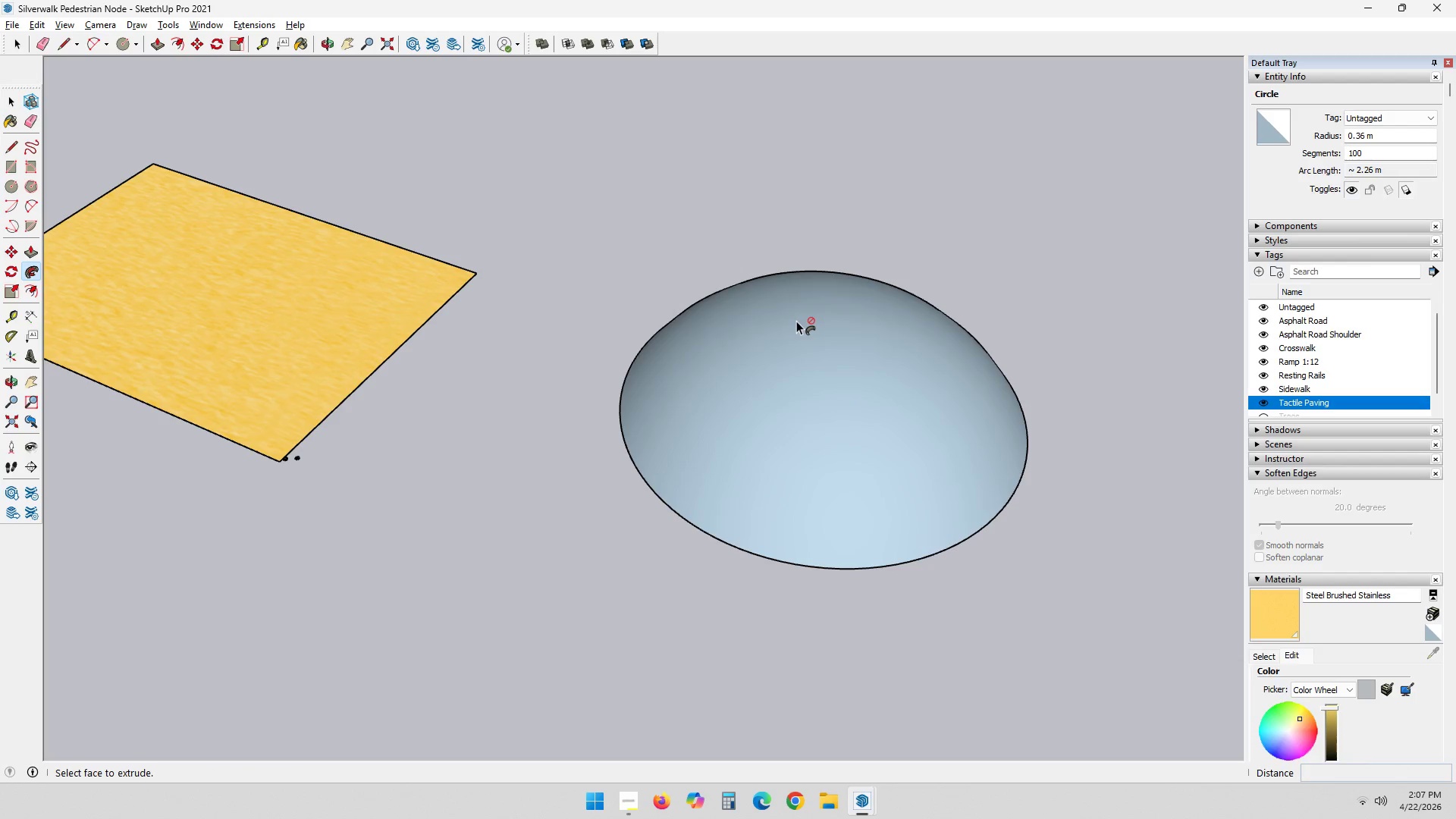 
key(Control+ControlLeft)
 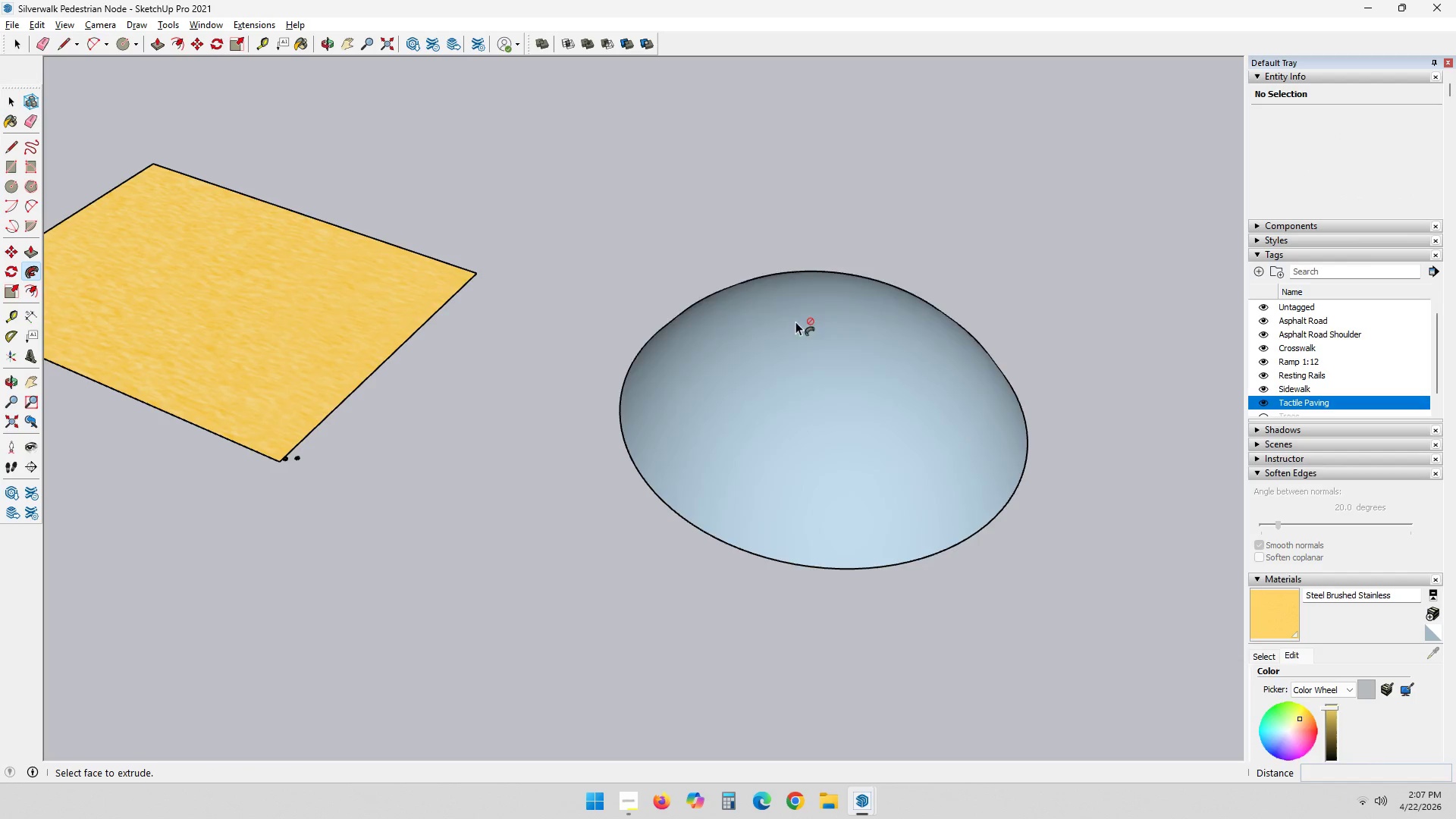 
key(Control+Z)
 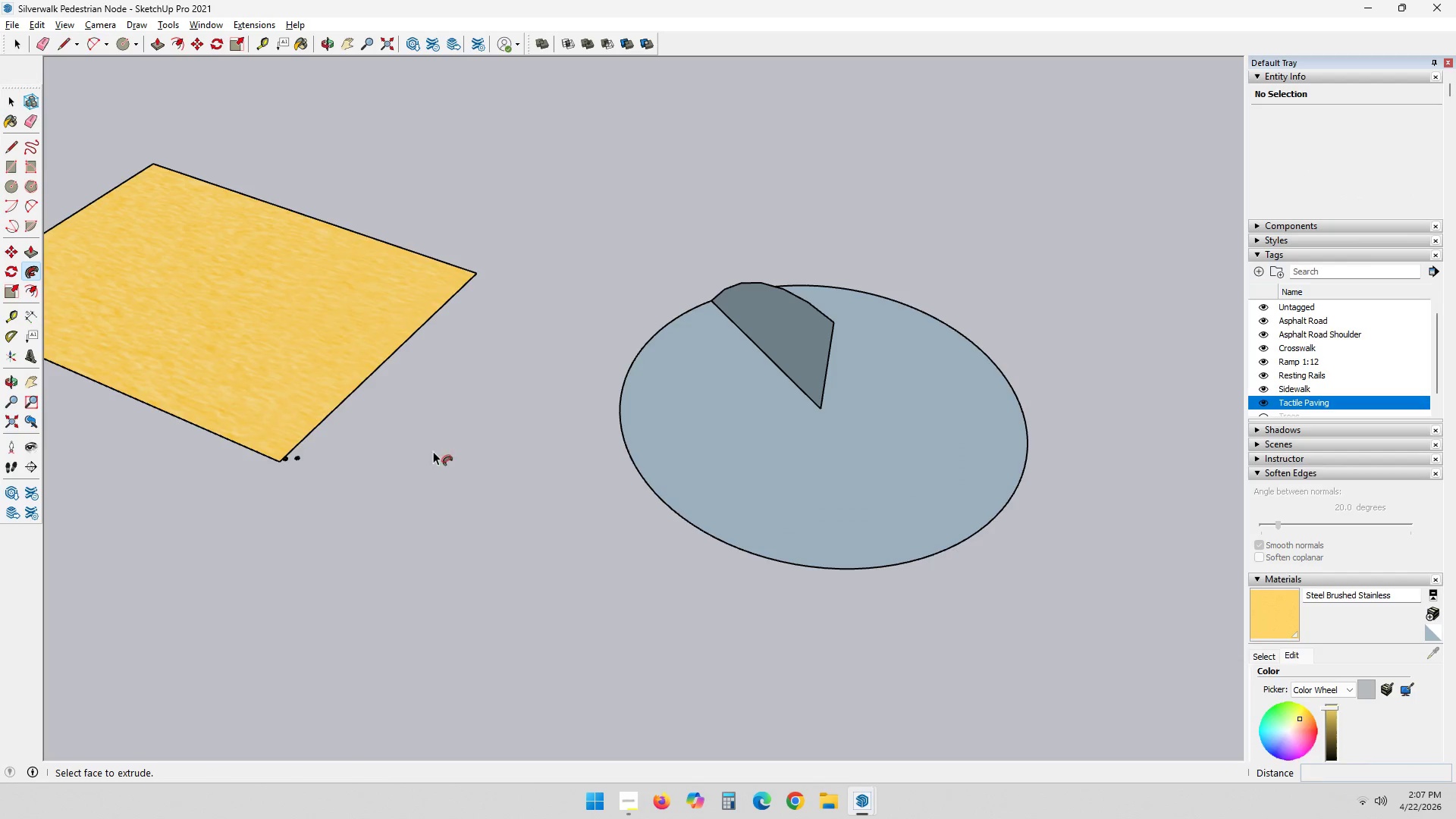 
scroll: coordinate [802, 592], scroll_direction: up, amount: 22.0
 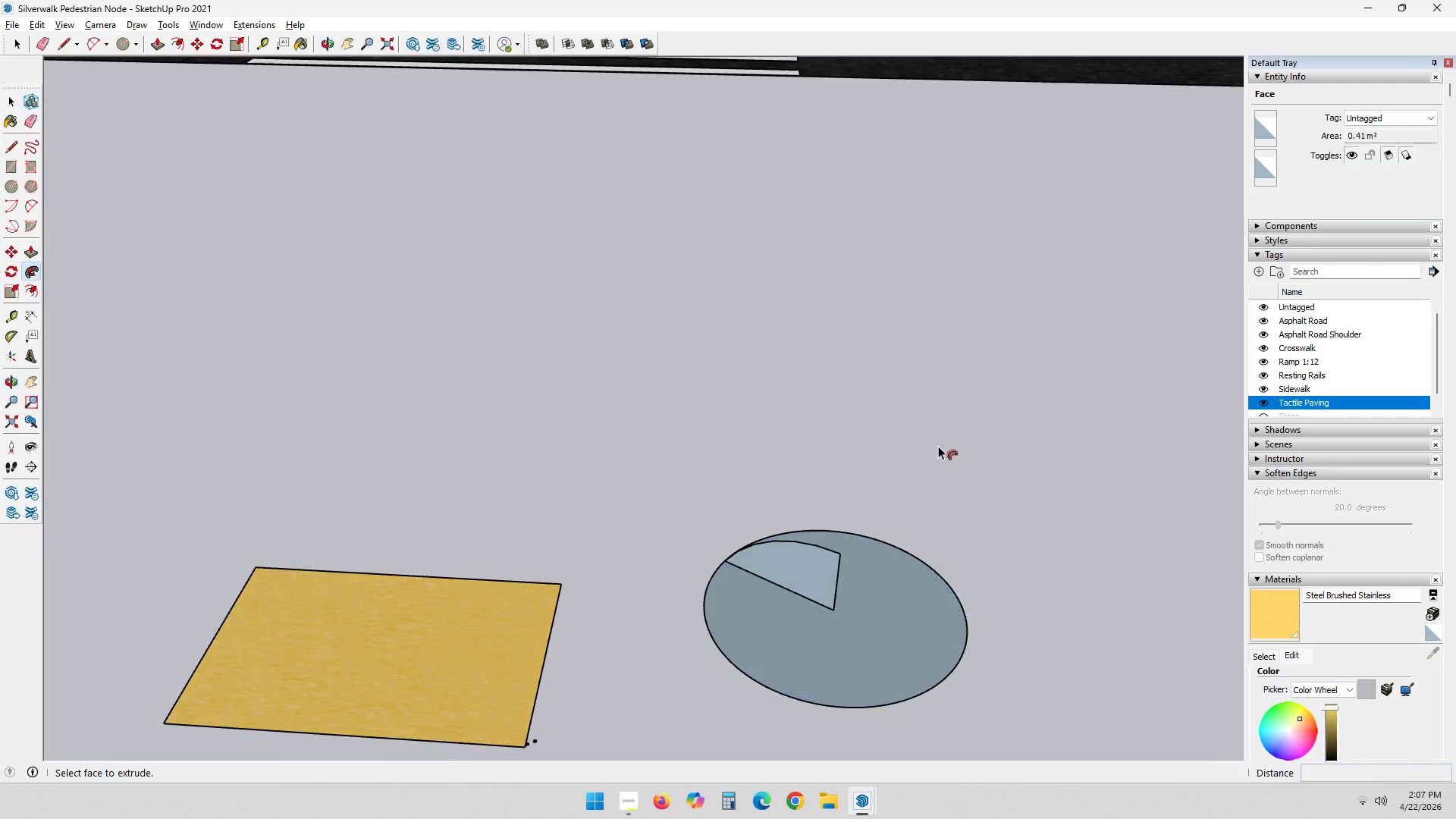 
hold_key(key=ShiftLeft, duration=0.42)
 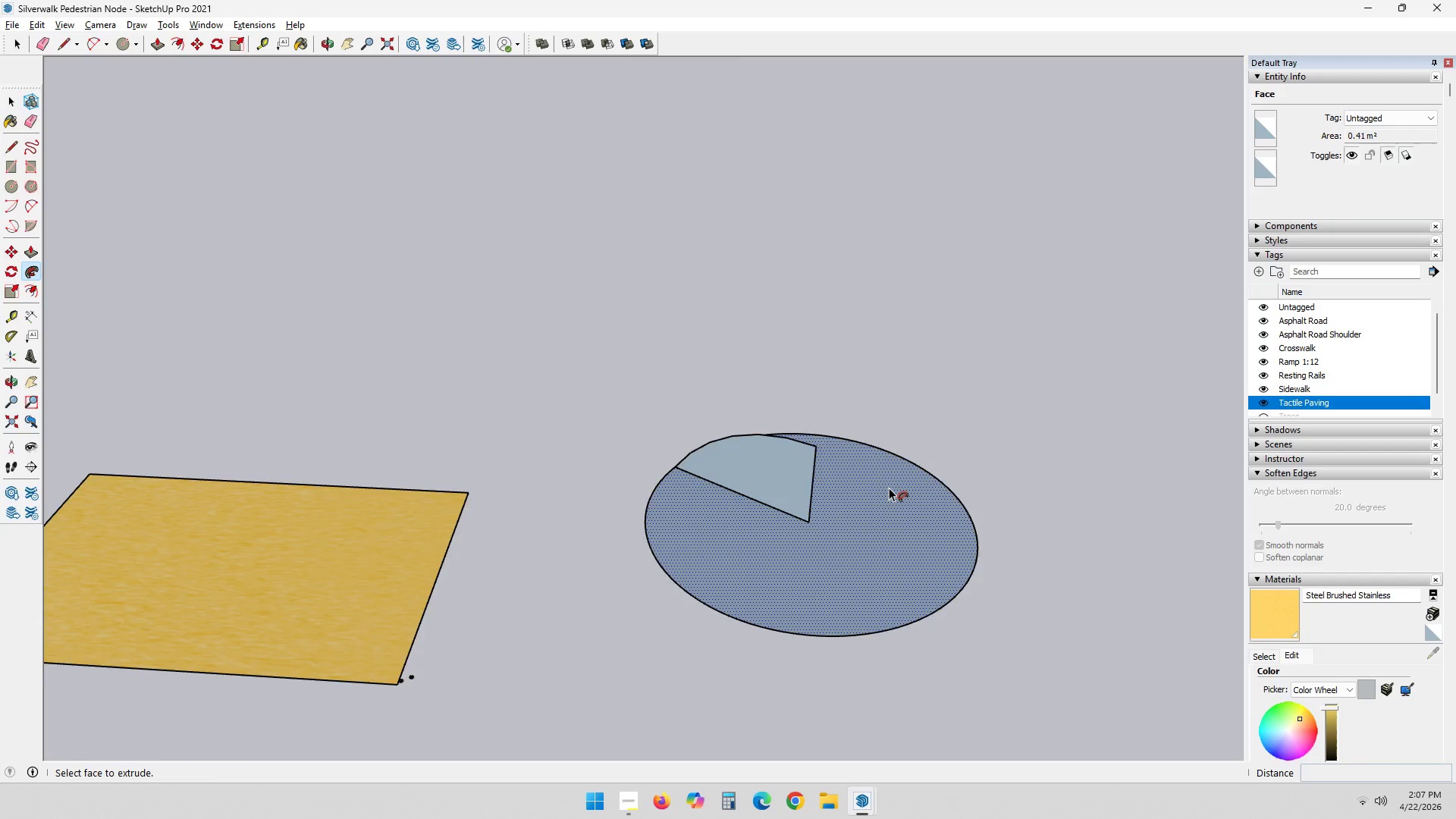 
scroll: coordinate [886, 491], scroll_direction: up, amount: 4.0
 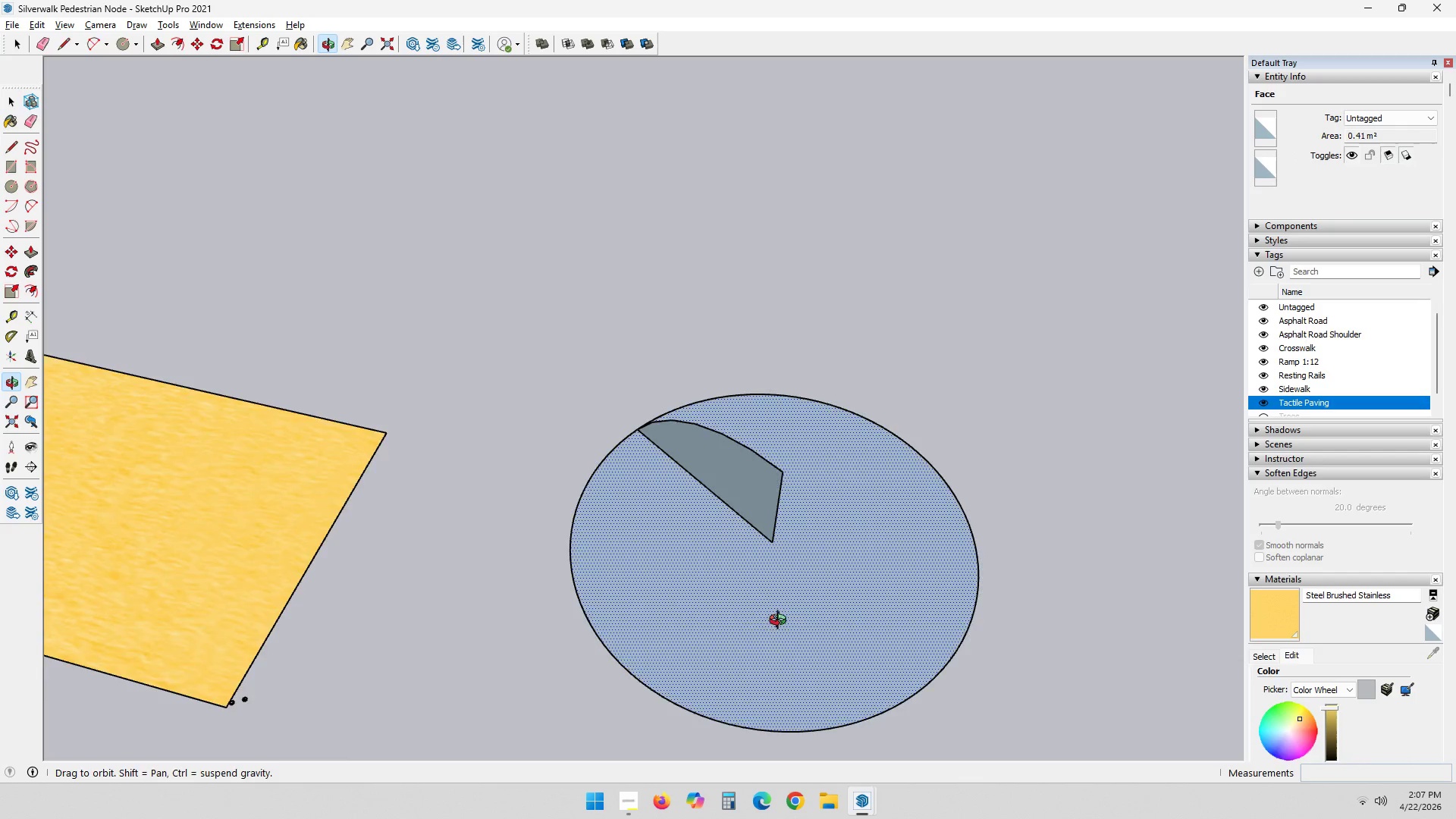 
key(Space)
 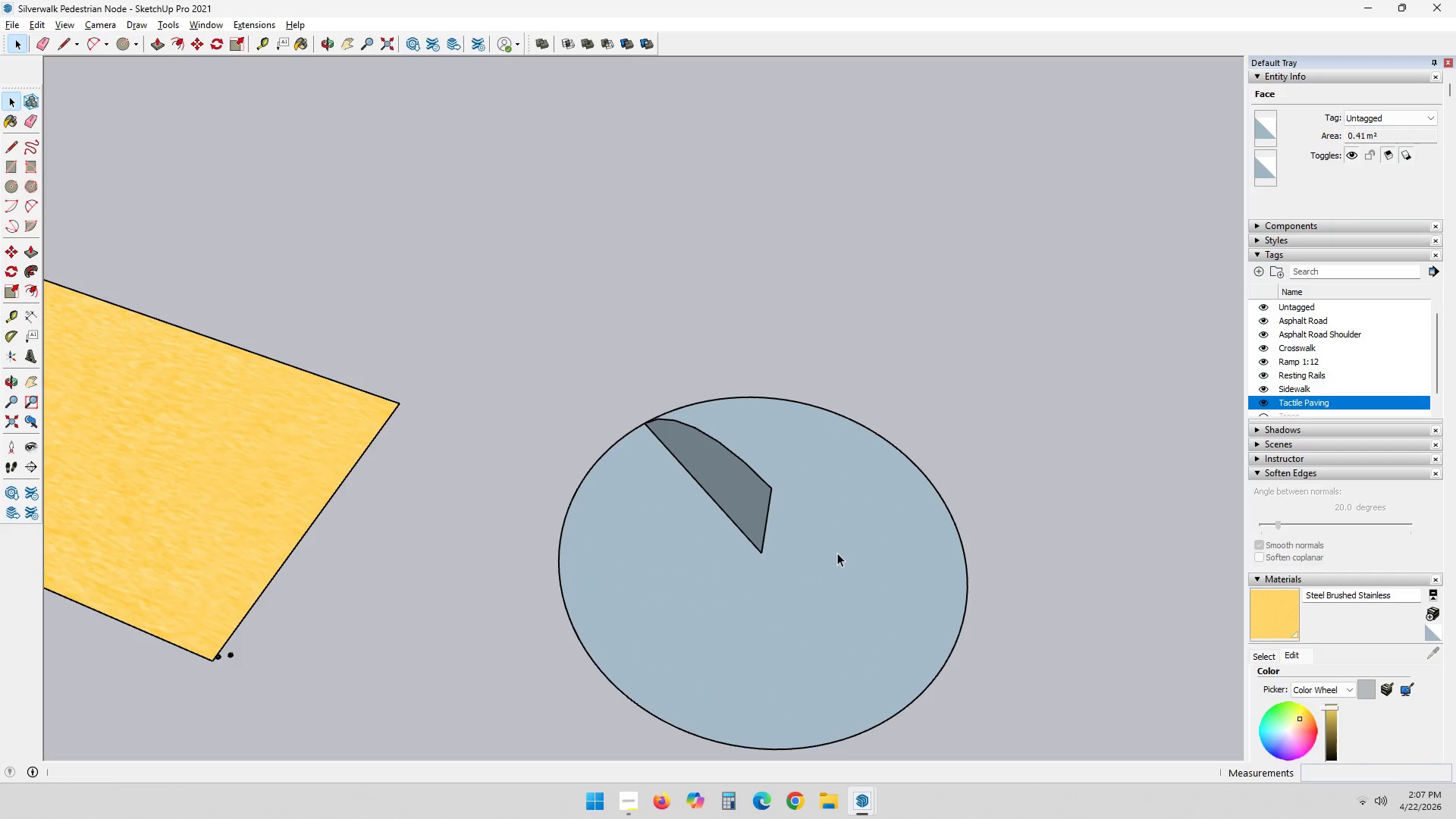 
left_click([839, 553])
 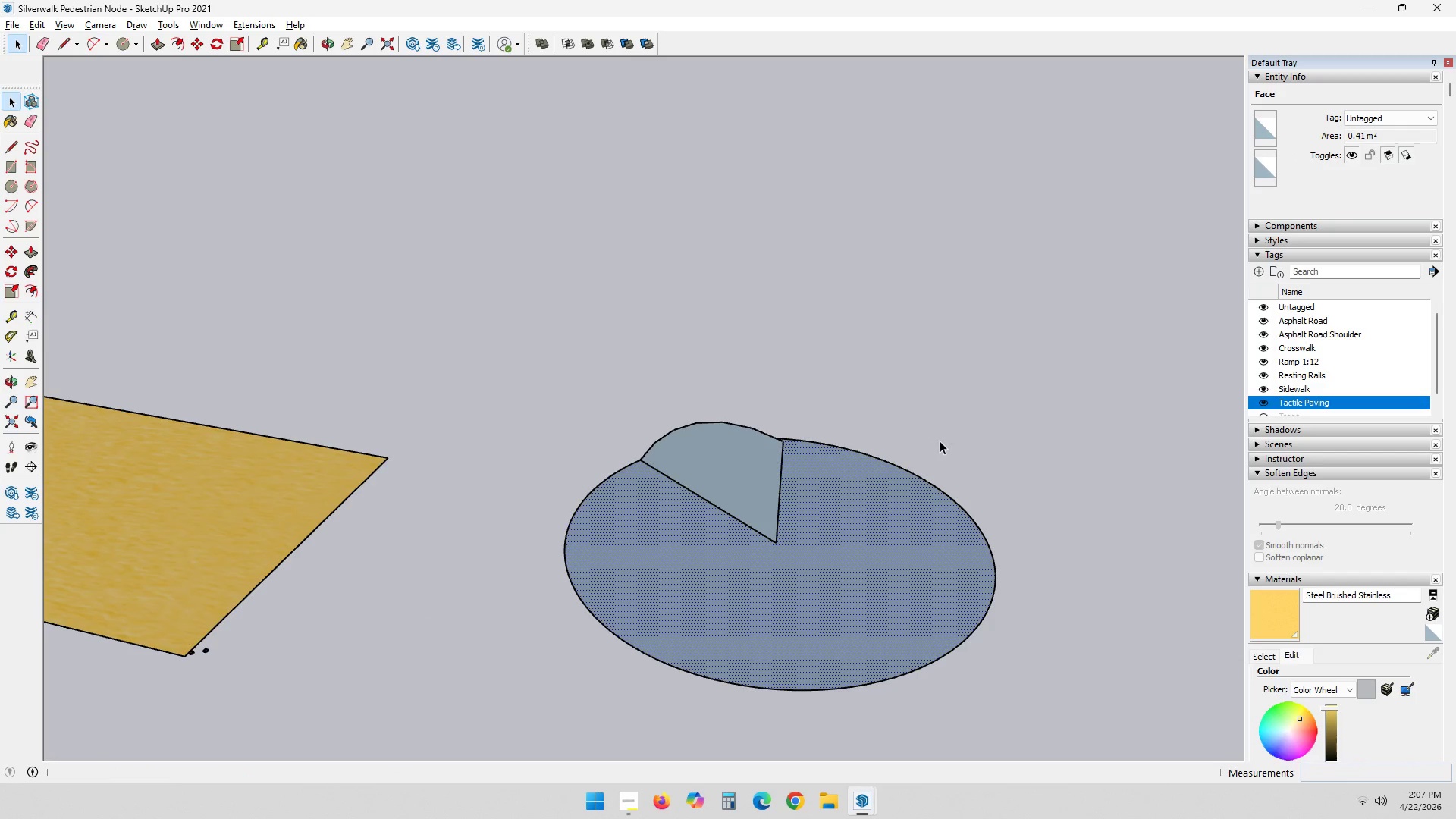 
key(M)
 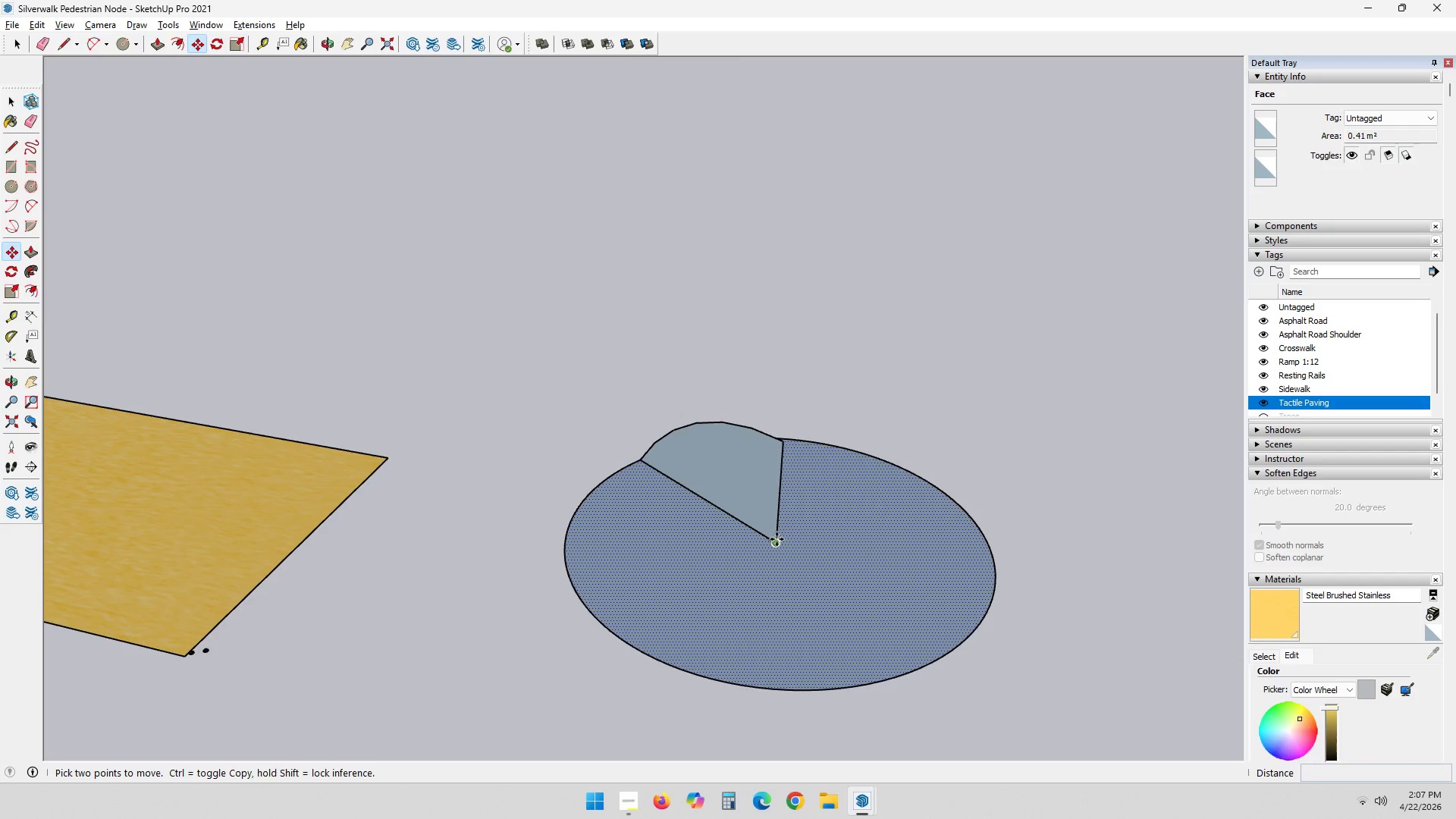 
left_click([775, 539])
 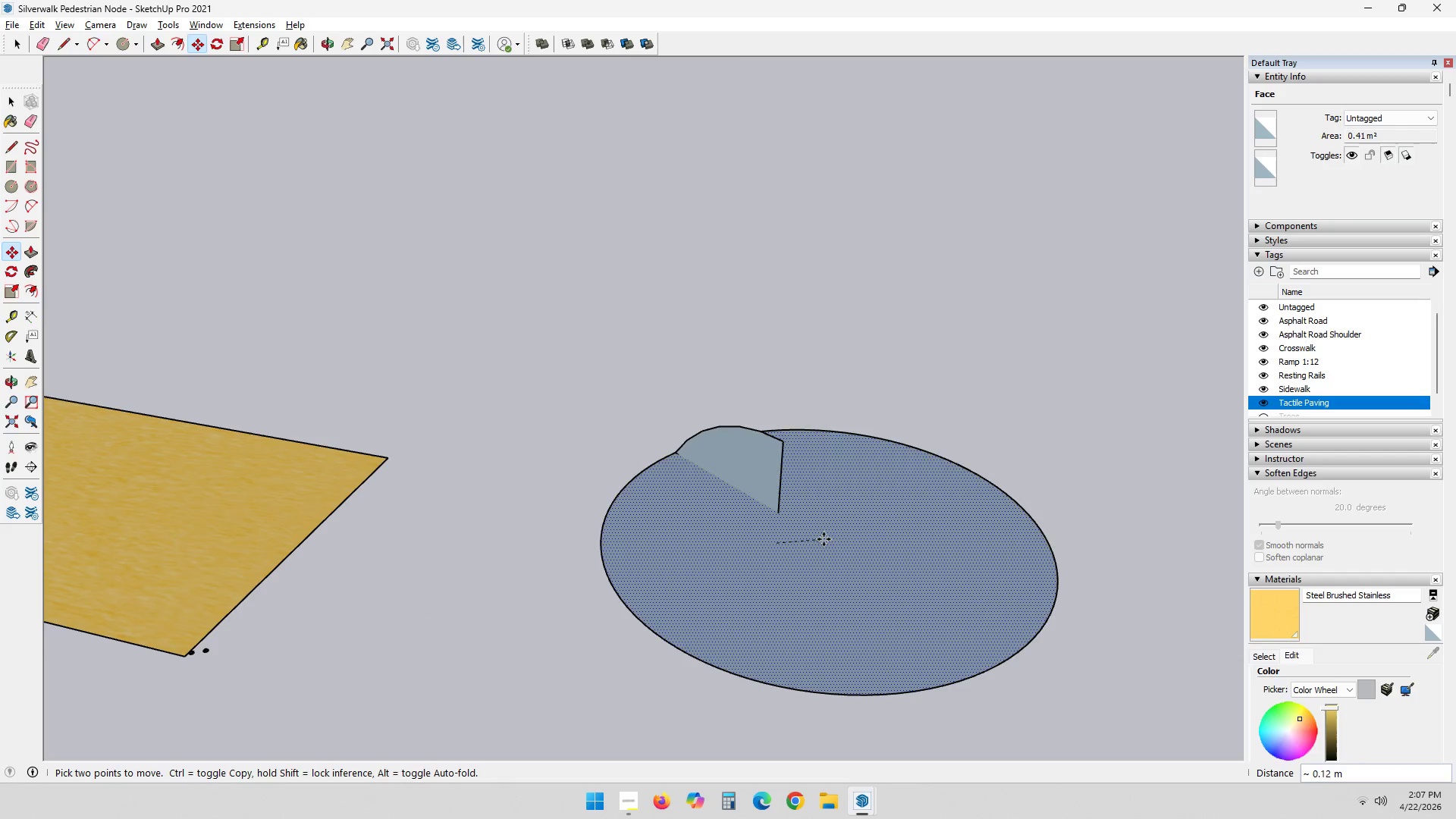 
key(Escape)
 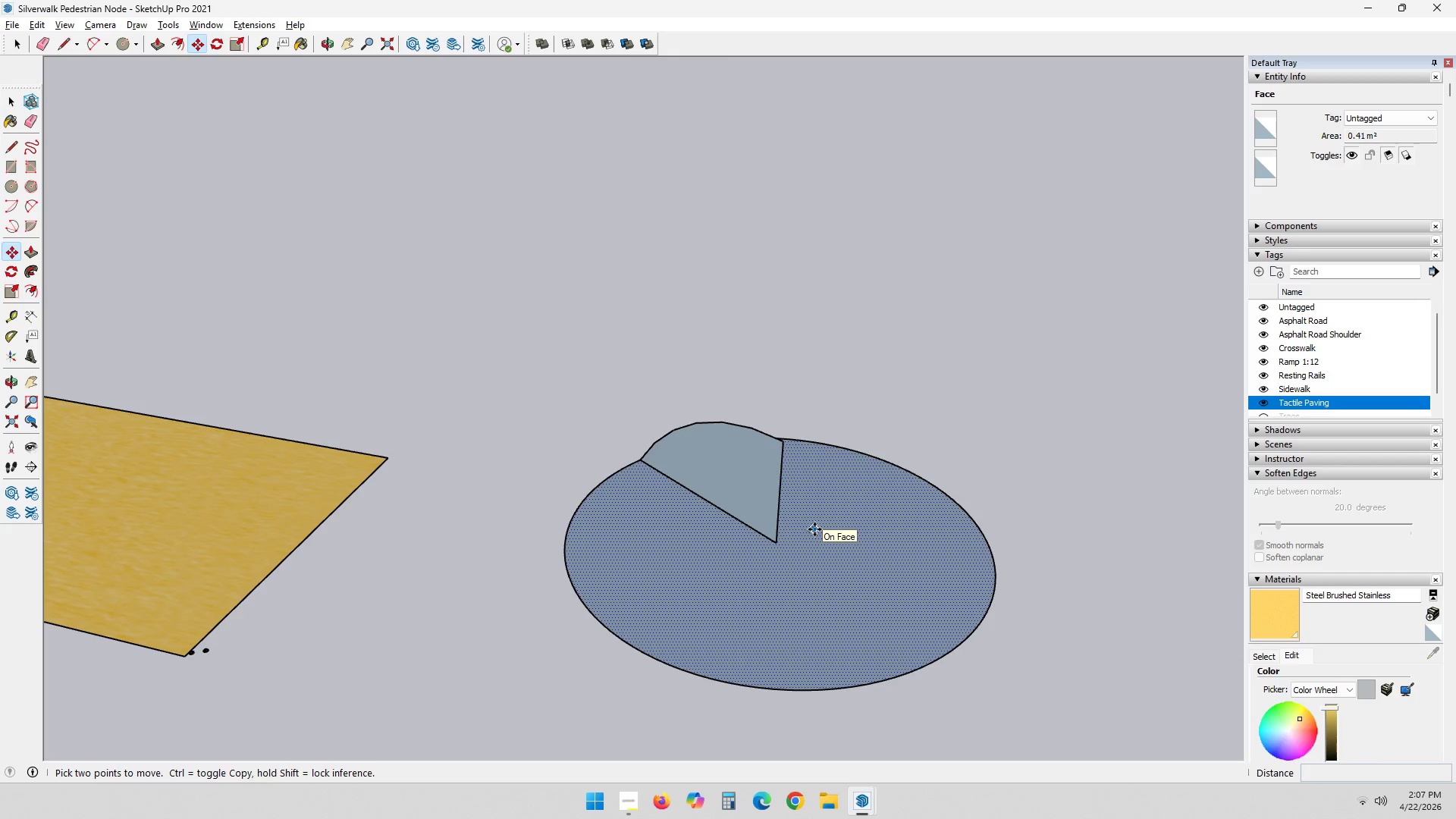 
key(C)
 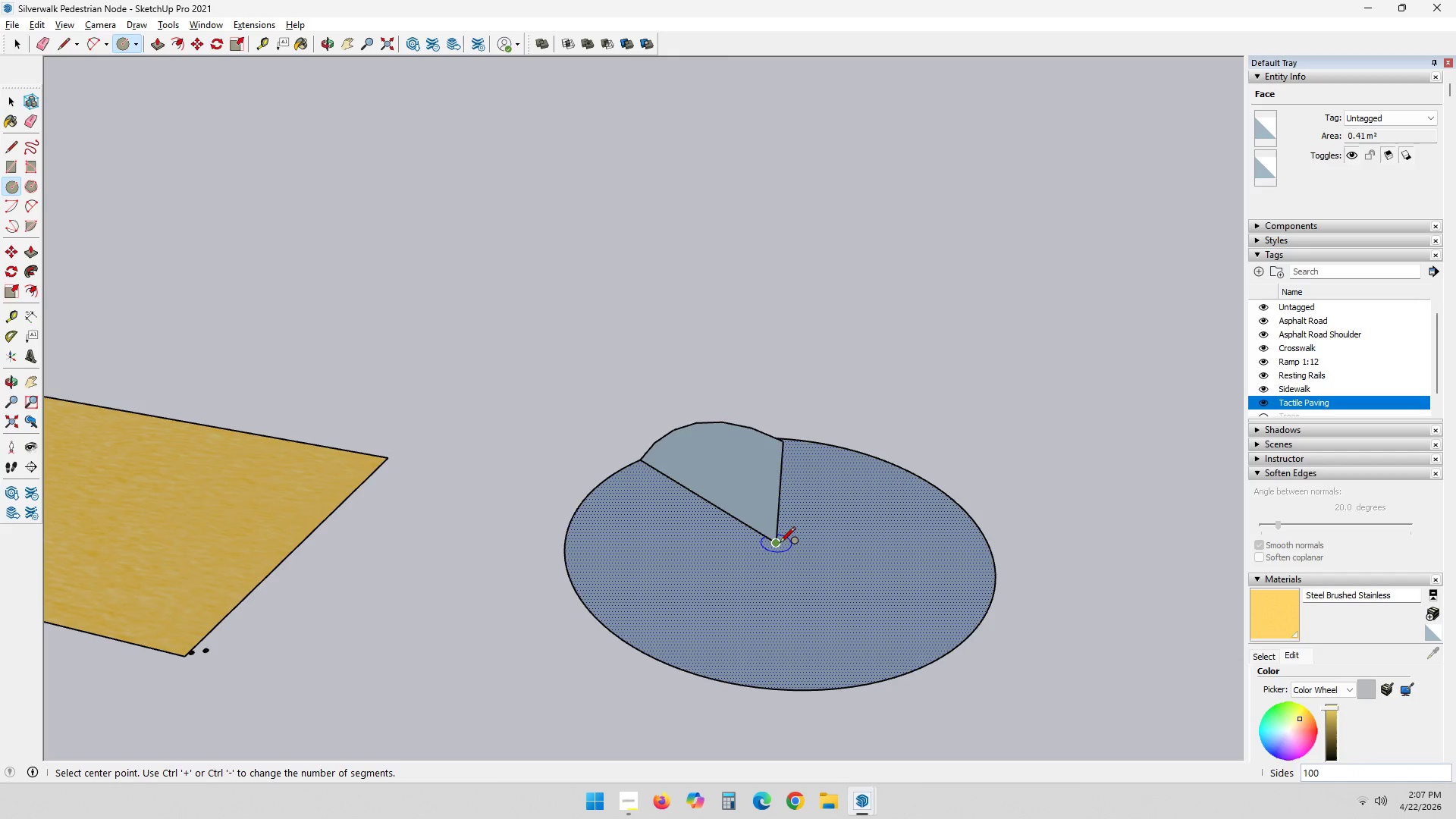 
left_click([776, 544])
 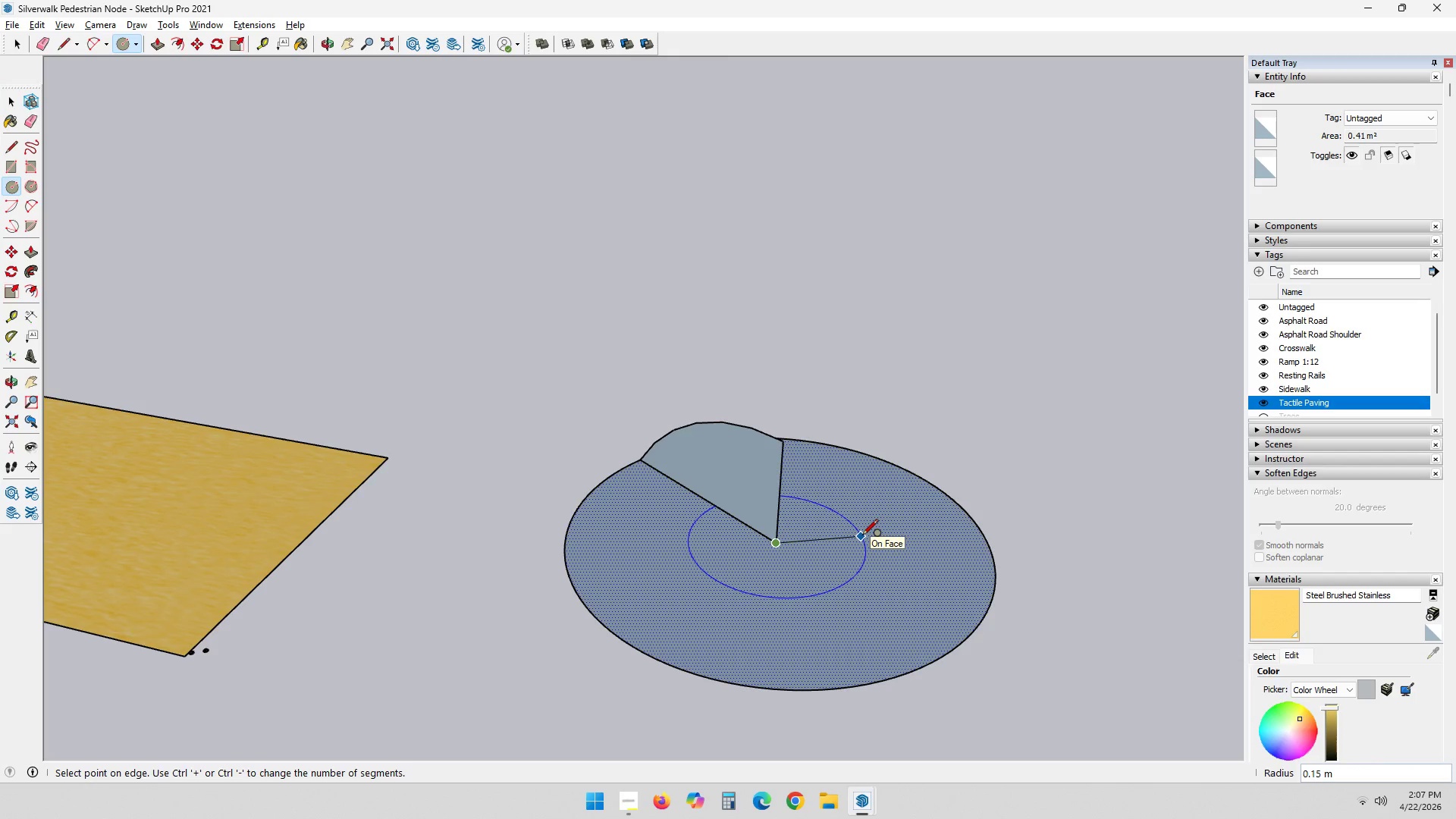 
key(Numpad2)
 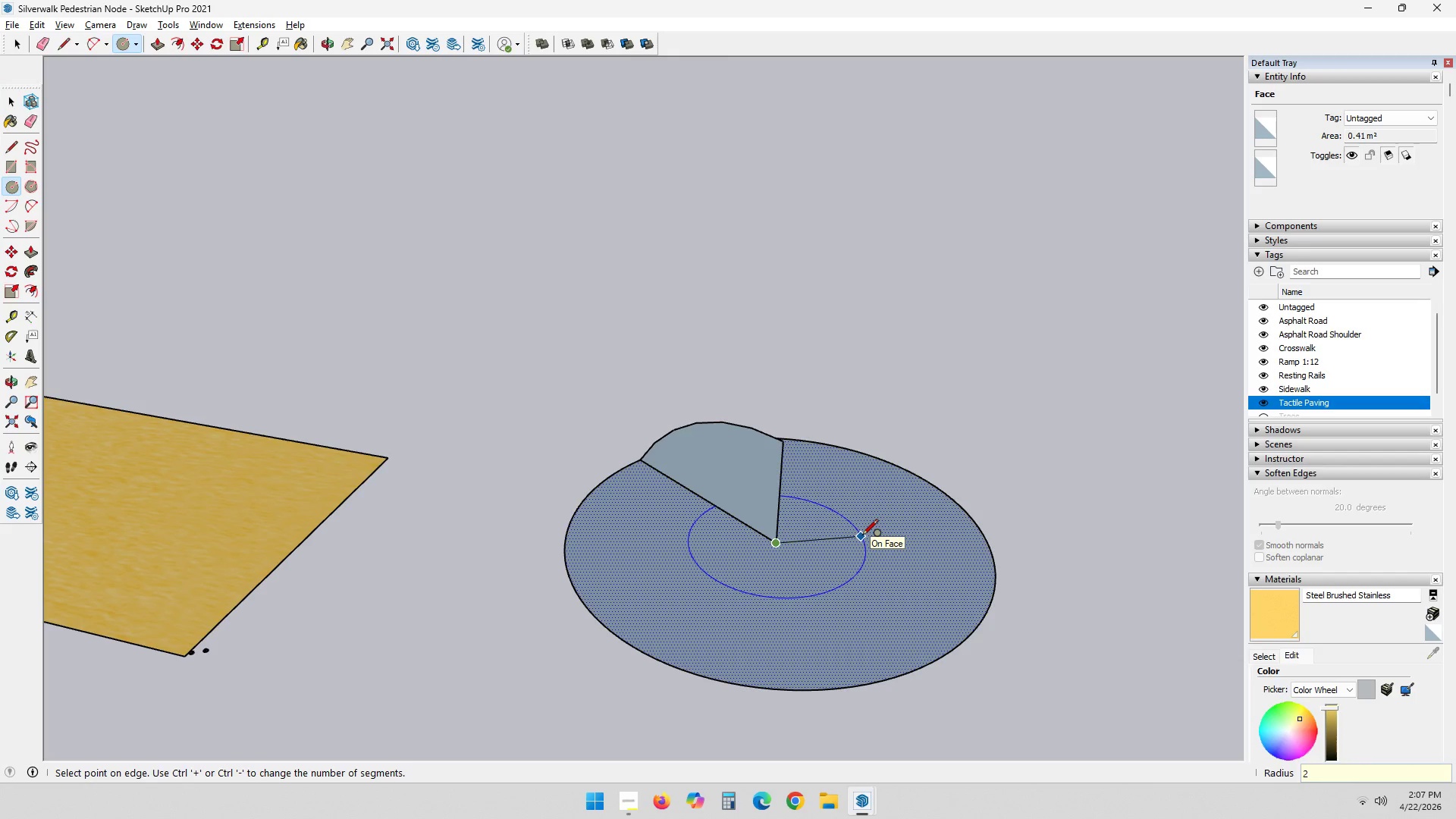 
key(NumpadDecimal)
 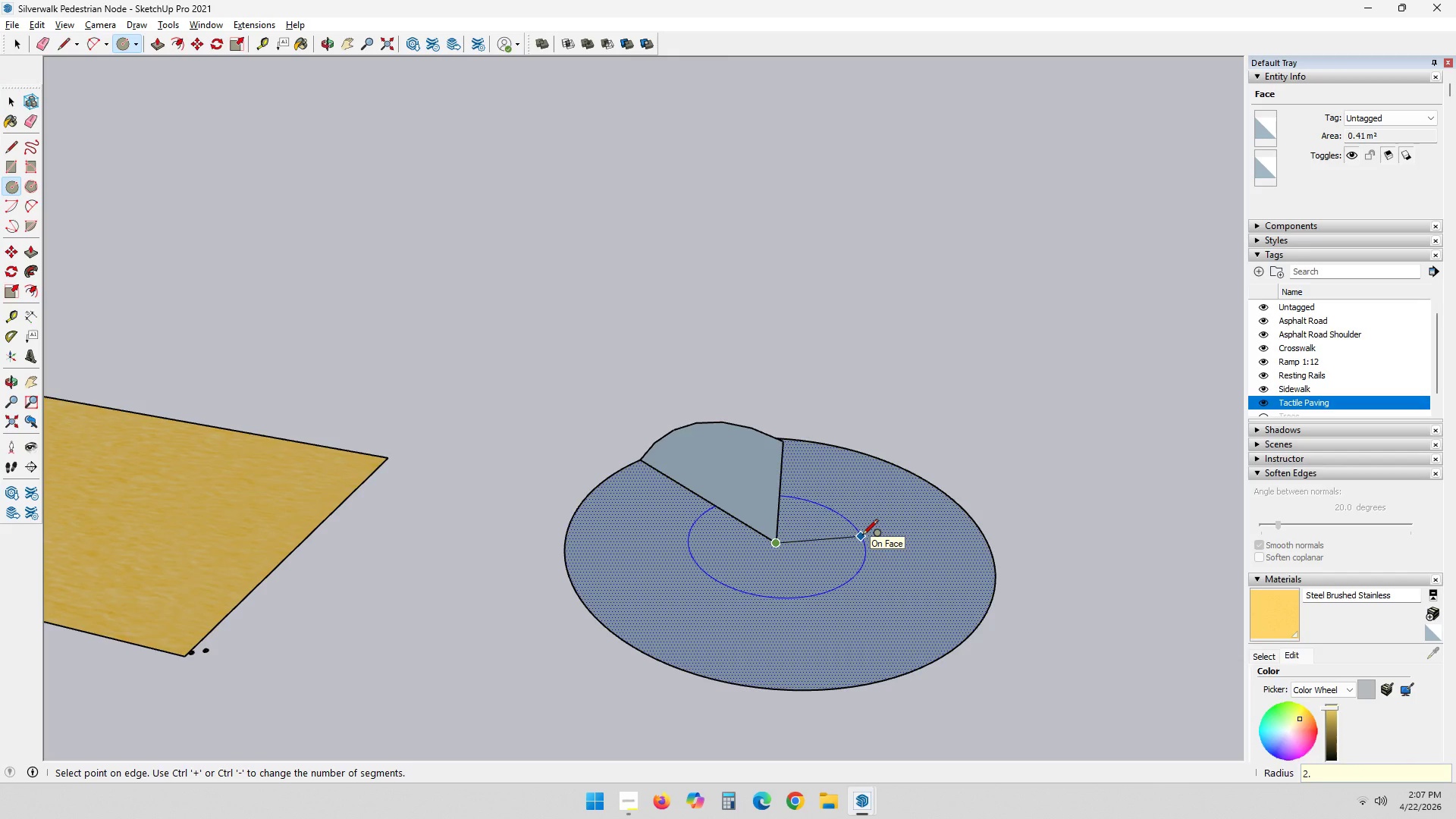 
key(Backspace)
 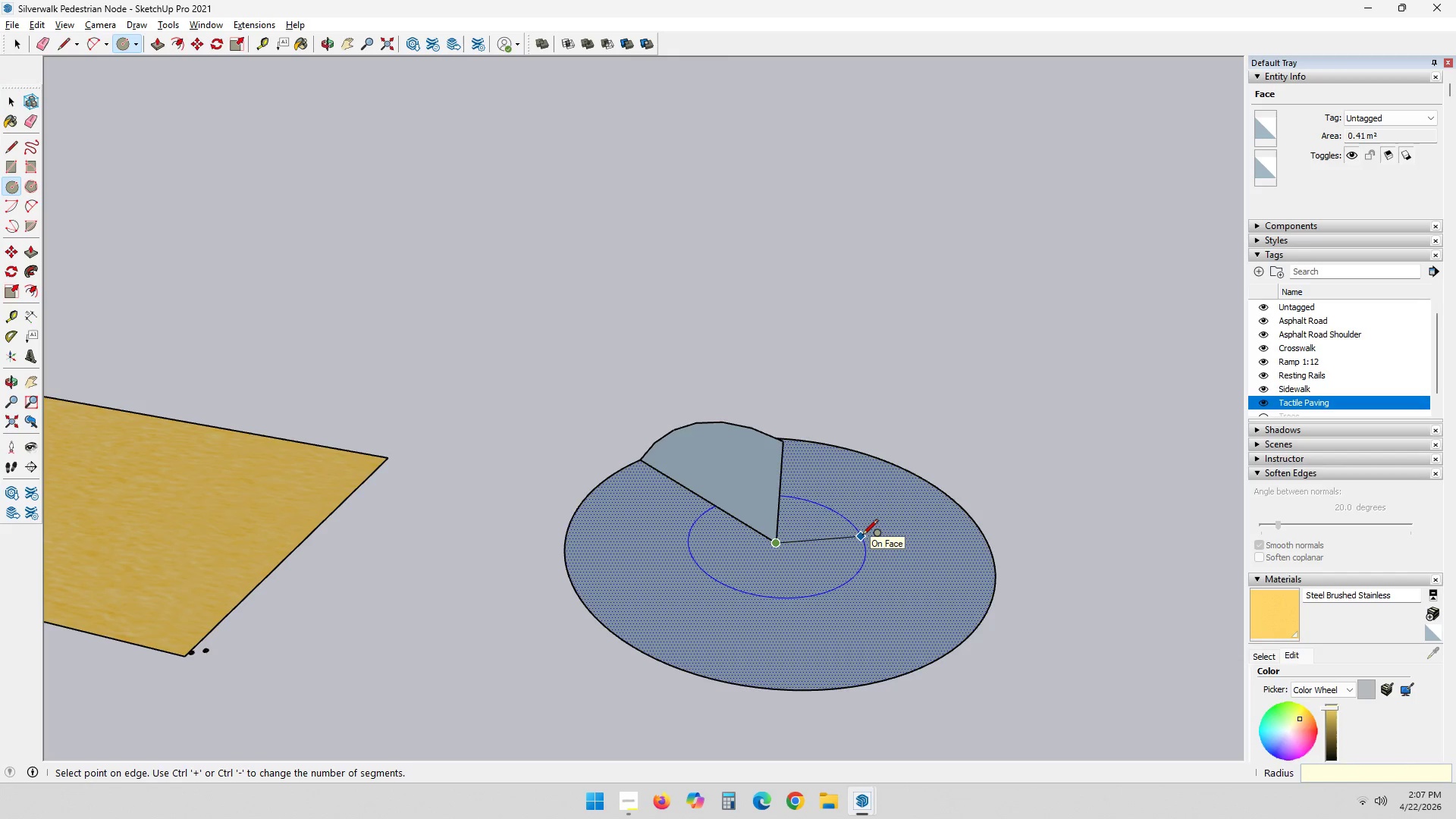 
key(Backspace)
 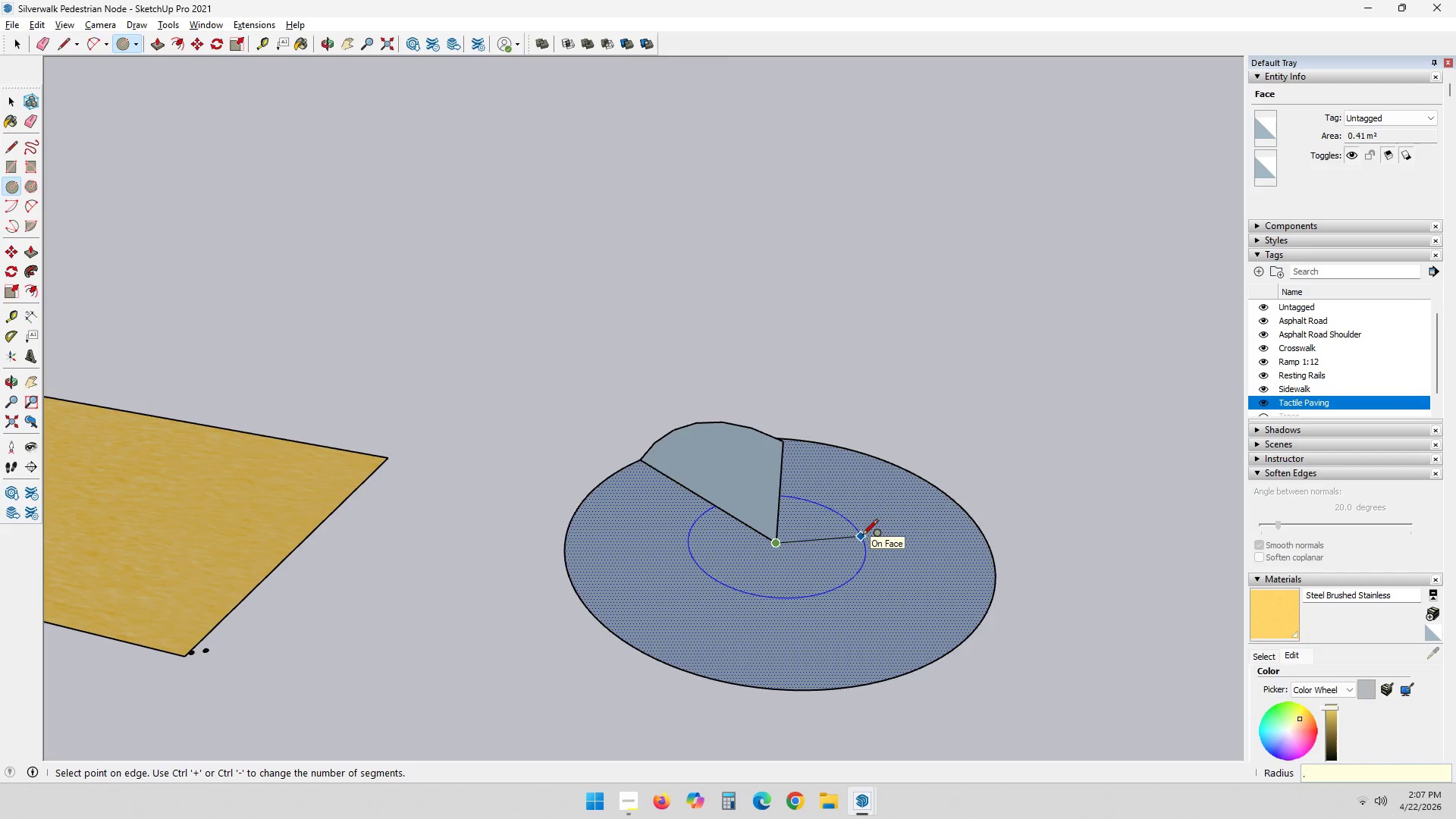 
key(NumpadDecimal)
 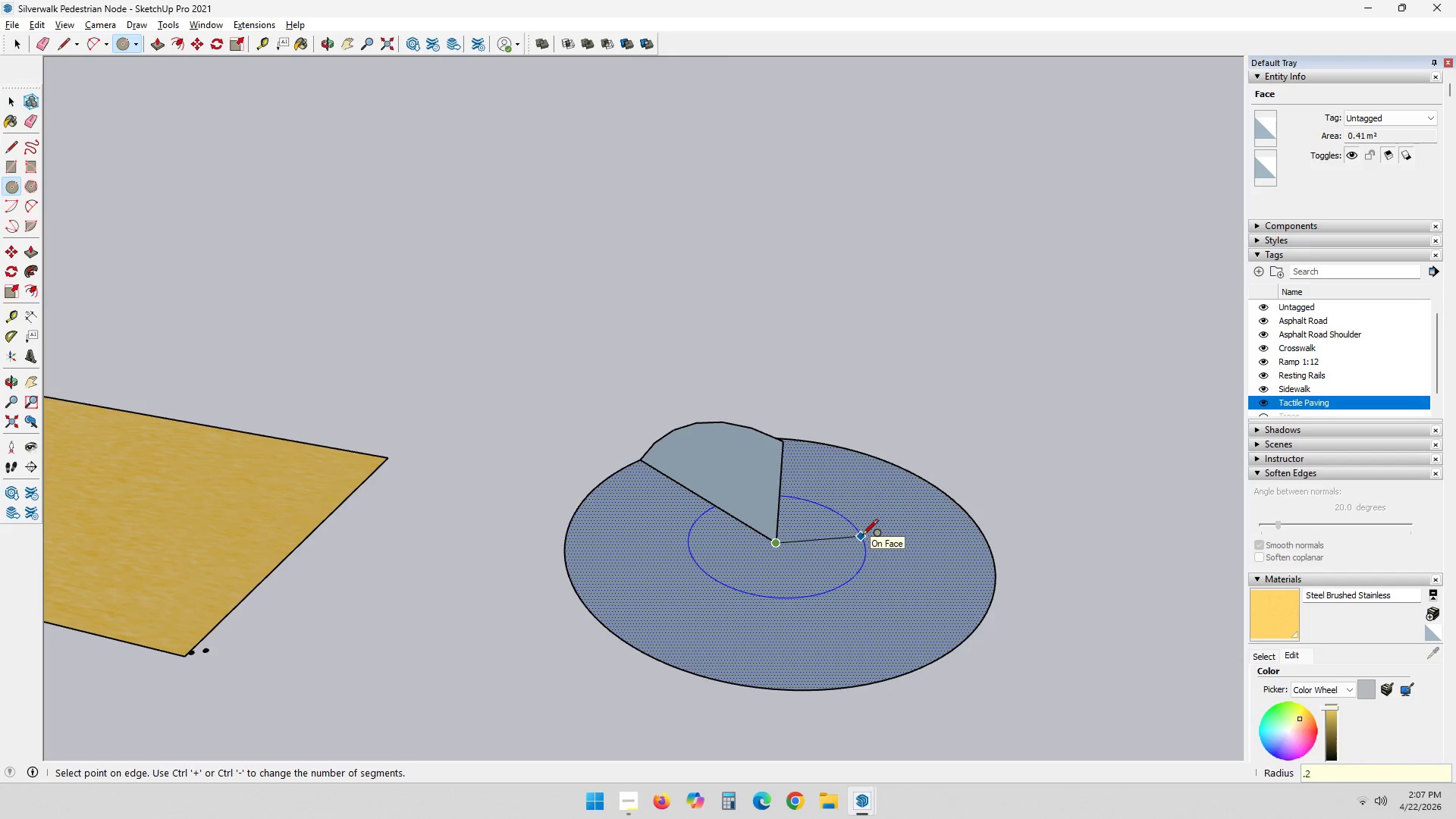 
key(Numpad2)
 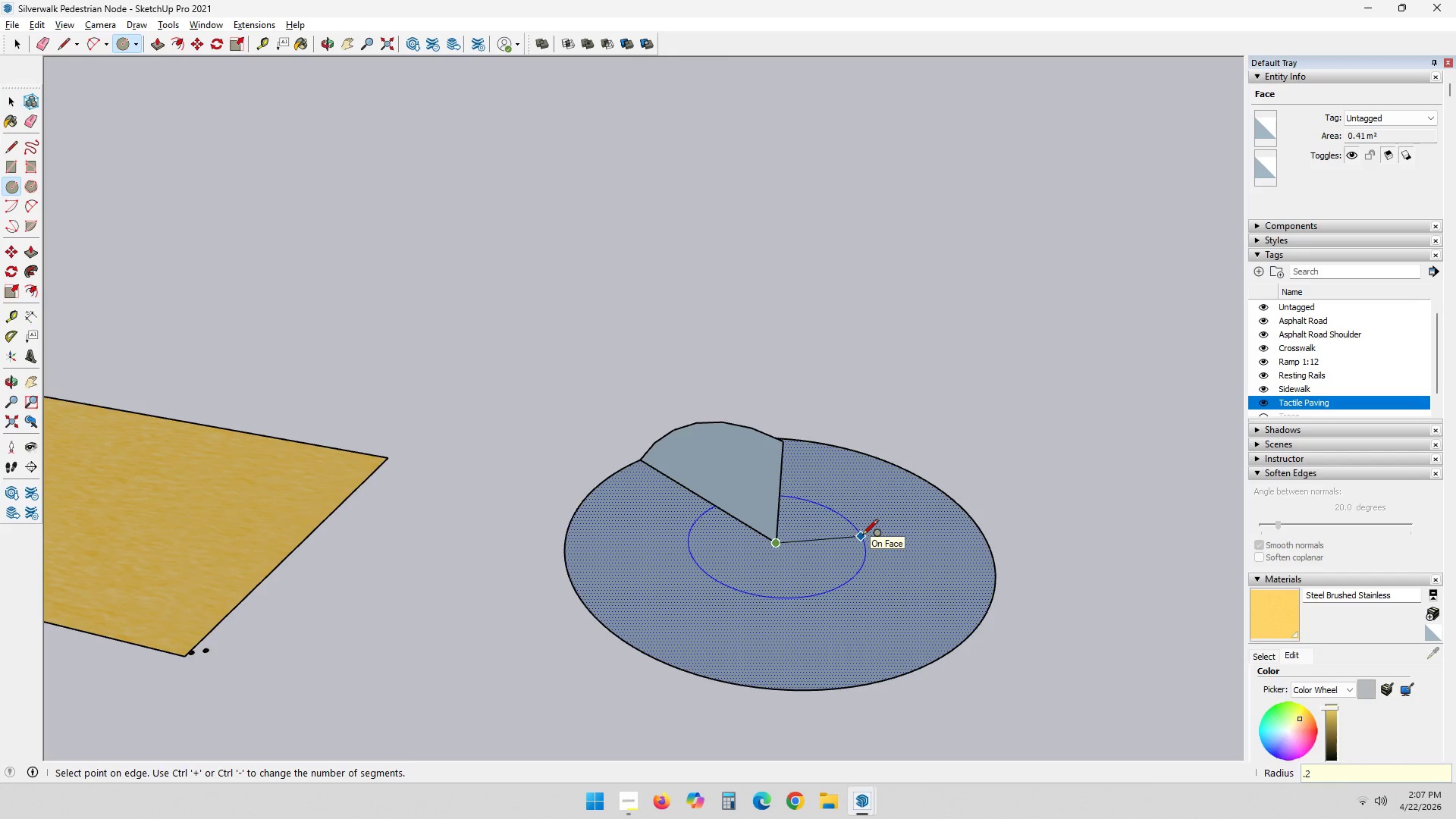 
key(Numpad4)
 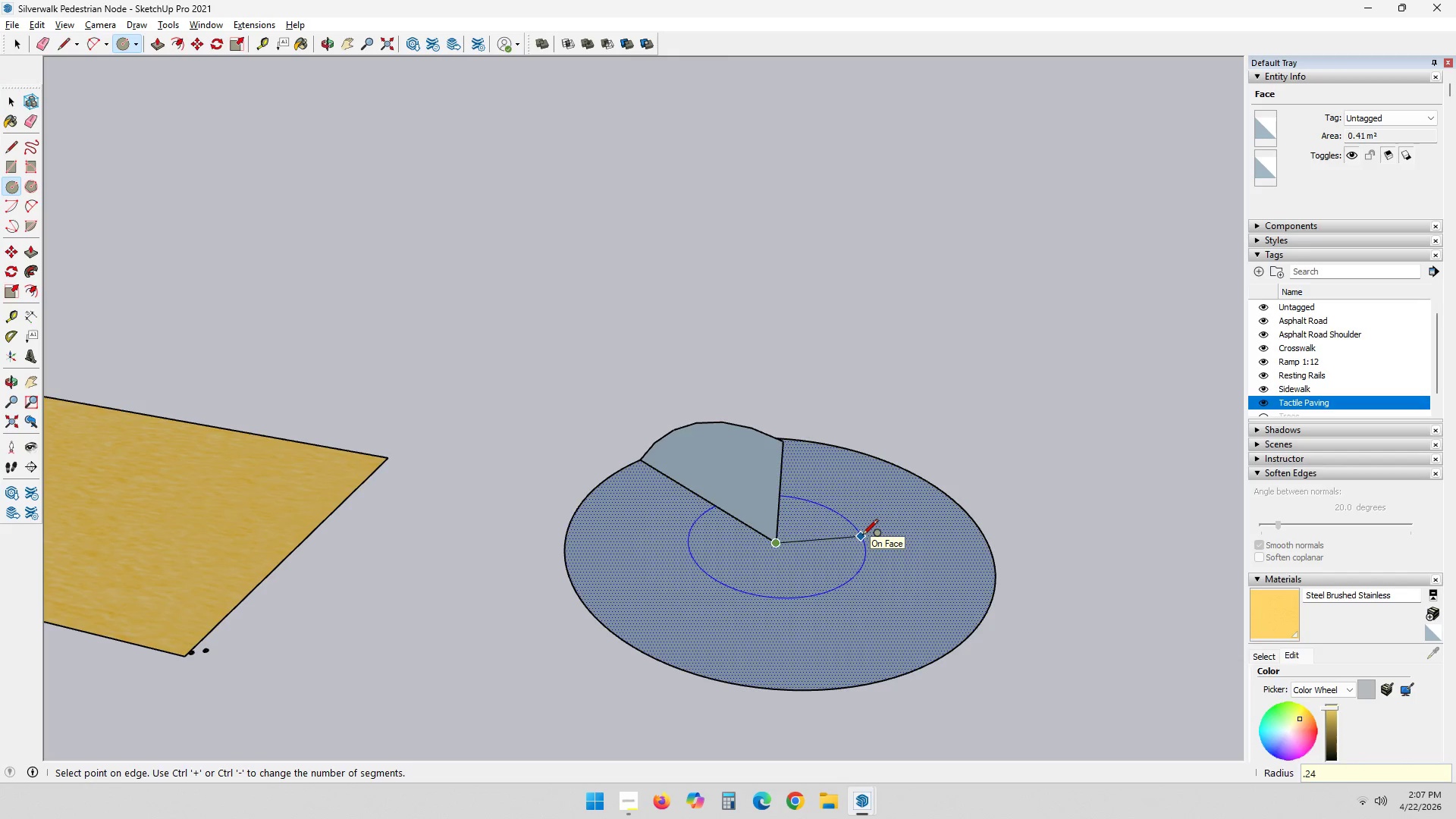 
key(NumpadEnter)
 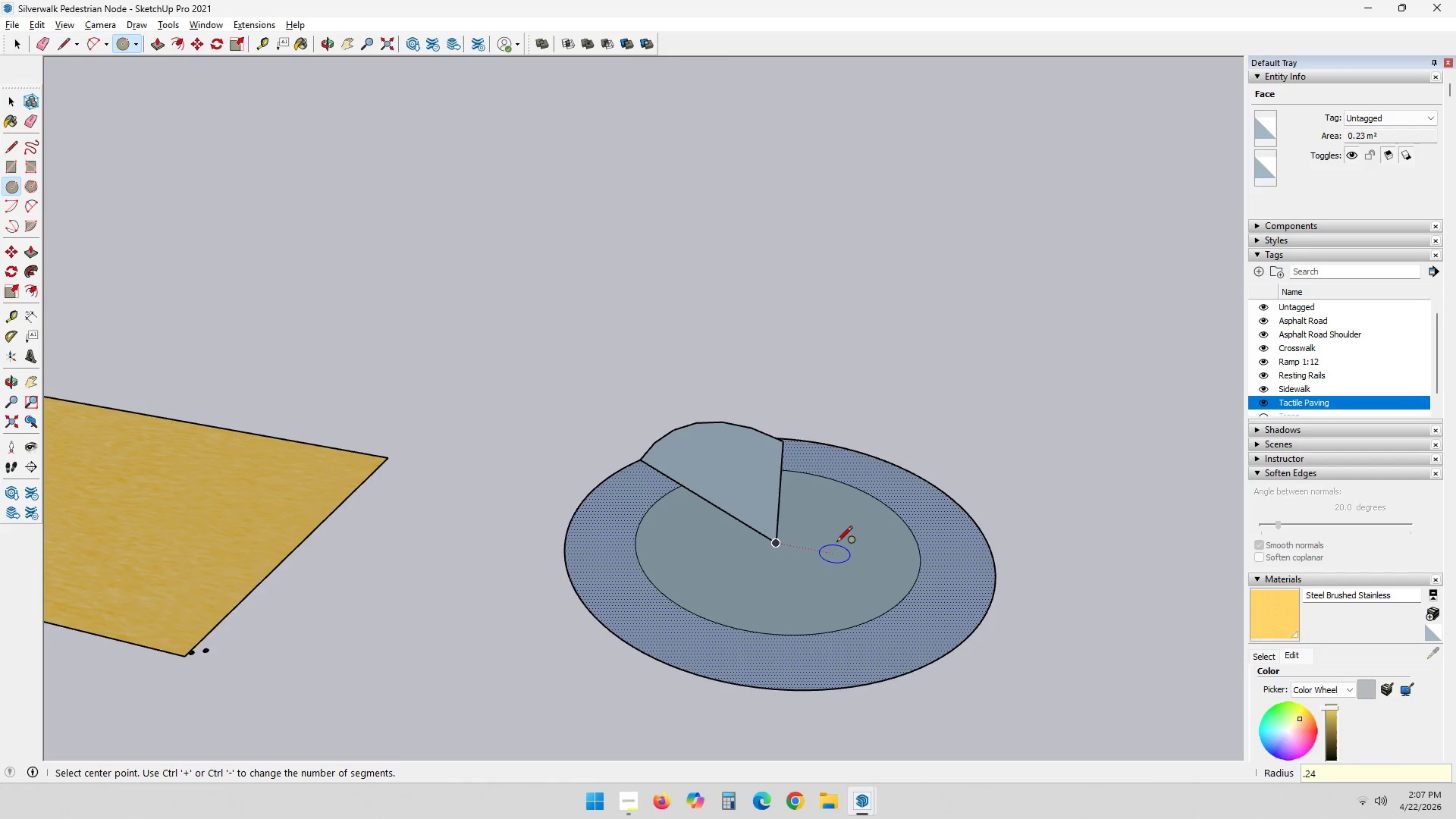 
key(Space)
 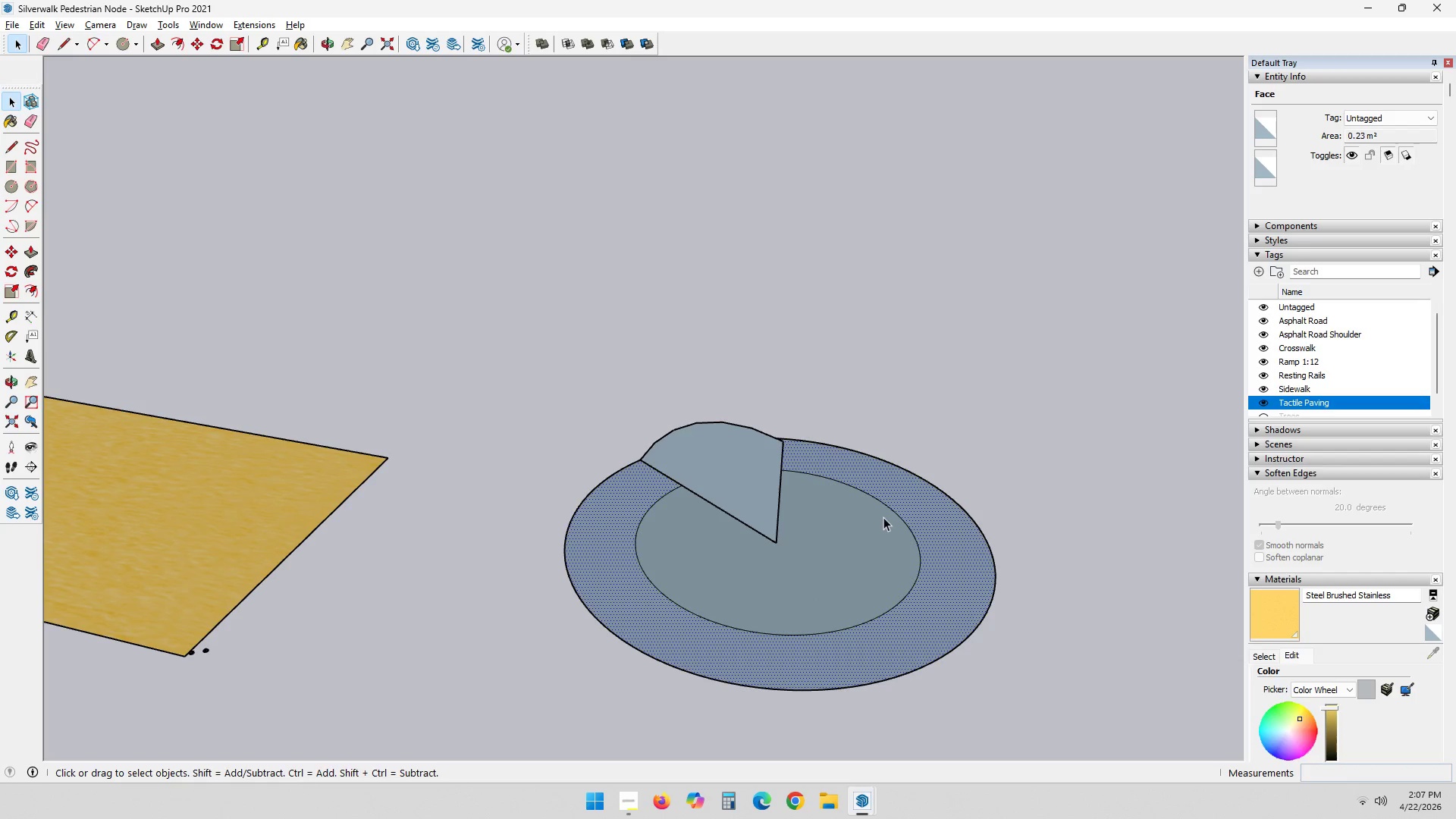 
left_click([883, 517])
 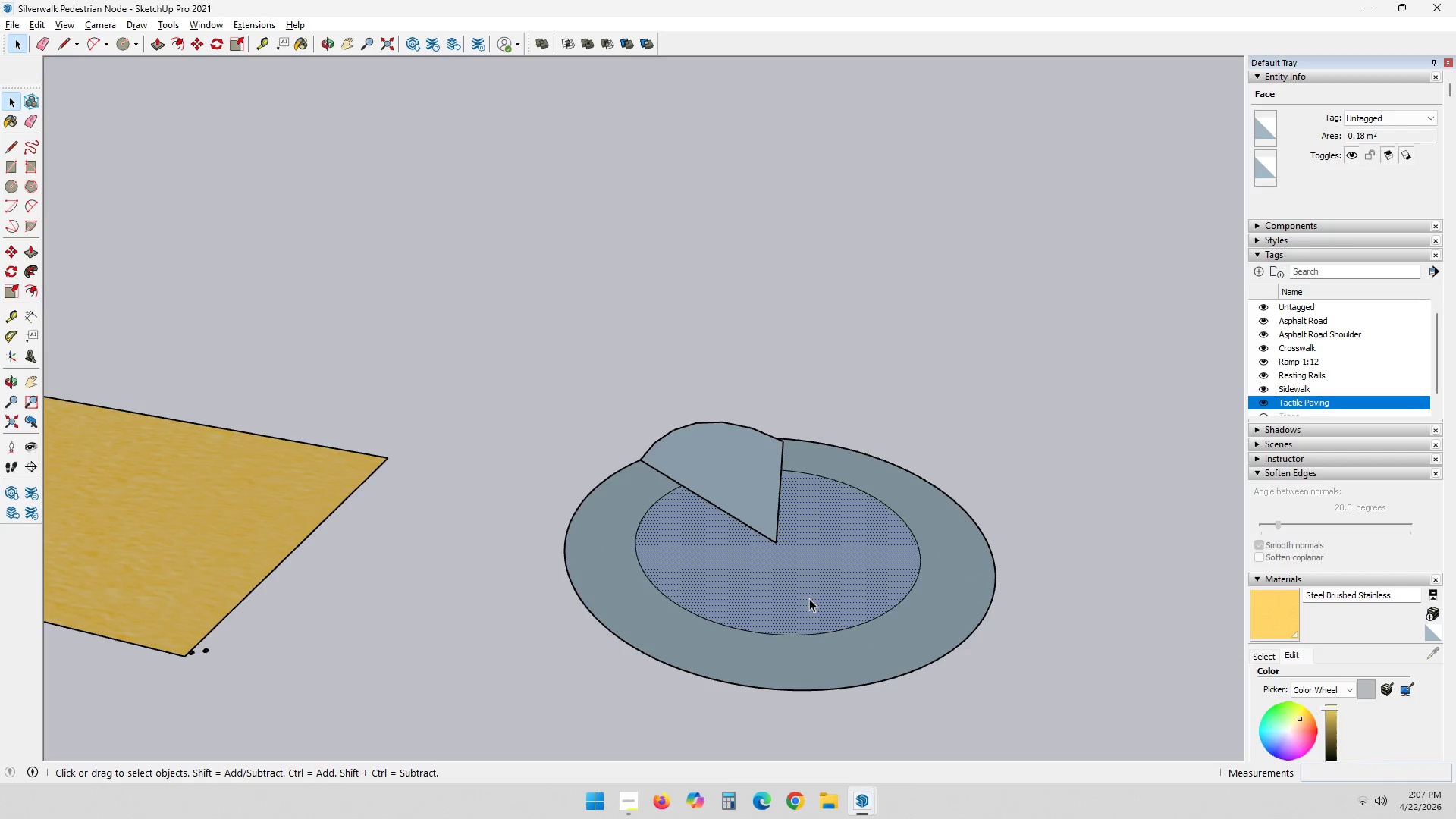 
key(M)
 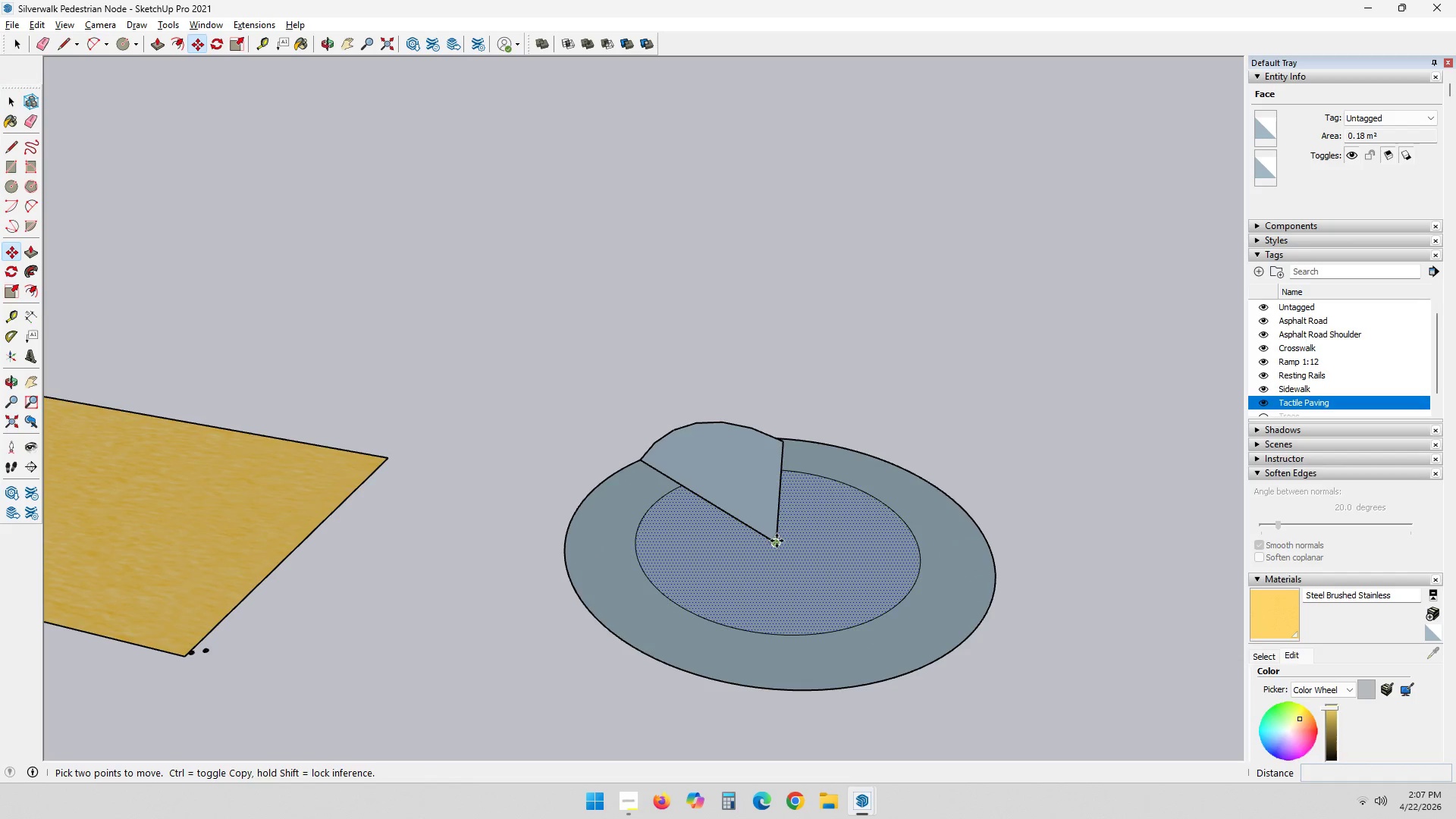 
left_click([776, 544])
 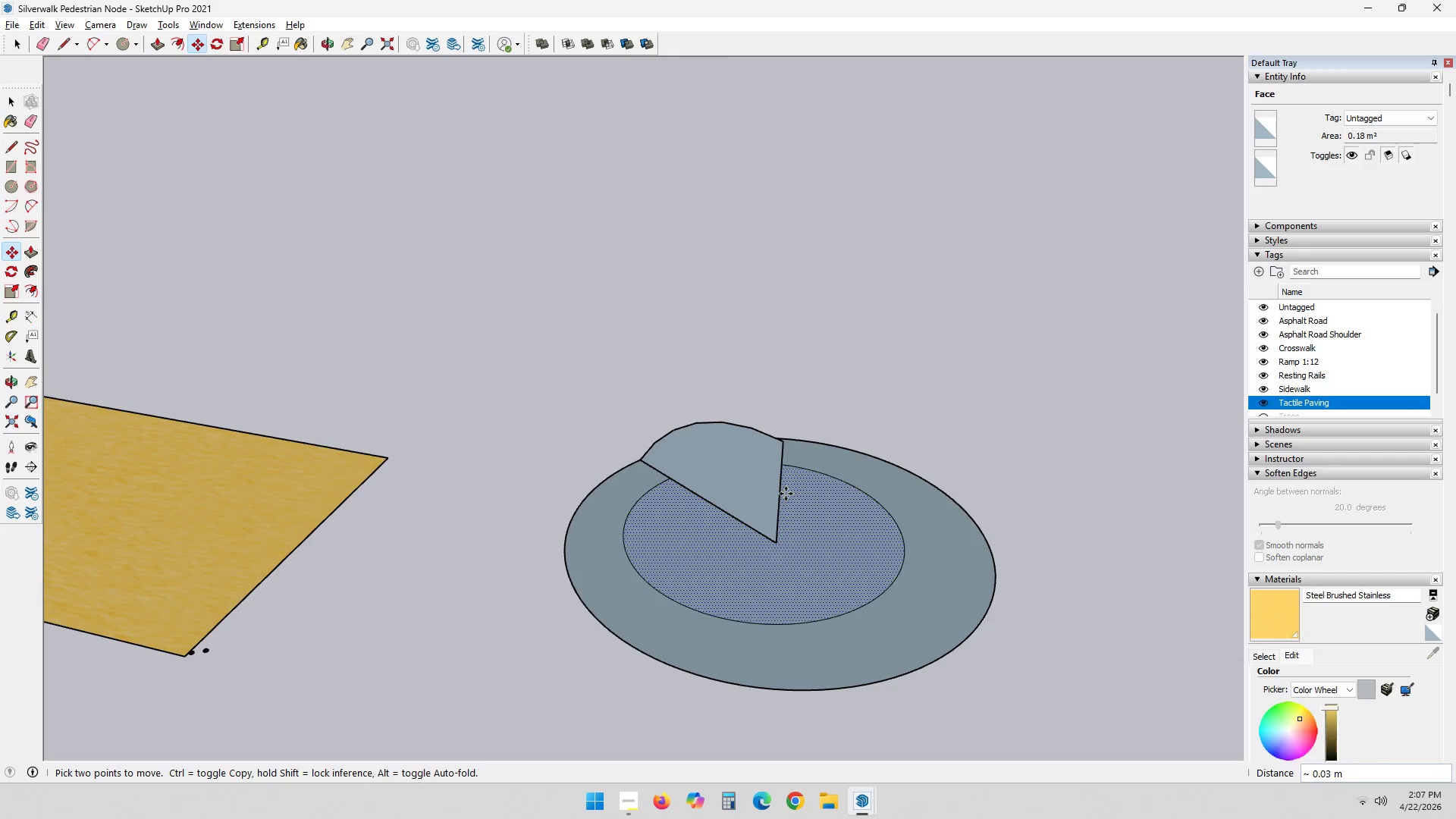 
key(Control+ControlLeft)
 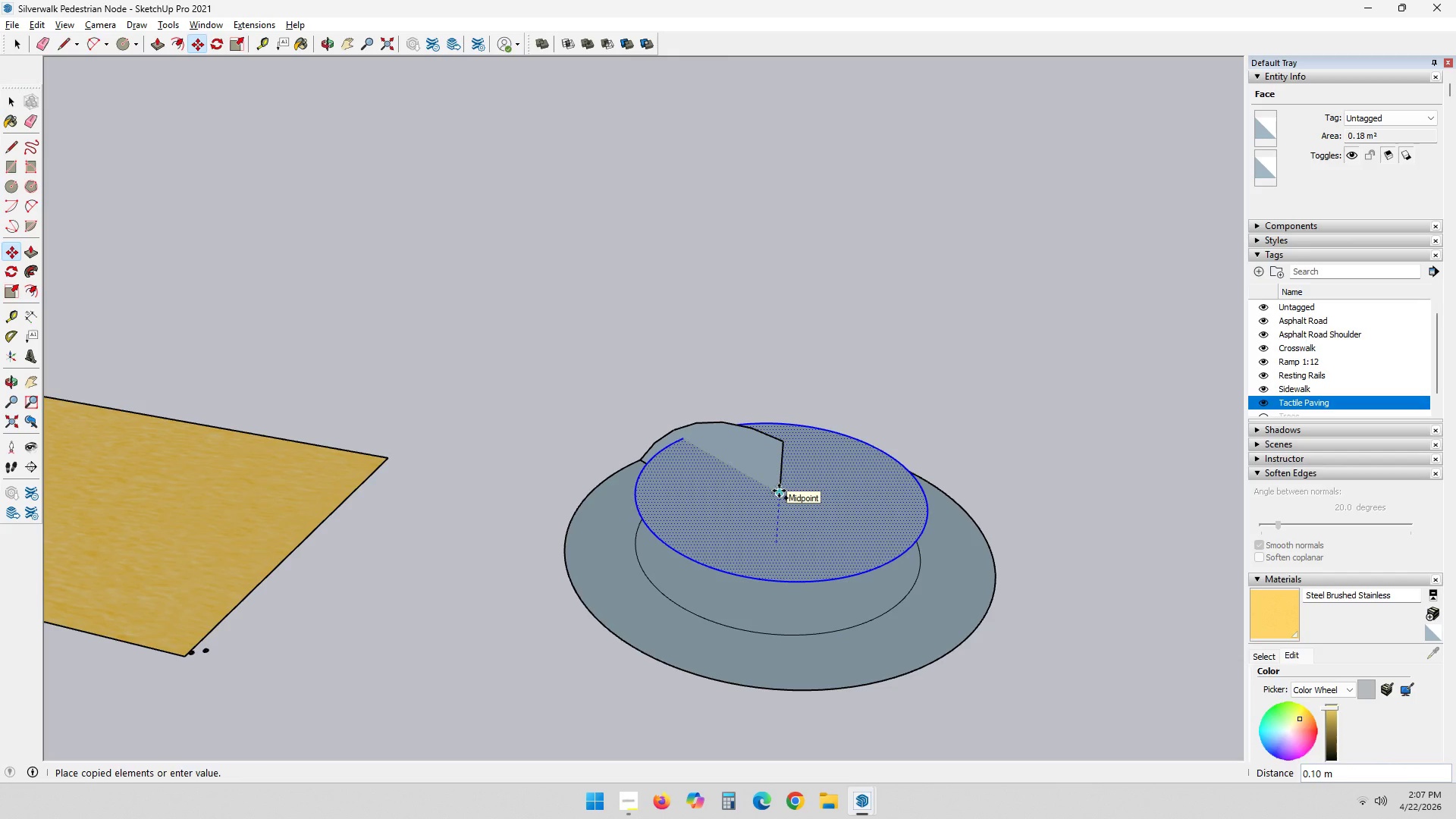 
left_click([779, 491])
 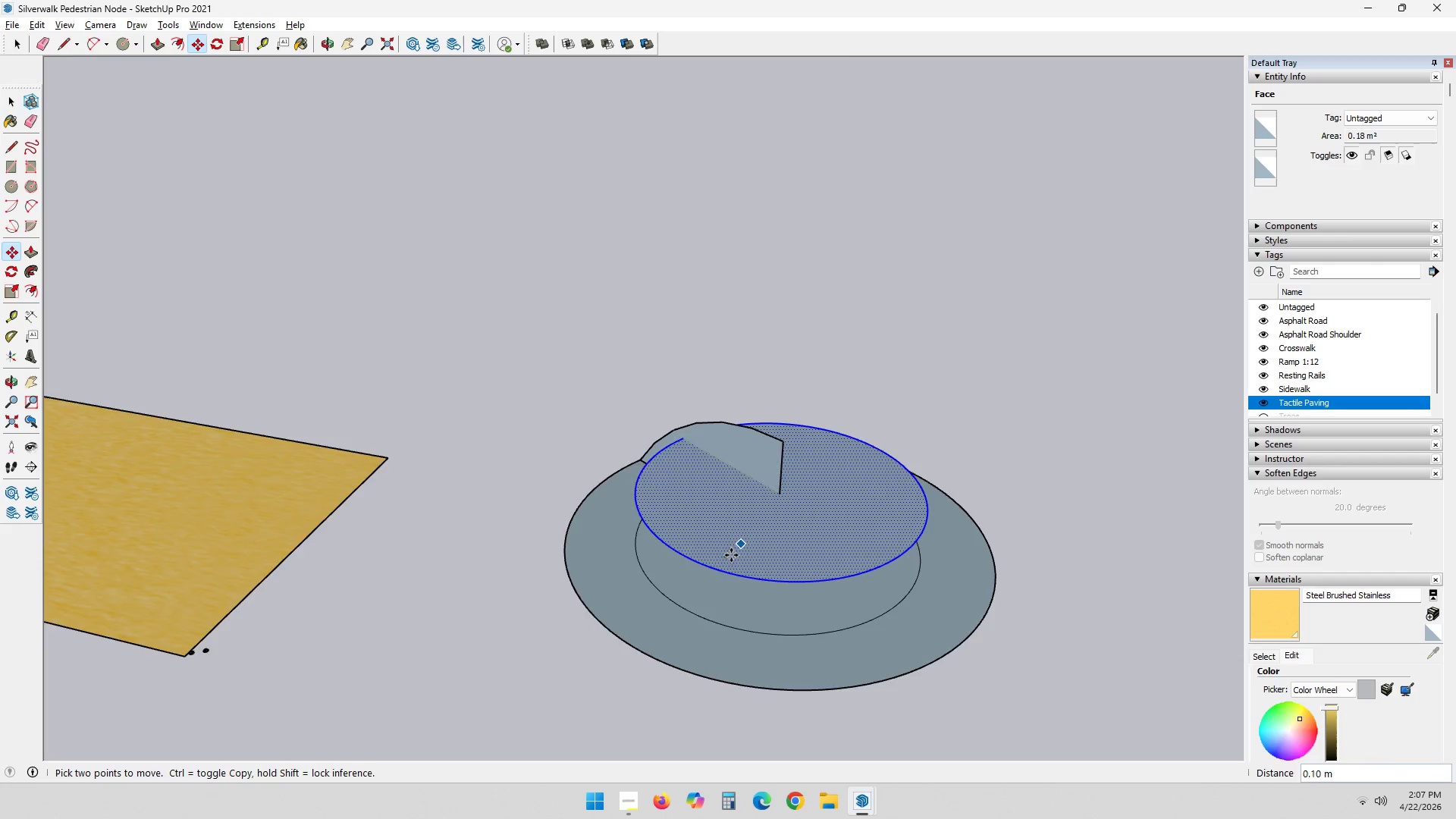 
scroll: coordinate [729, 566], scroll_direction: down, amount: 3.0
 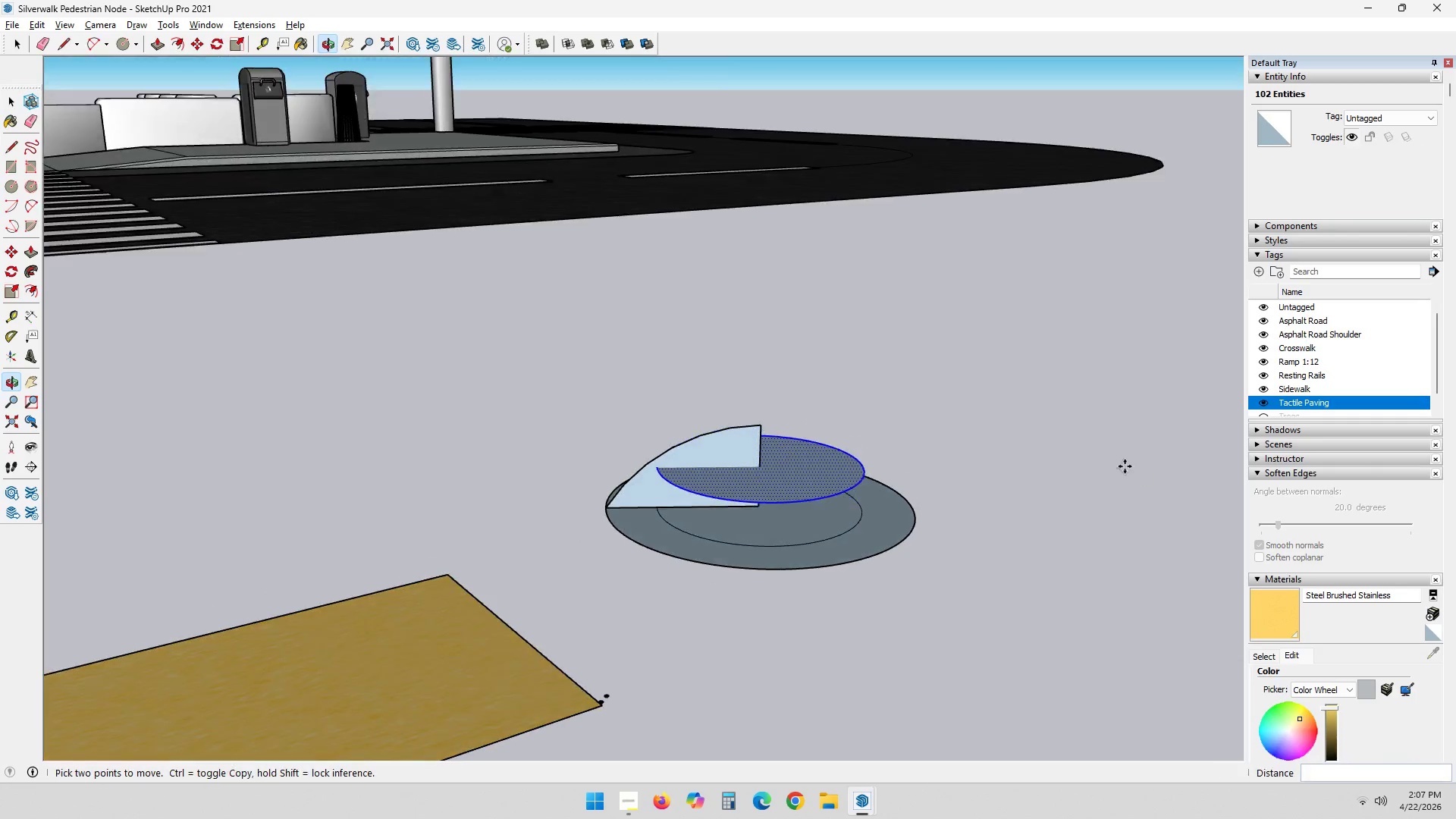 
scroll: coordinate [742, 503], scroll_direction: up, amount: 5.0
 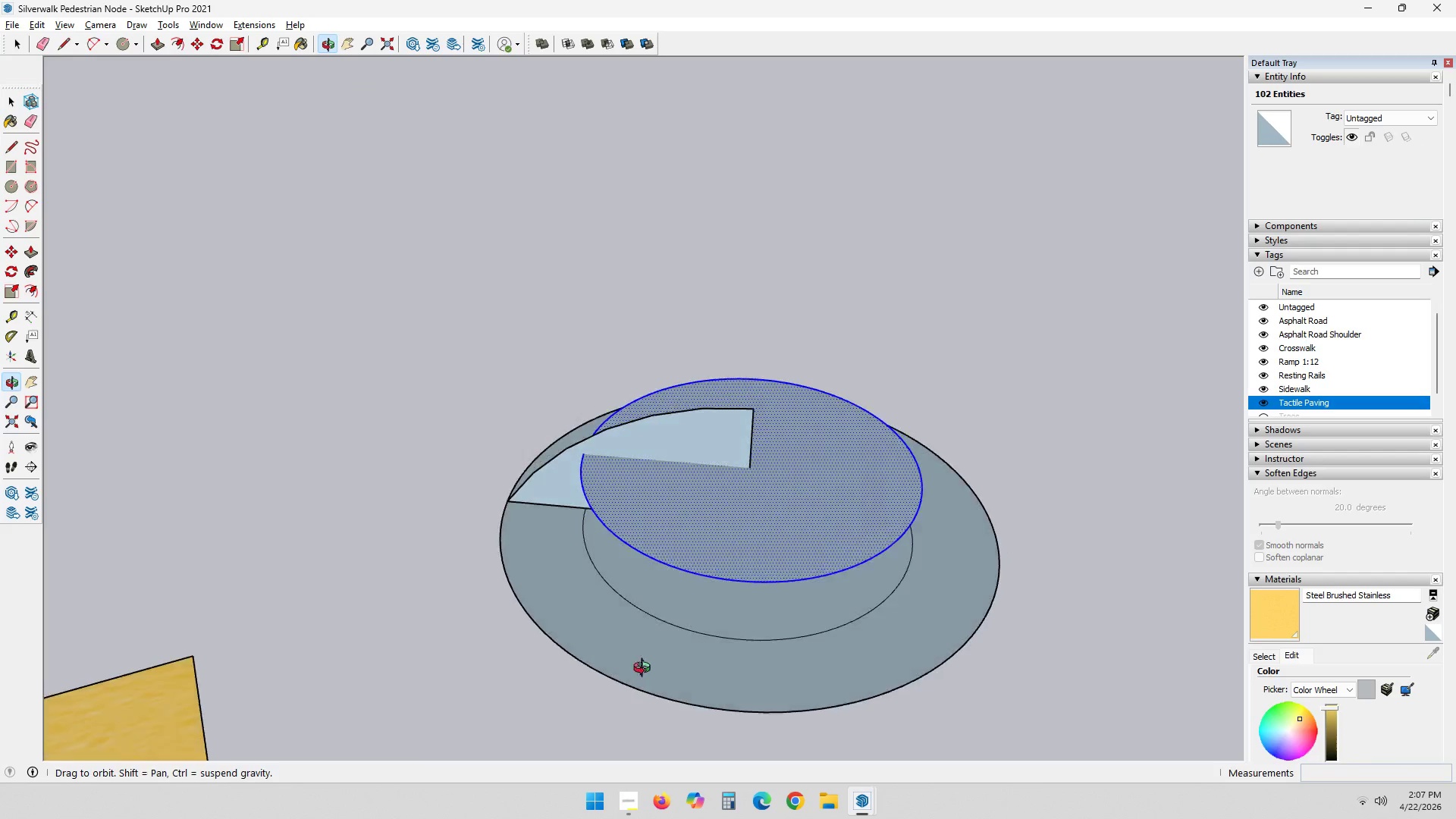 
key(Space)
 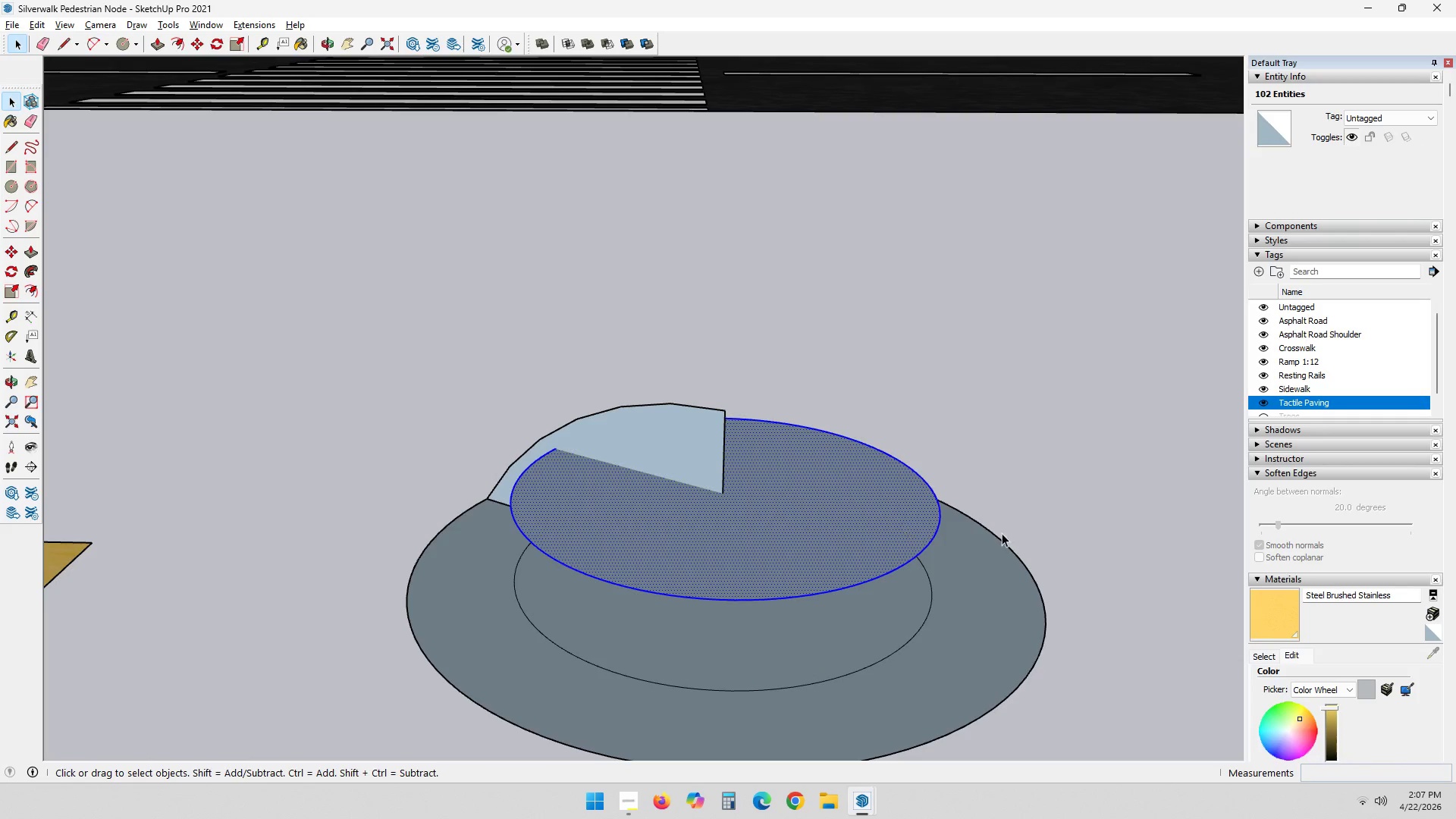 
scroll: coordinate [699, 493], scroll_direction: up, amount: 1.0
 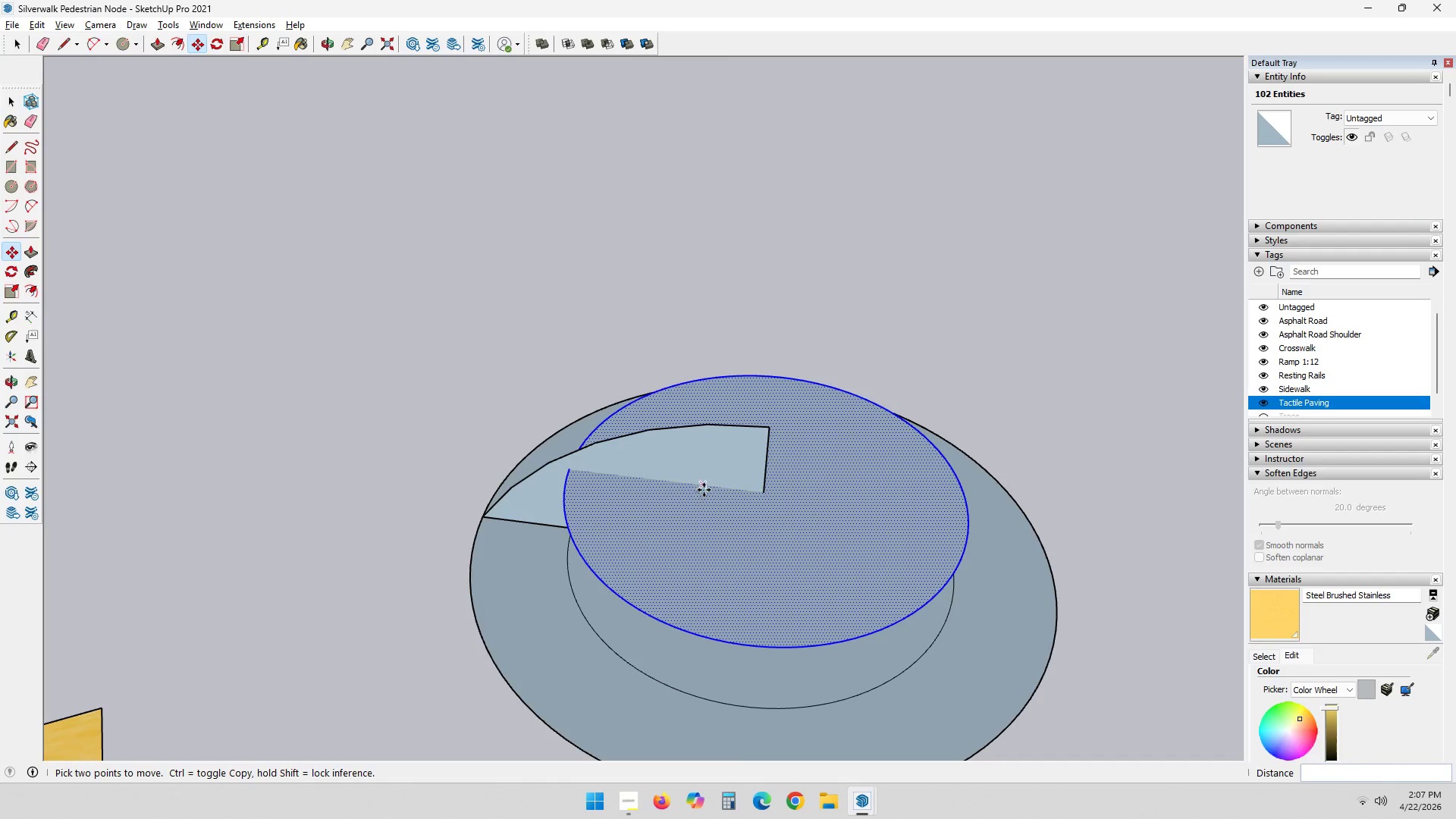 
left_click([1005, 541])
 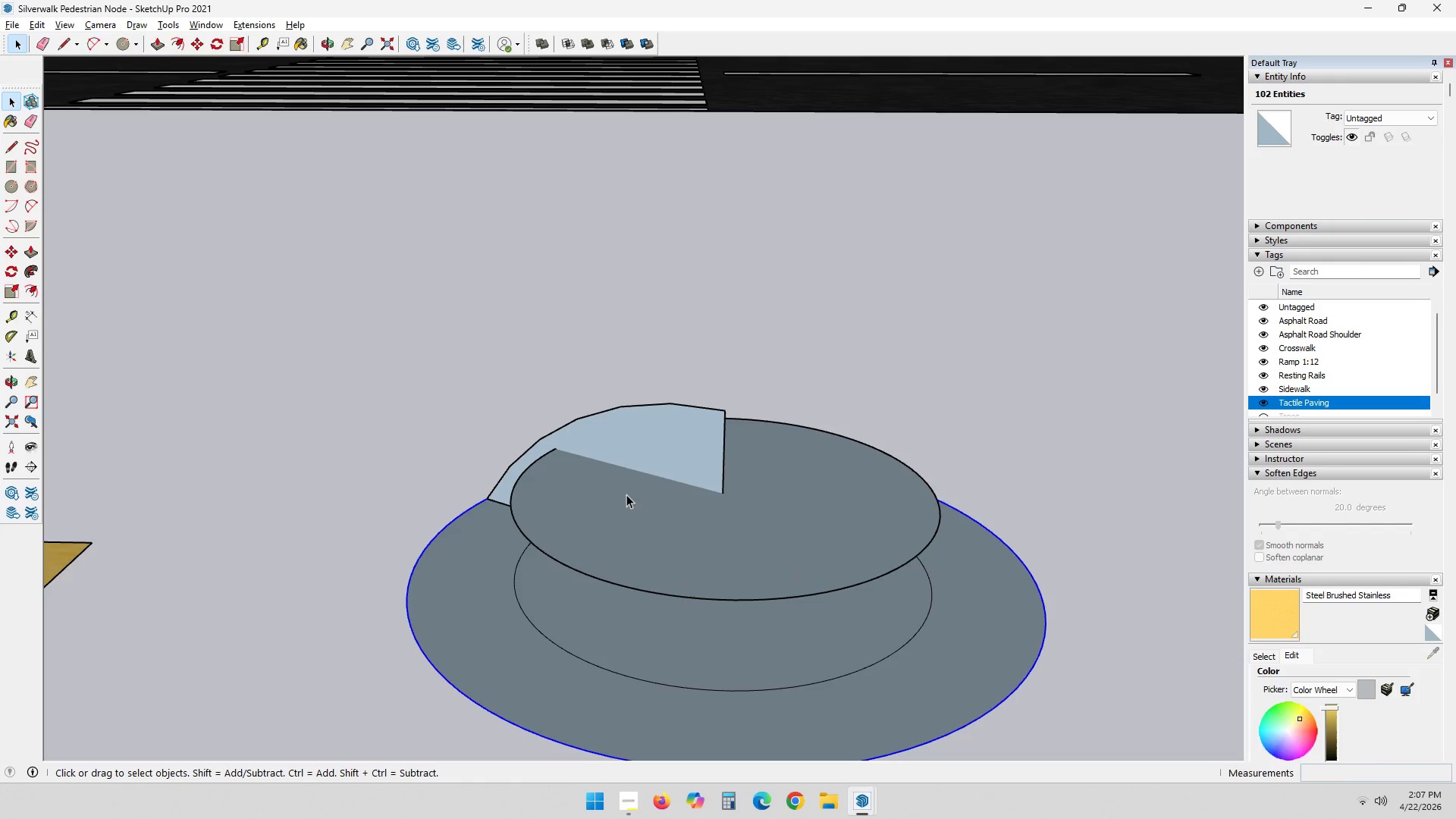 
hold_key(key=ControlLeft, duration=0.39)
 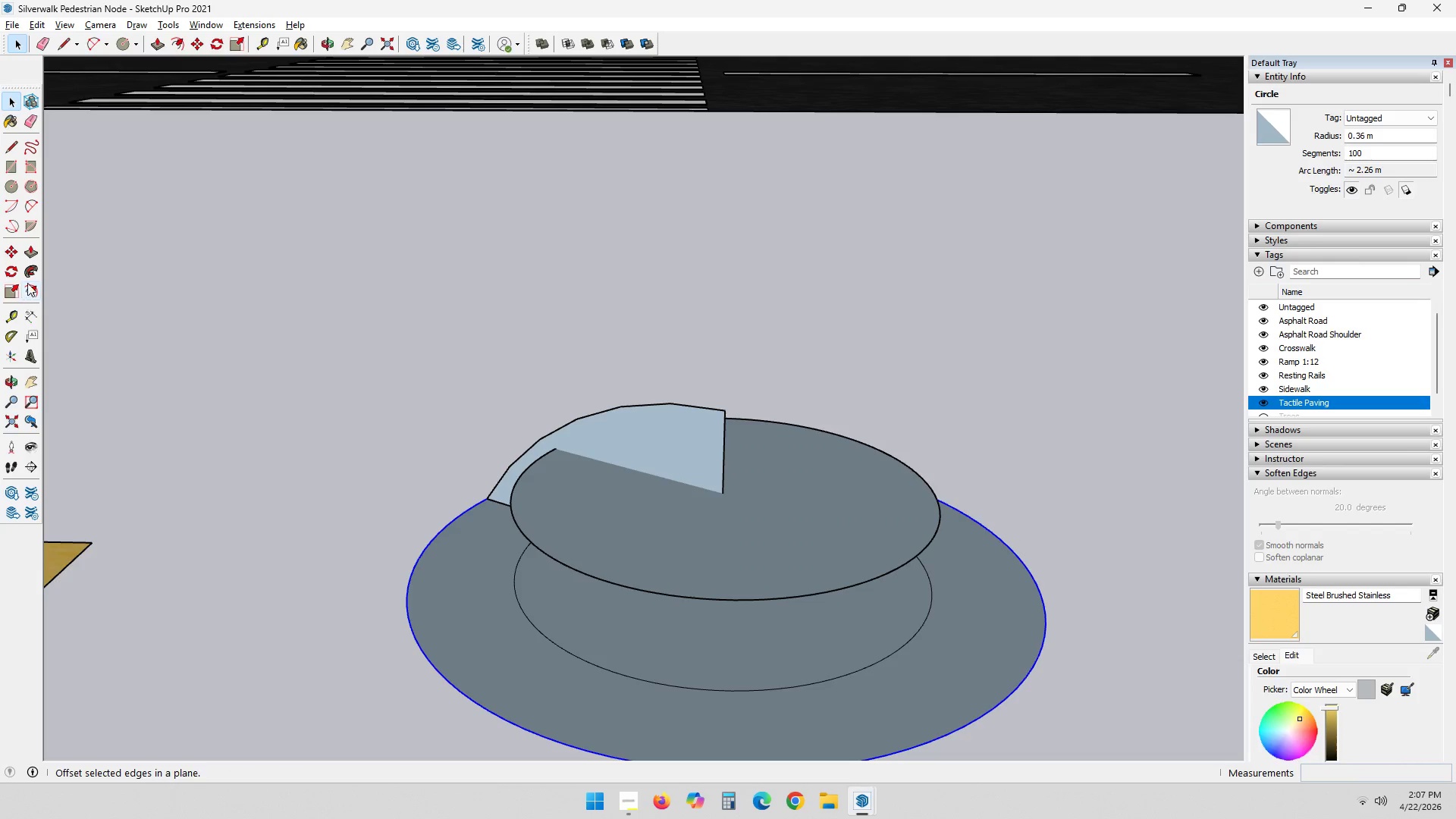 
left_click([32, 271])
 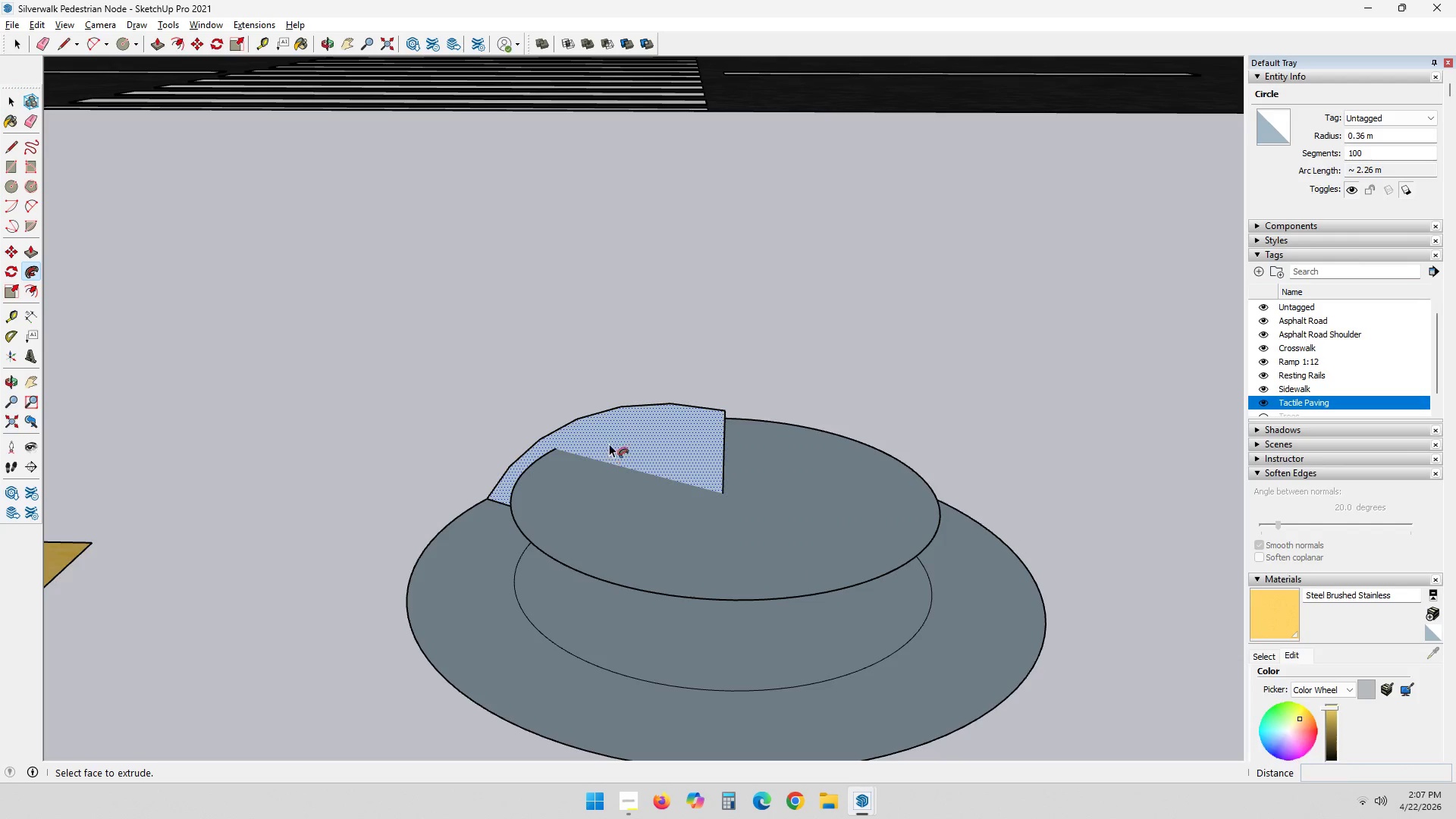 
left_click([611, 442])
 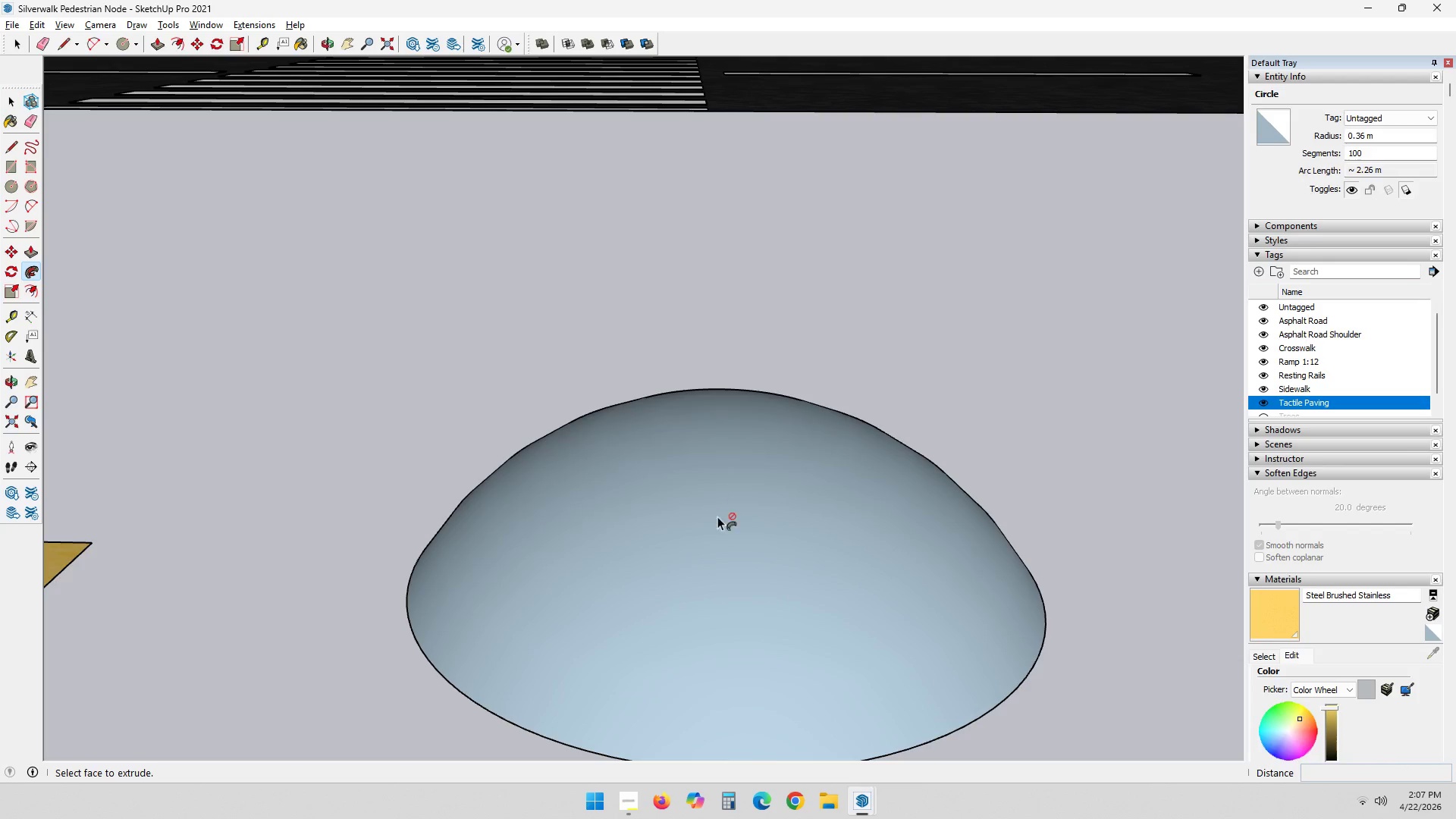 
scroll: coordinate [717, 556], scroll_direction: down, amount: 3.0
 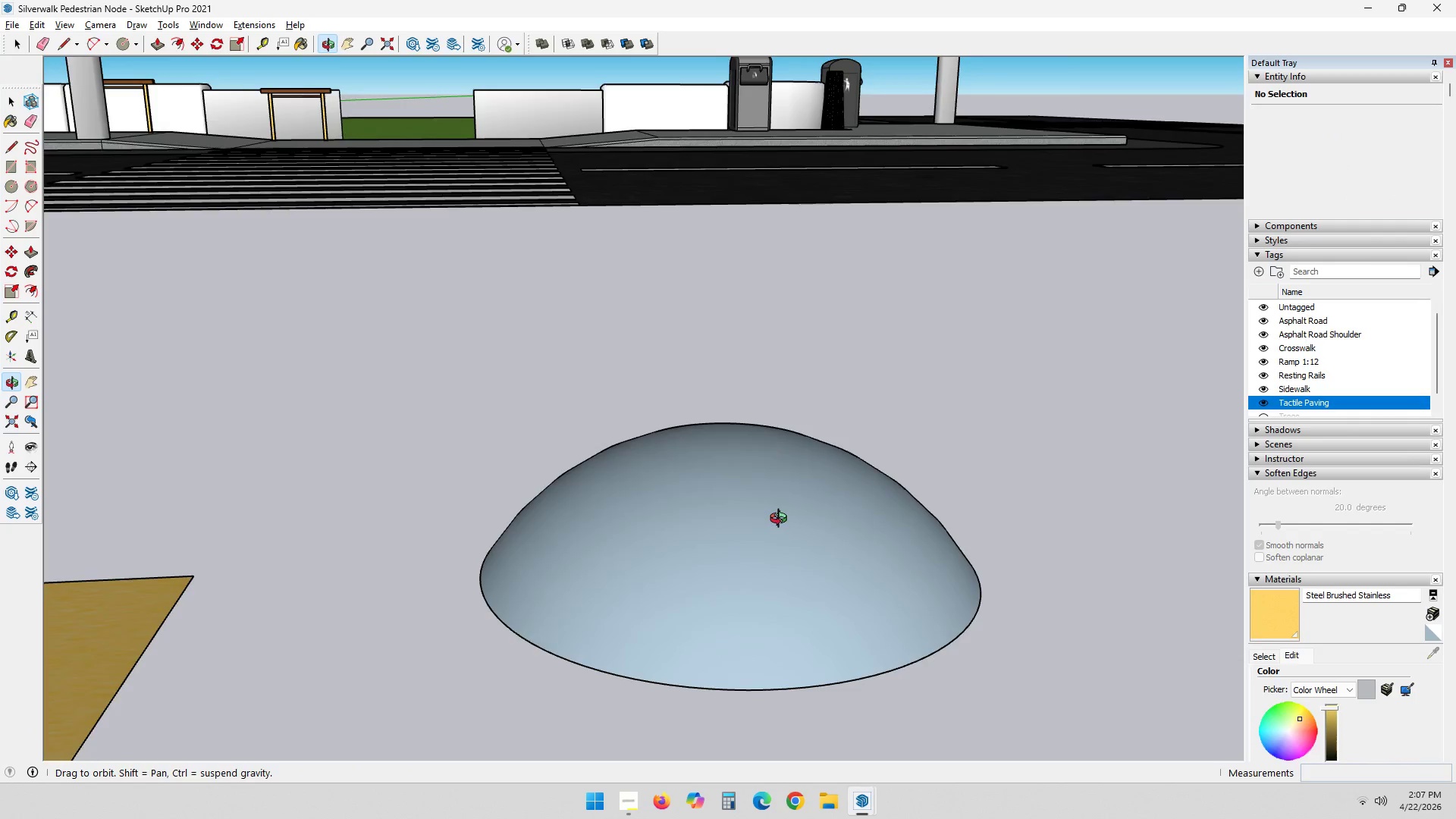 
key(Control+ControlLeft)
 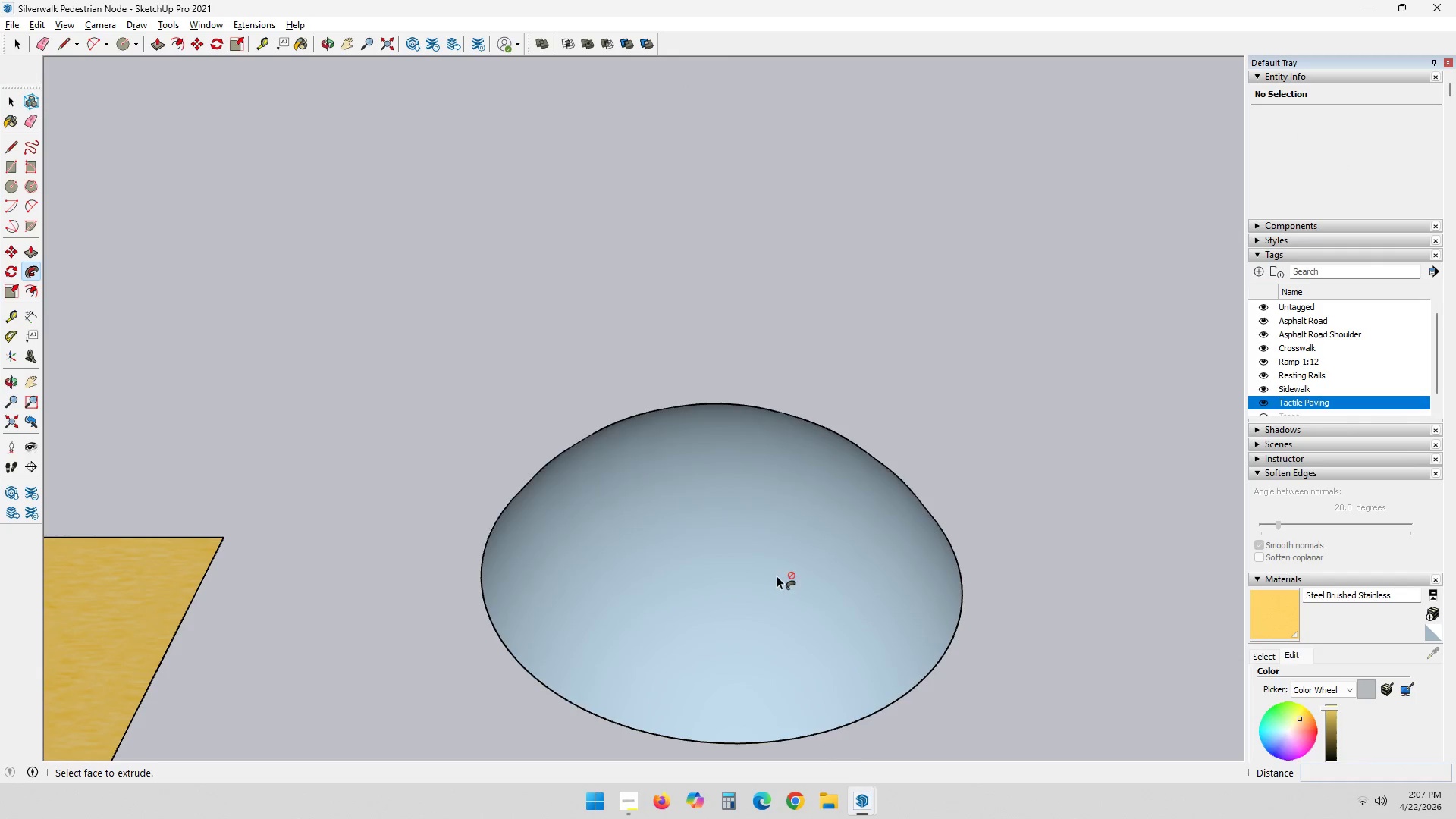 
key(Control+Z)
 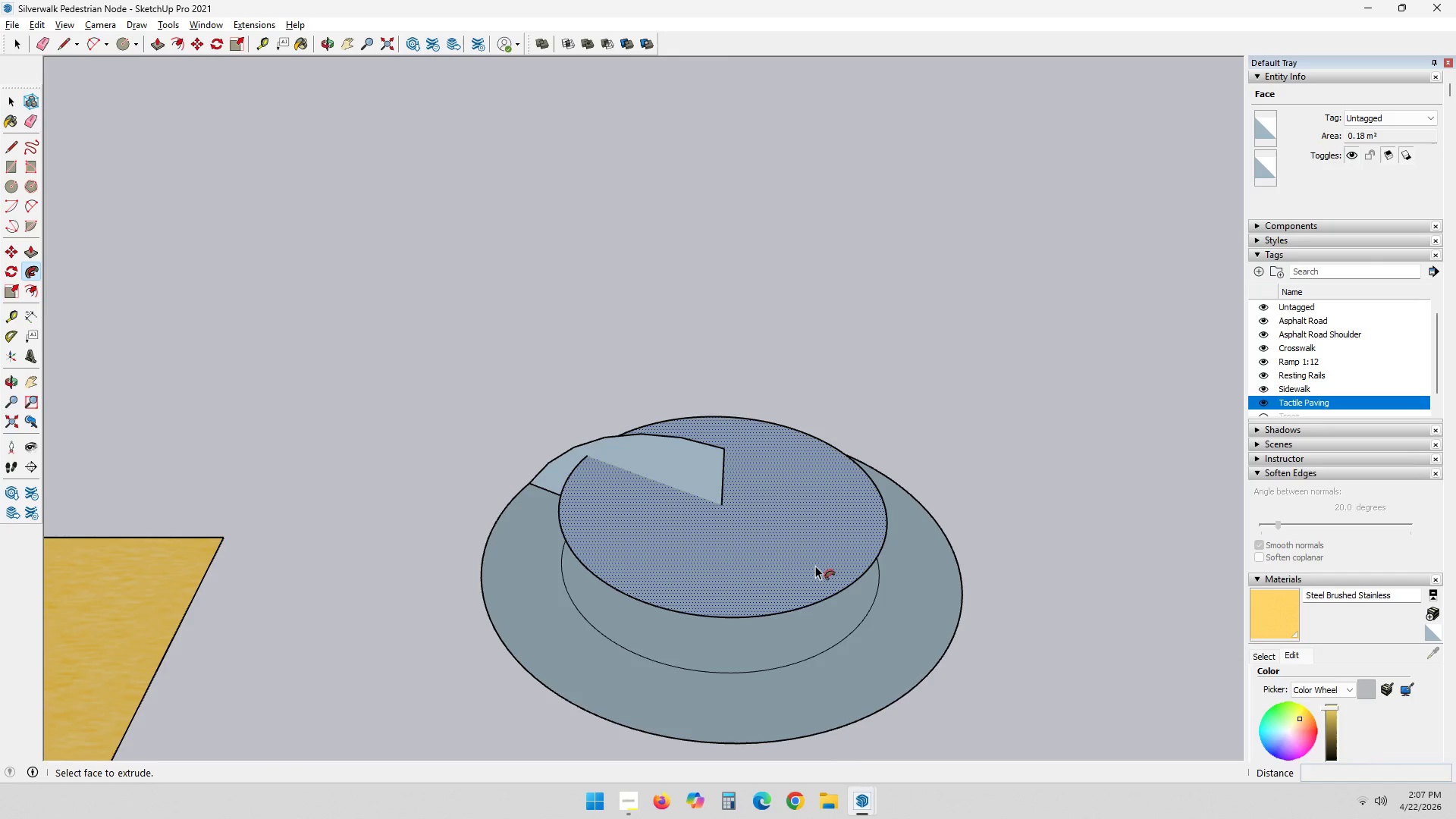 
wait(5.56)
 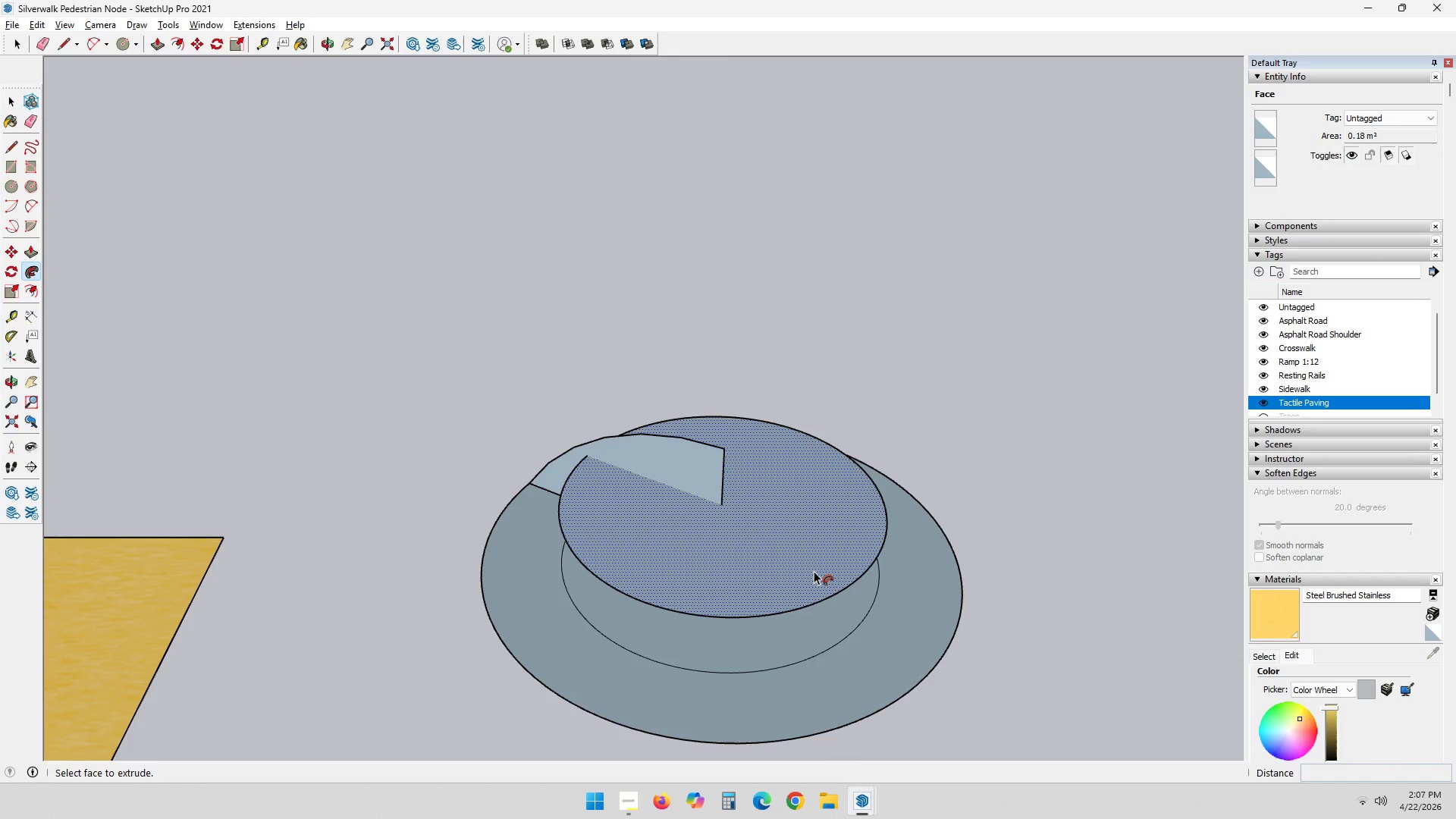 
key(Control+ControlLeft)
 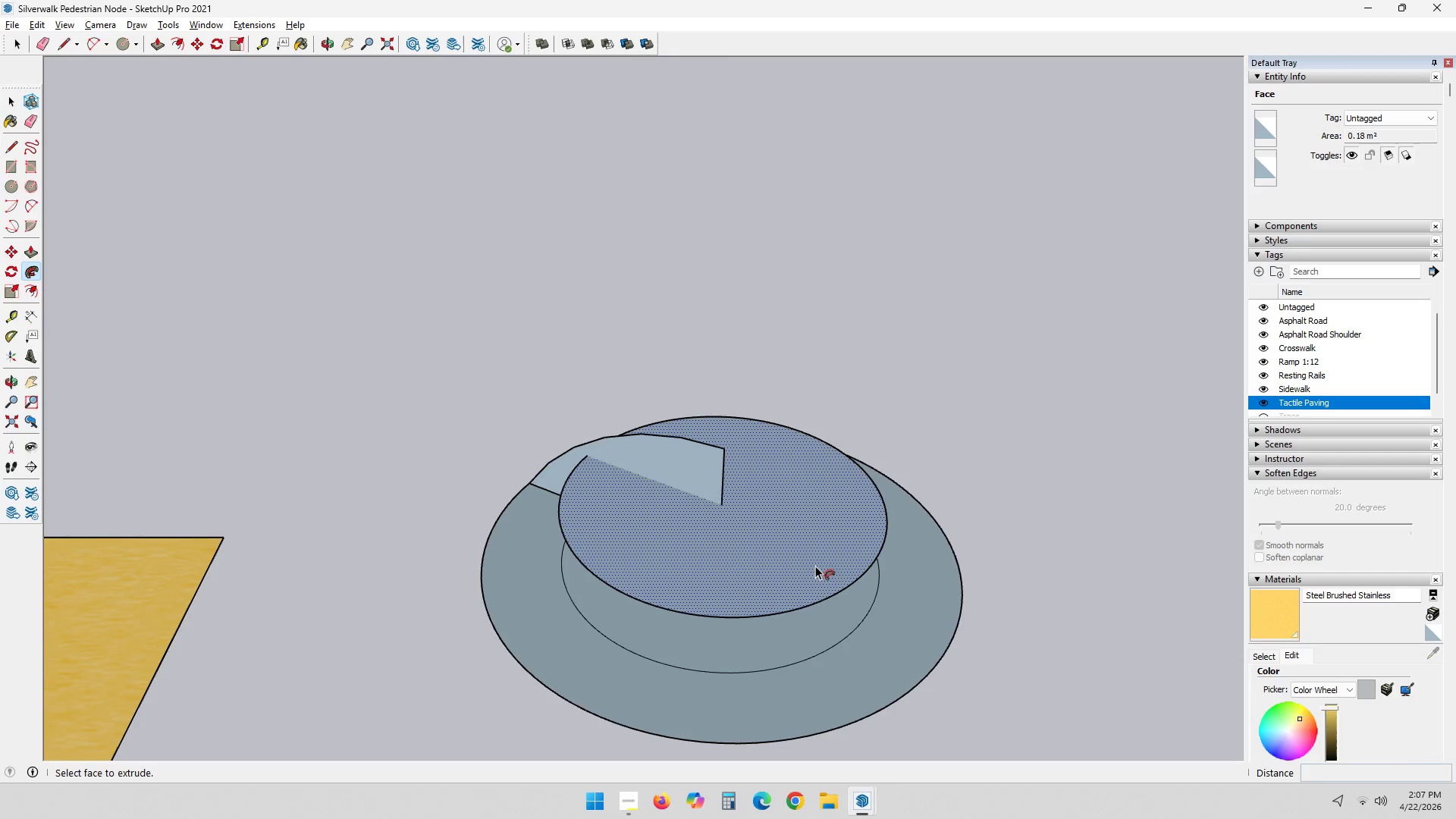 
key(Space)
 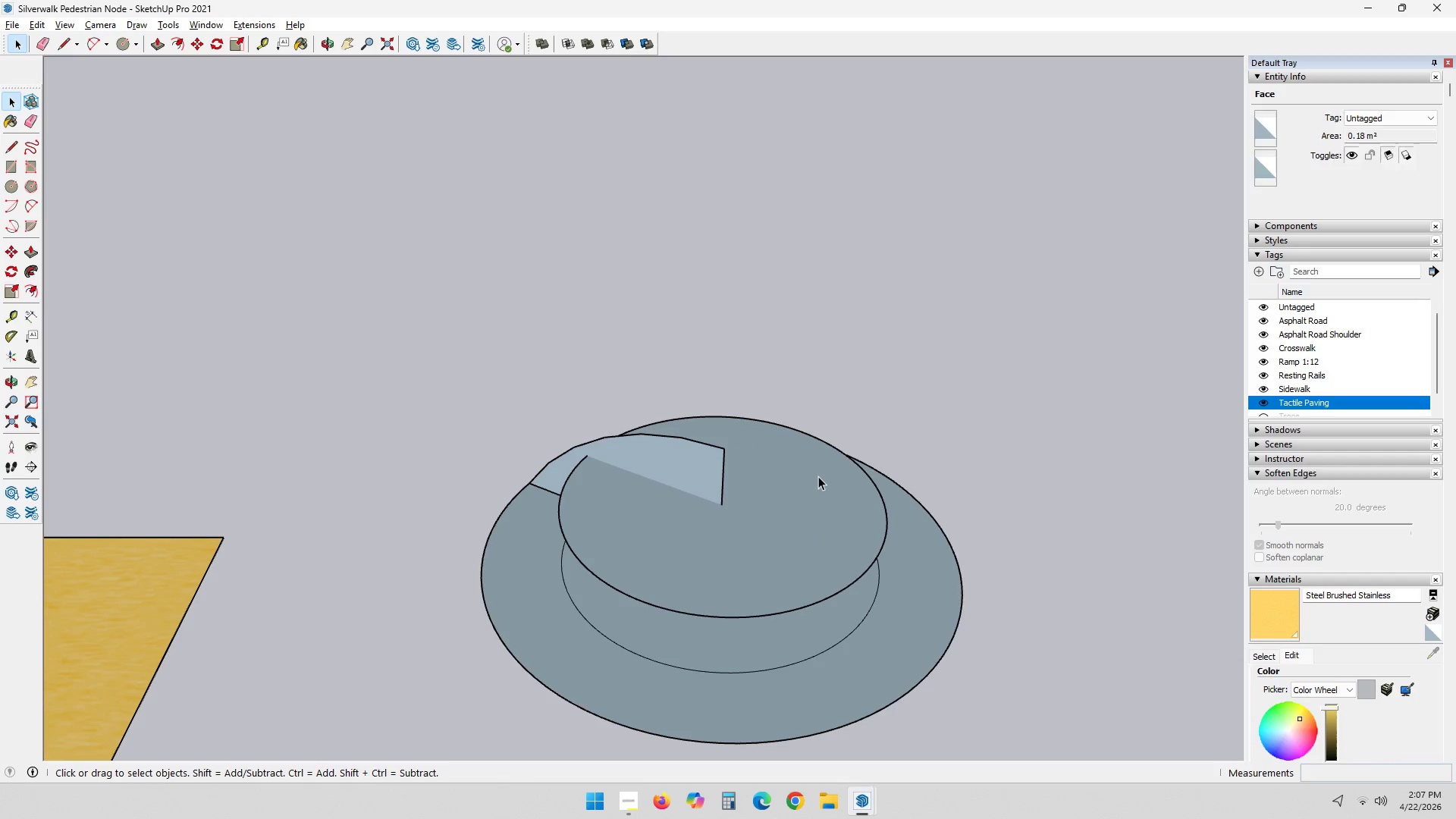 
left_click([818, 476])
 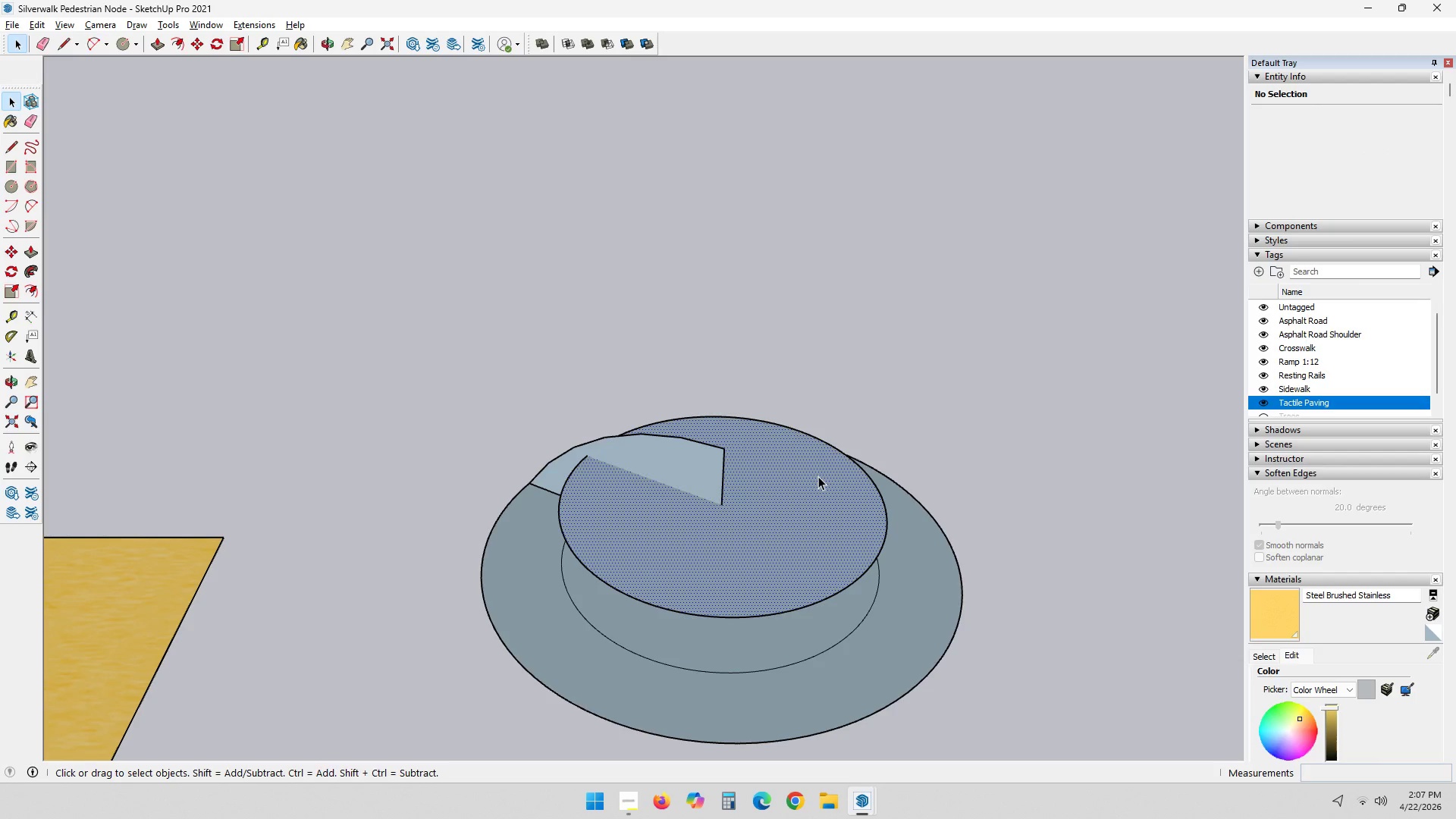 
key(Delete)
 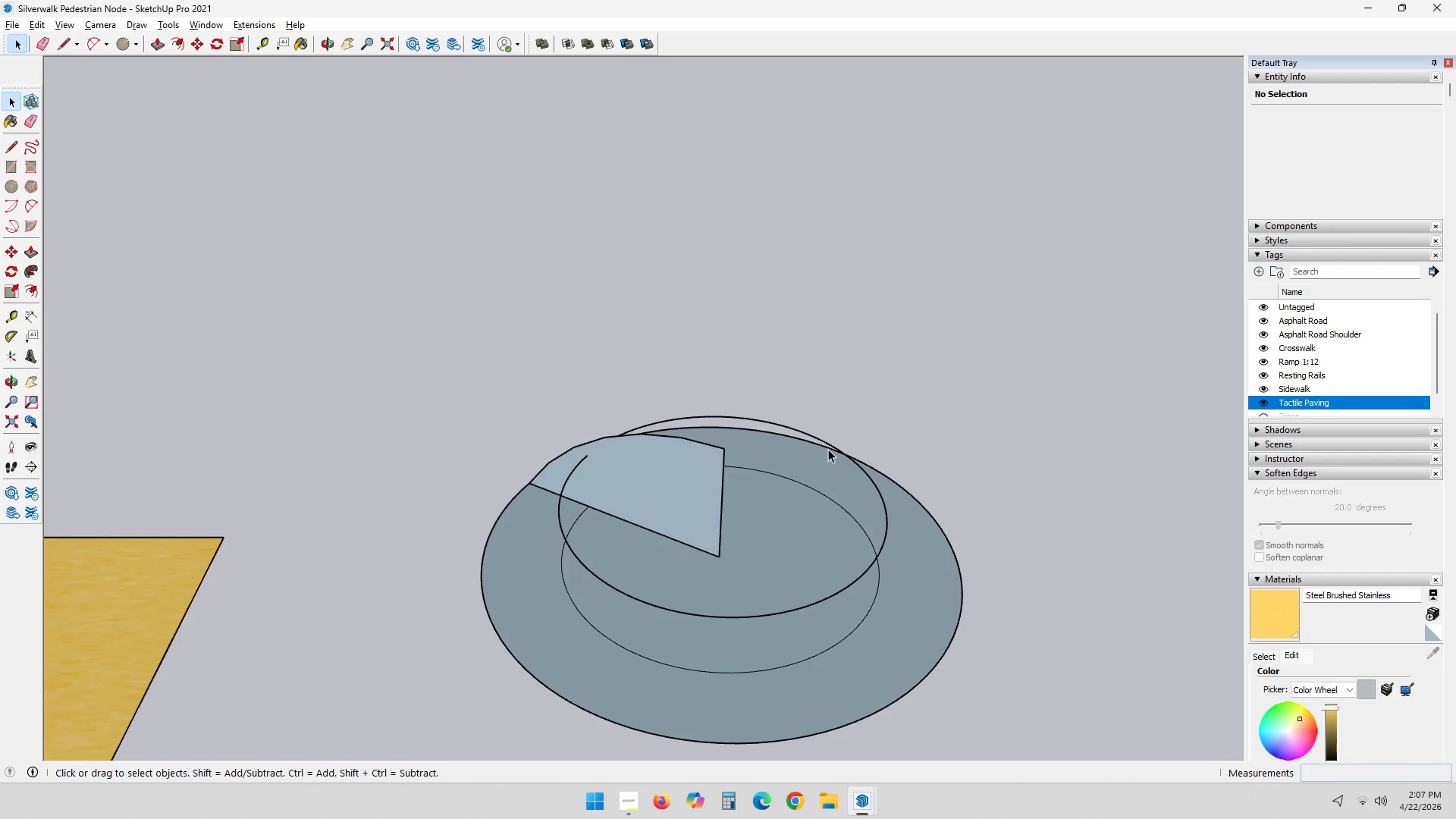 
key(Control+Z)
 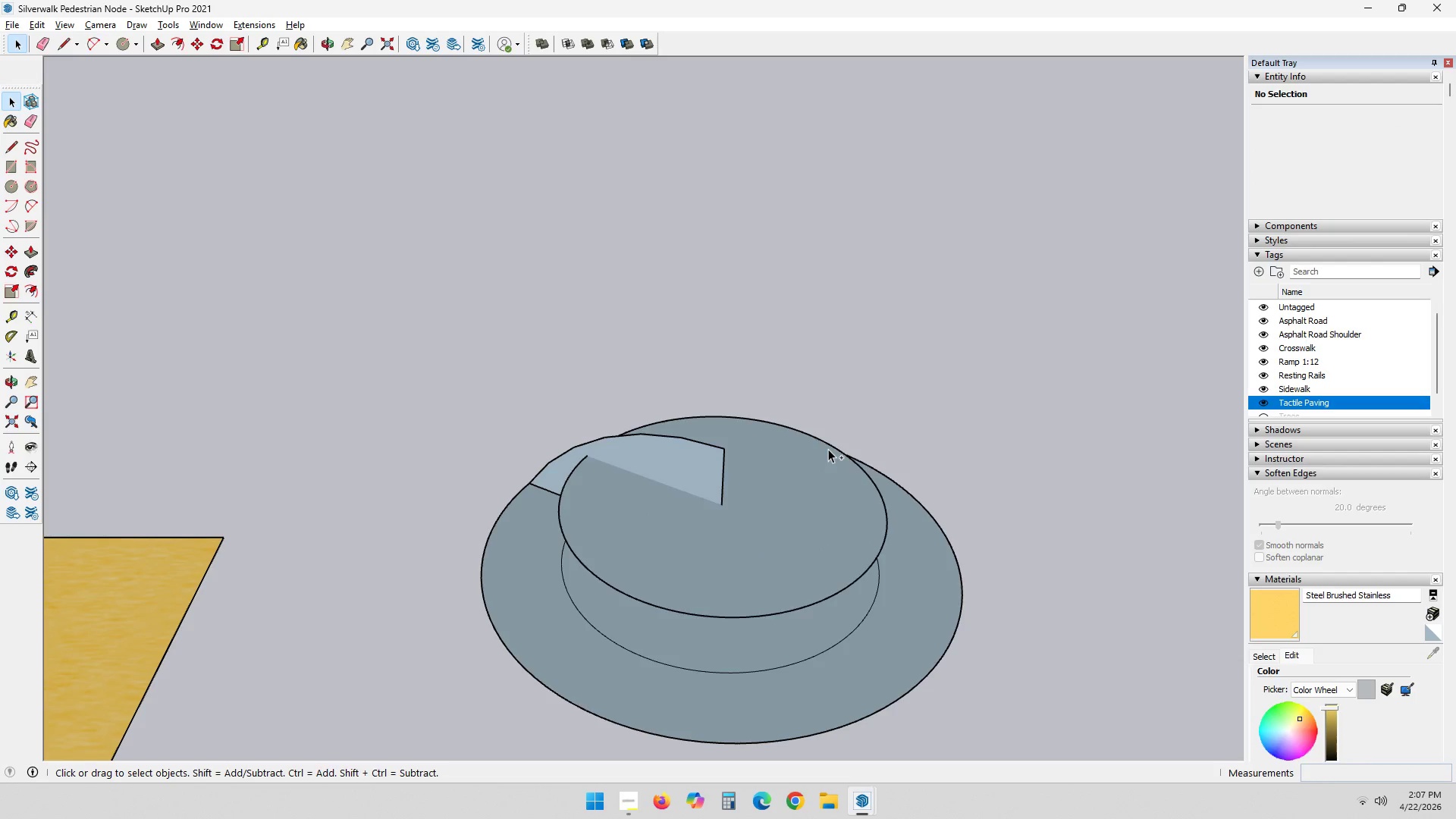 
key(Control+Z)
 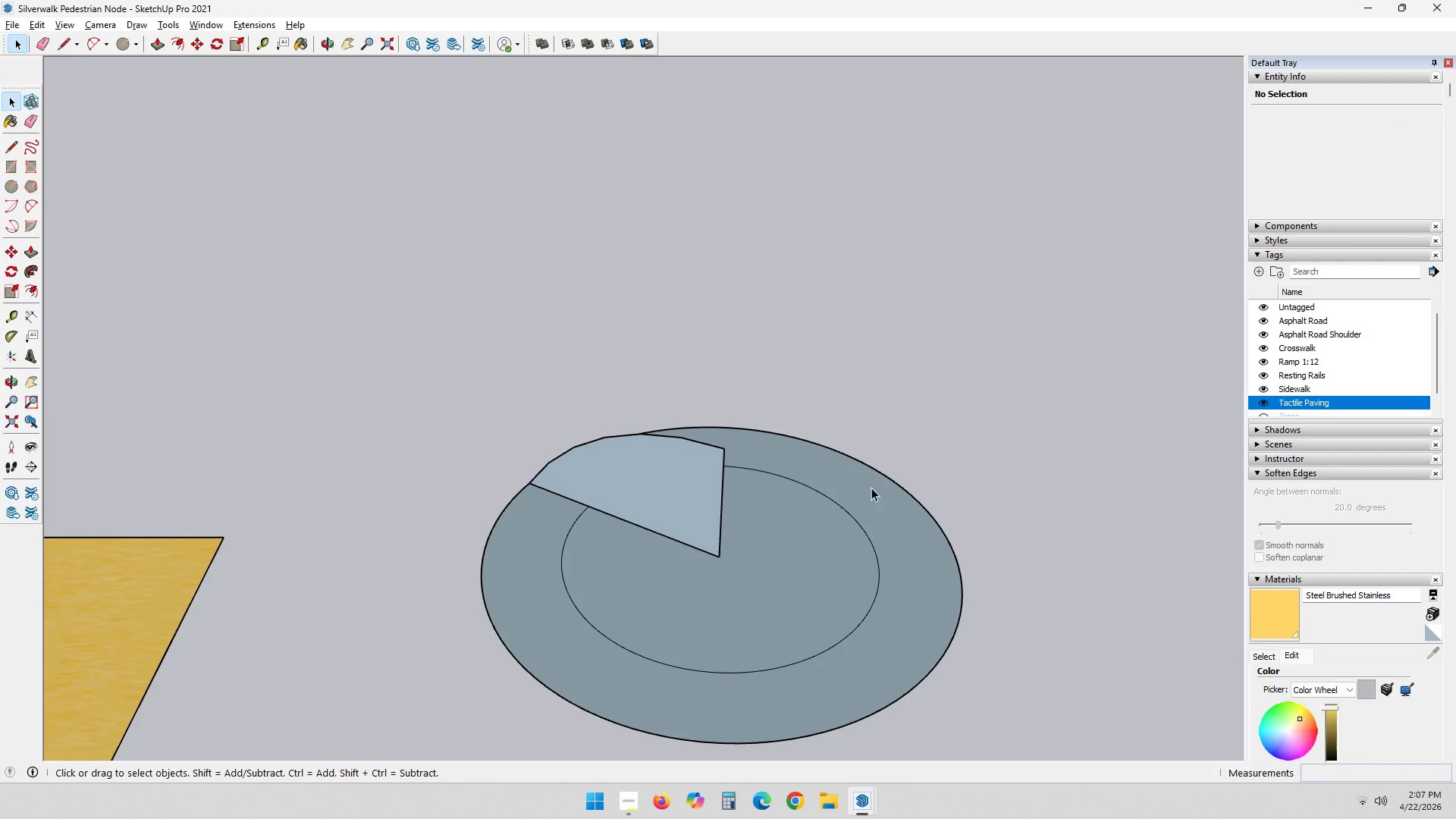 
left_click([872, 490])
 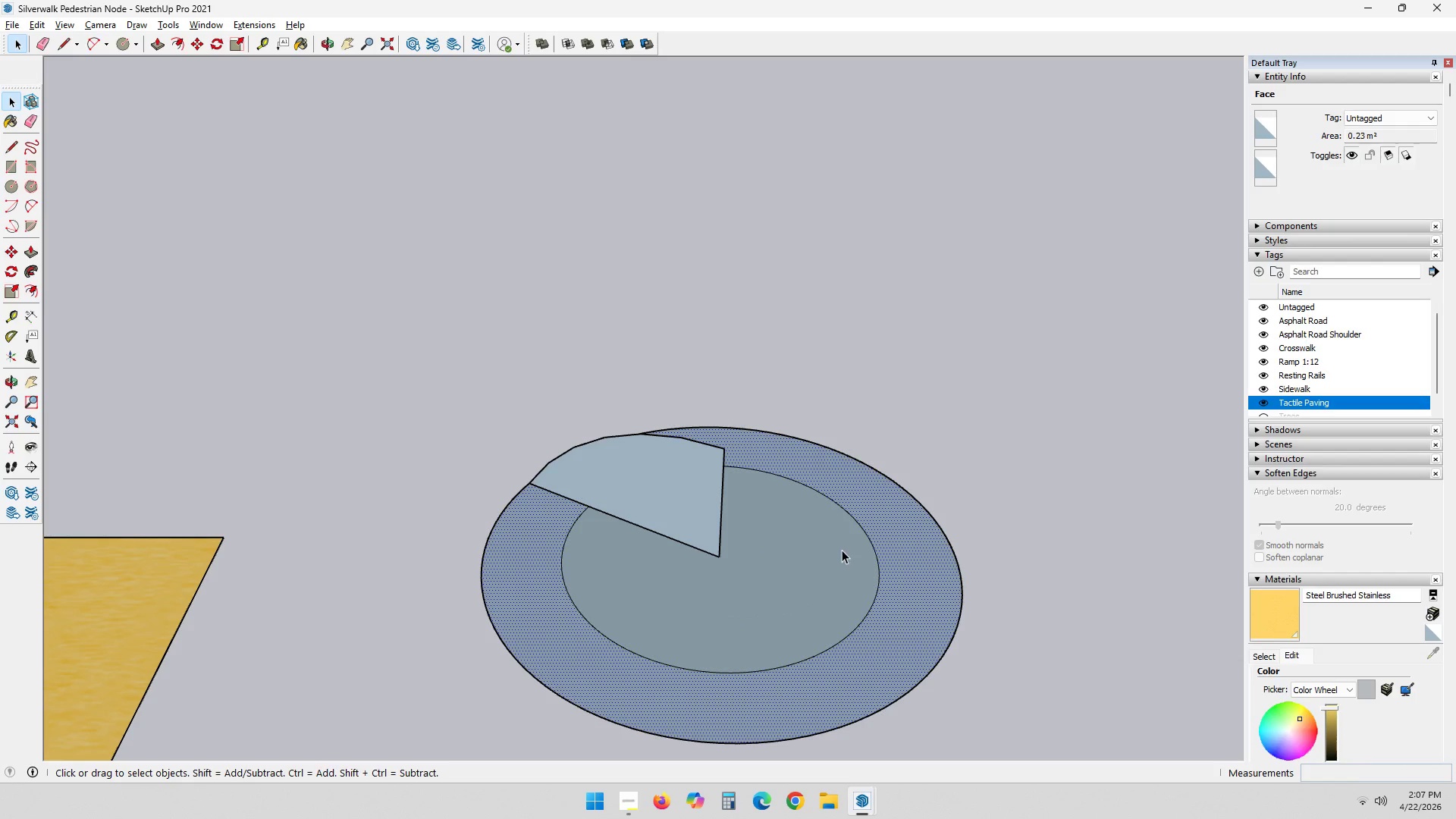 
left_click([1052, 488])
 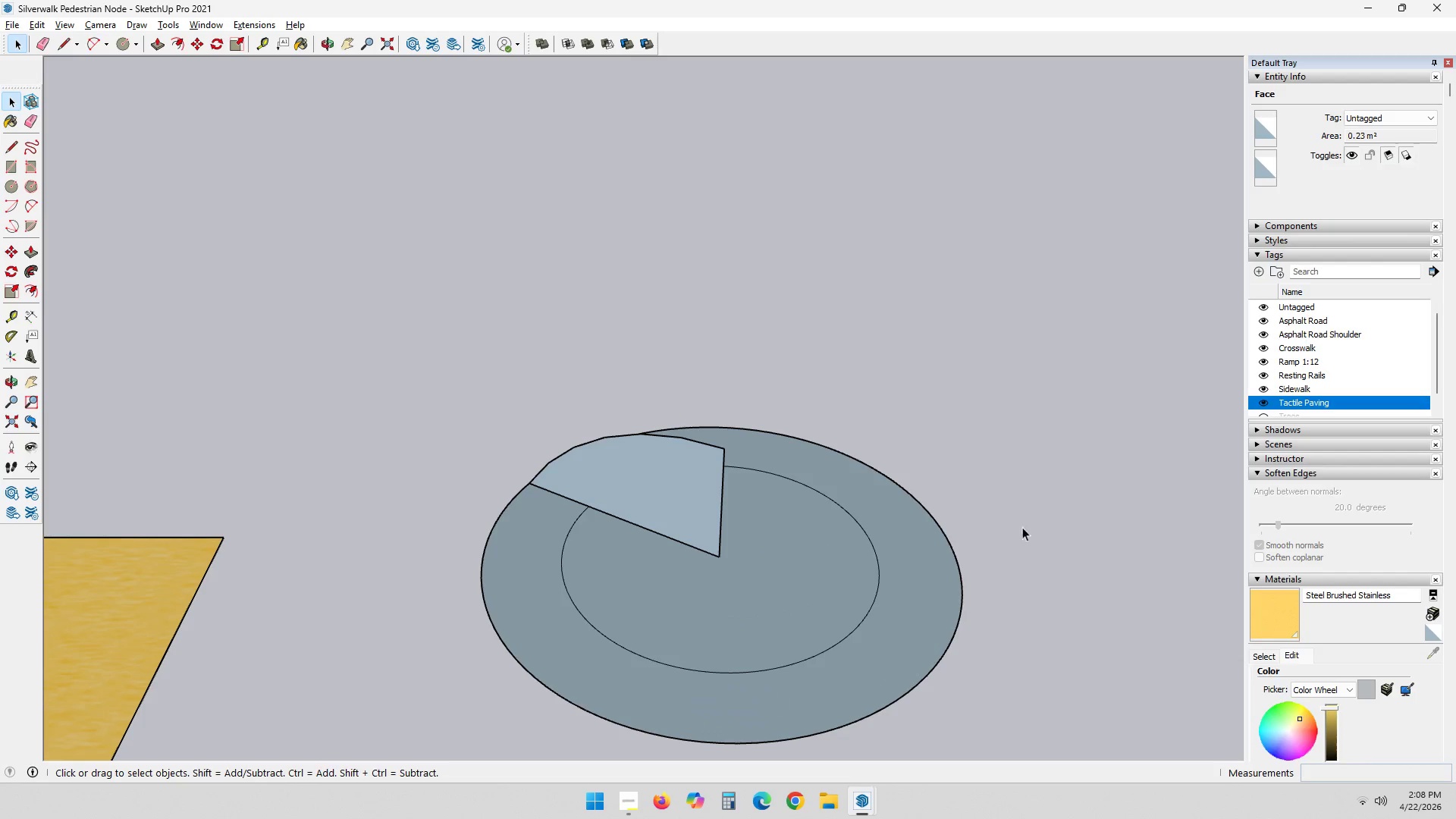 
scroll: coordinate [865, 577], scroll_direction: down, amount: 3.0
 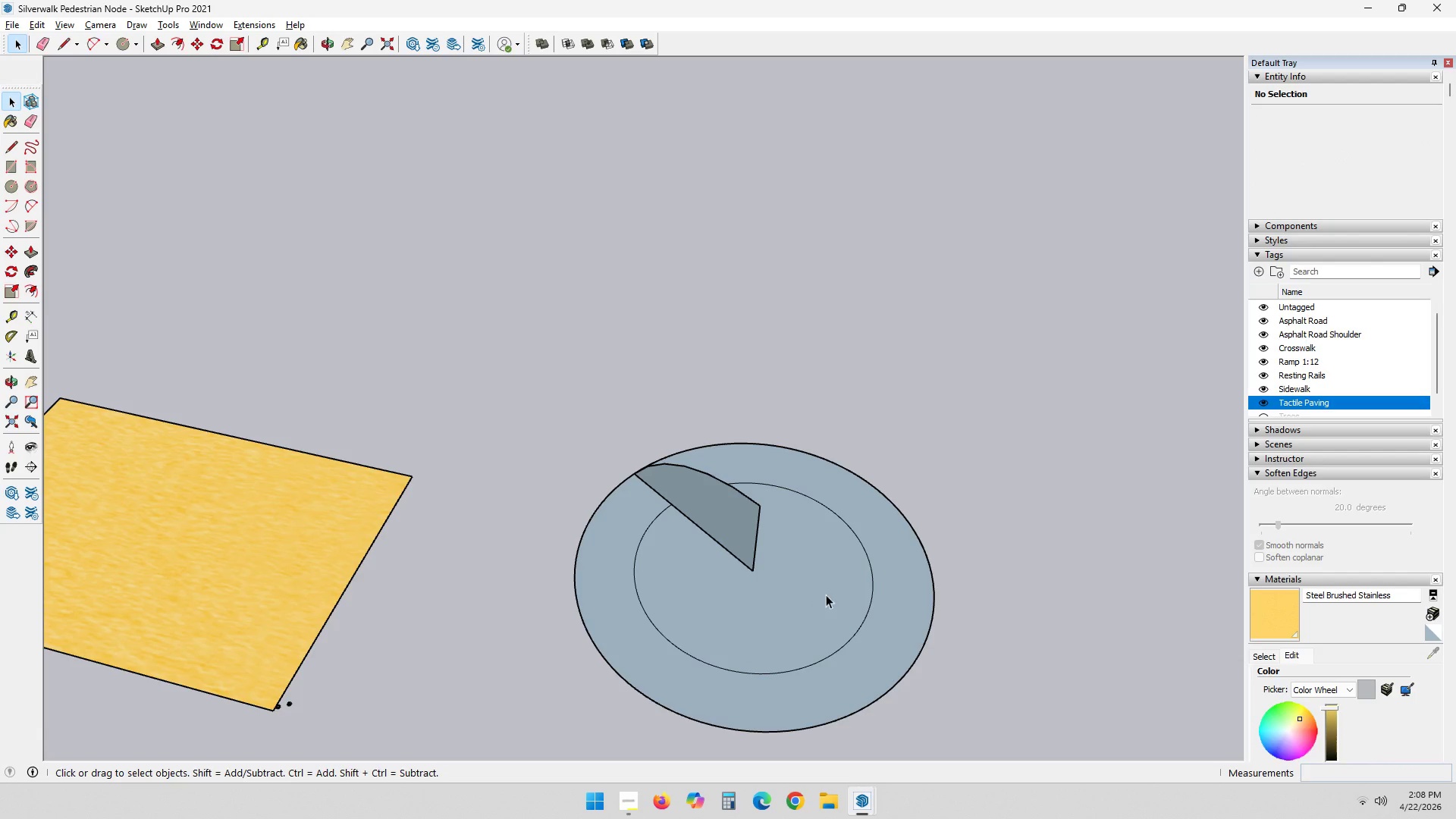 
left_click([912, 572])
 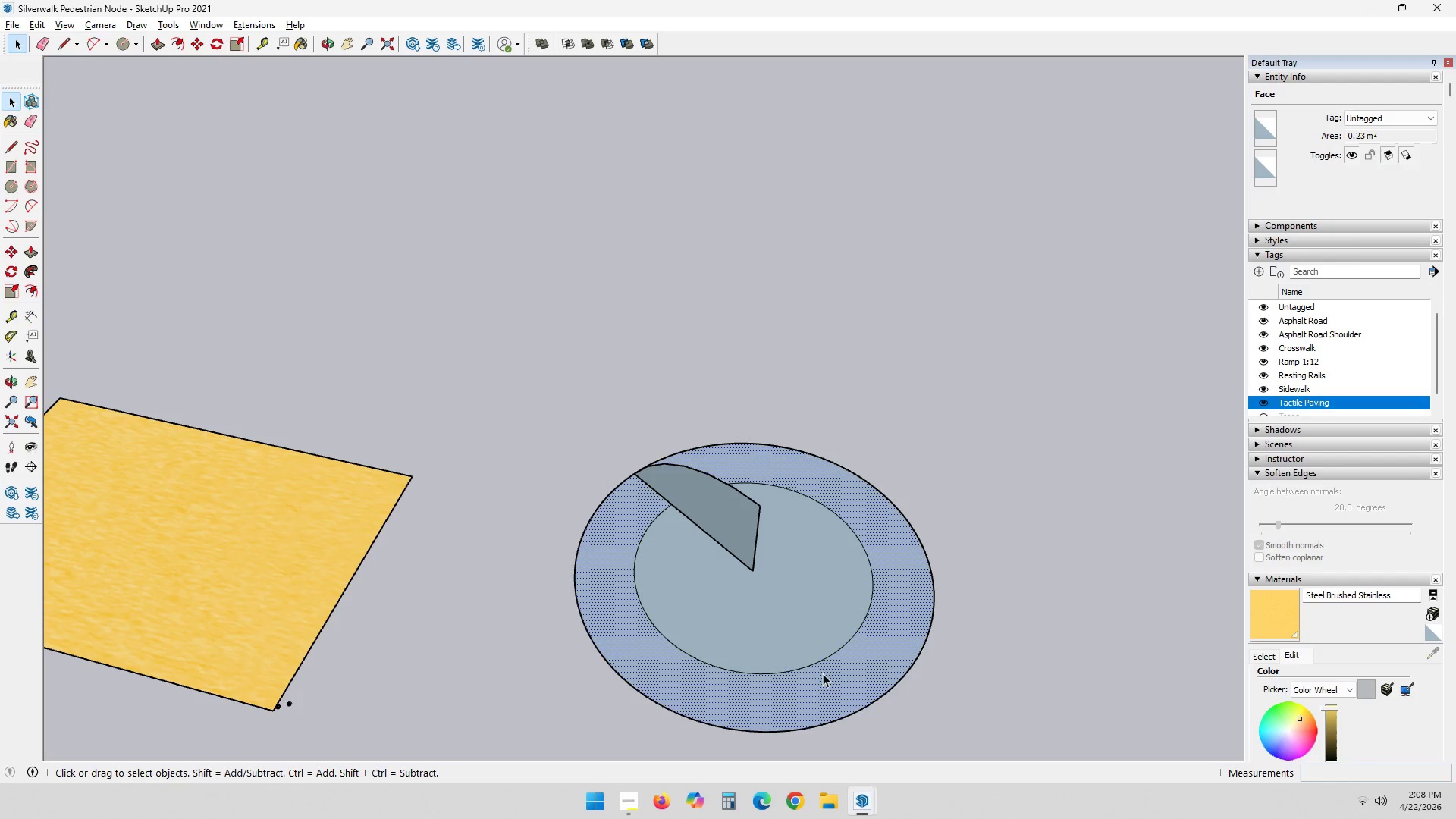 
hold_key(key=ControlLeft, duration=0.36)
left_click([784, 627])
 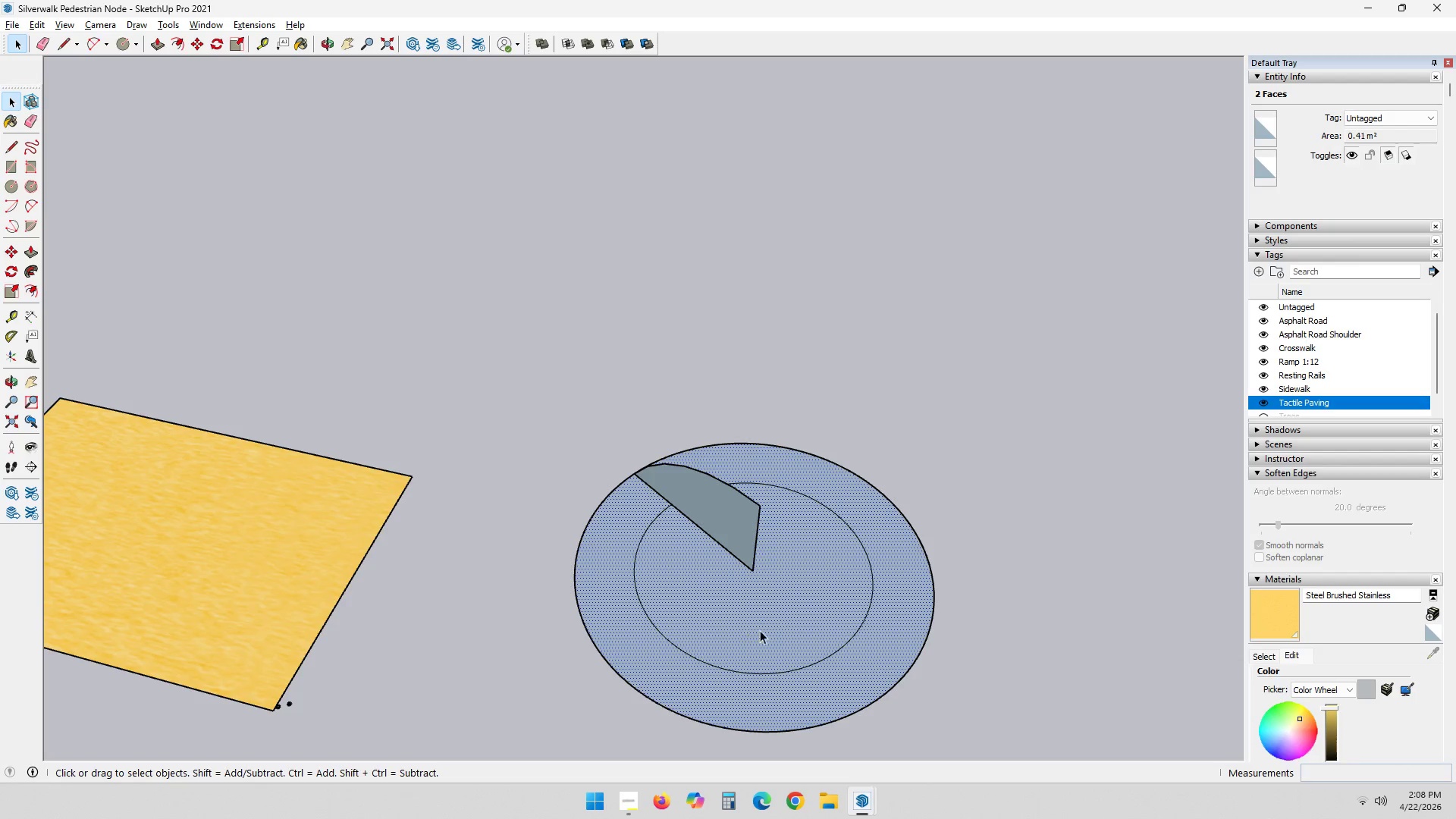 
key(M)
 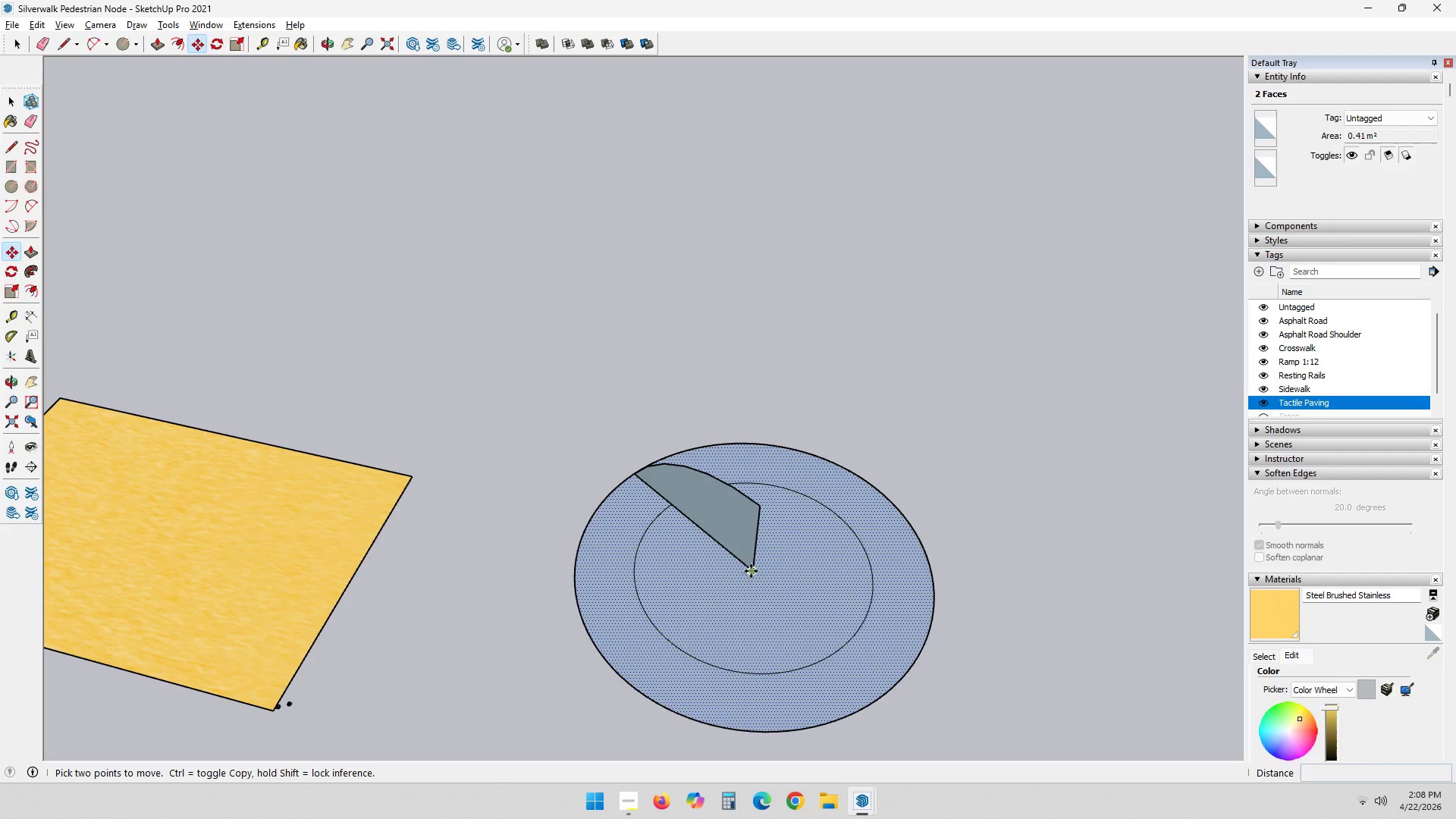 
key(Control+ControlLeft)
 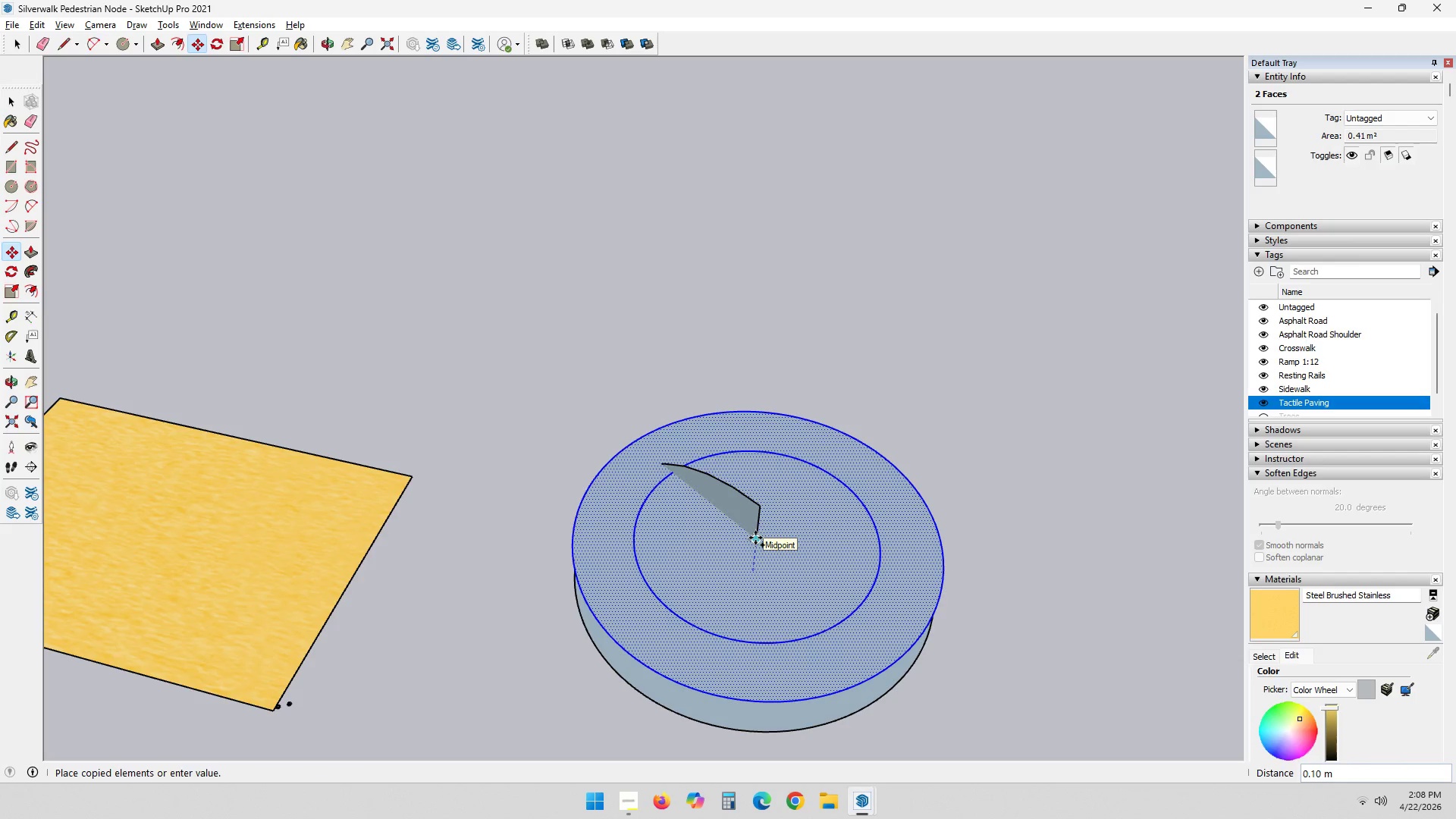 
left_click([755, 538])
 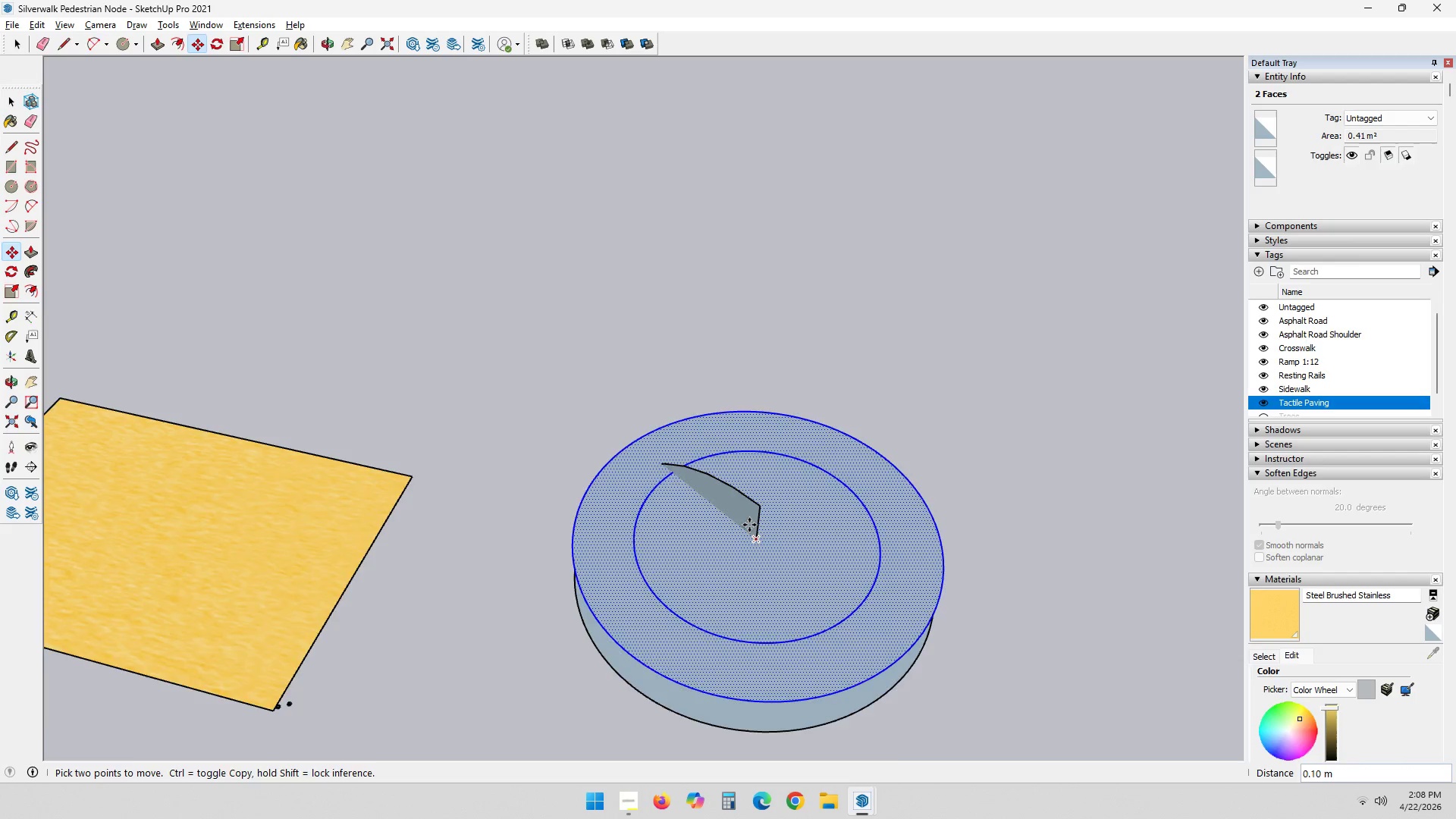 
scroll: coordinate [531, 478], scroll_direction: up, amount: 4.0
 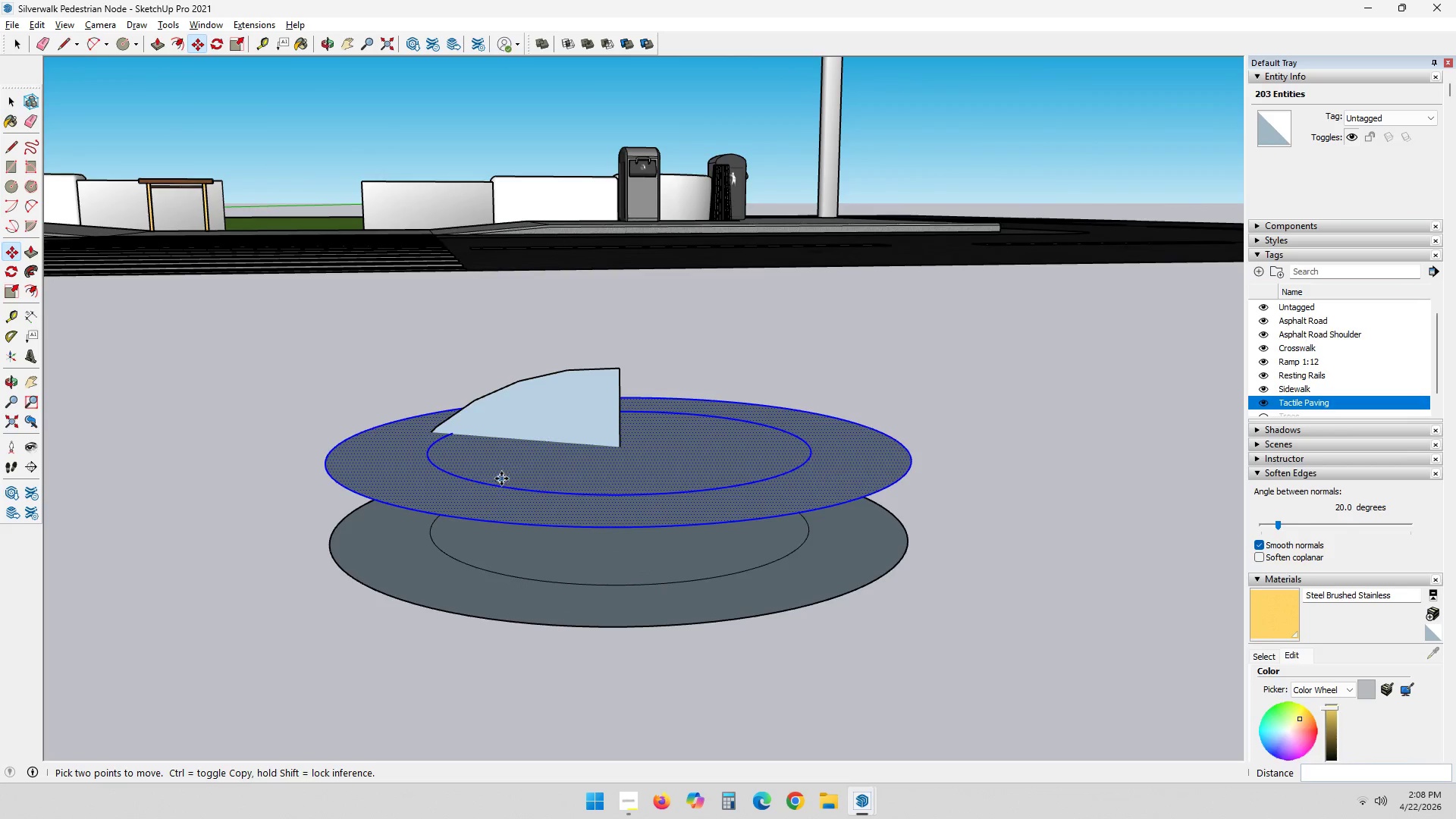 
key(Space)
 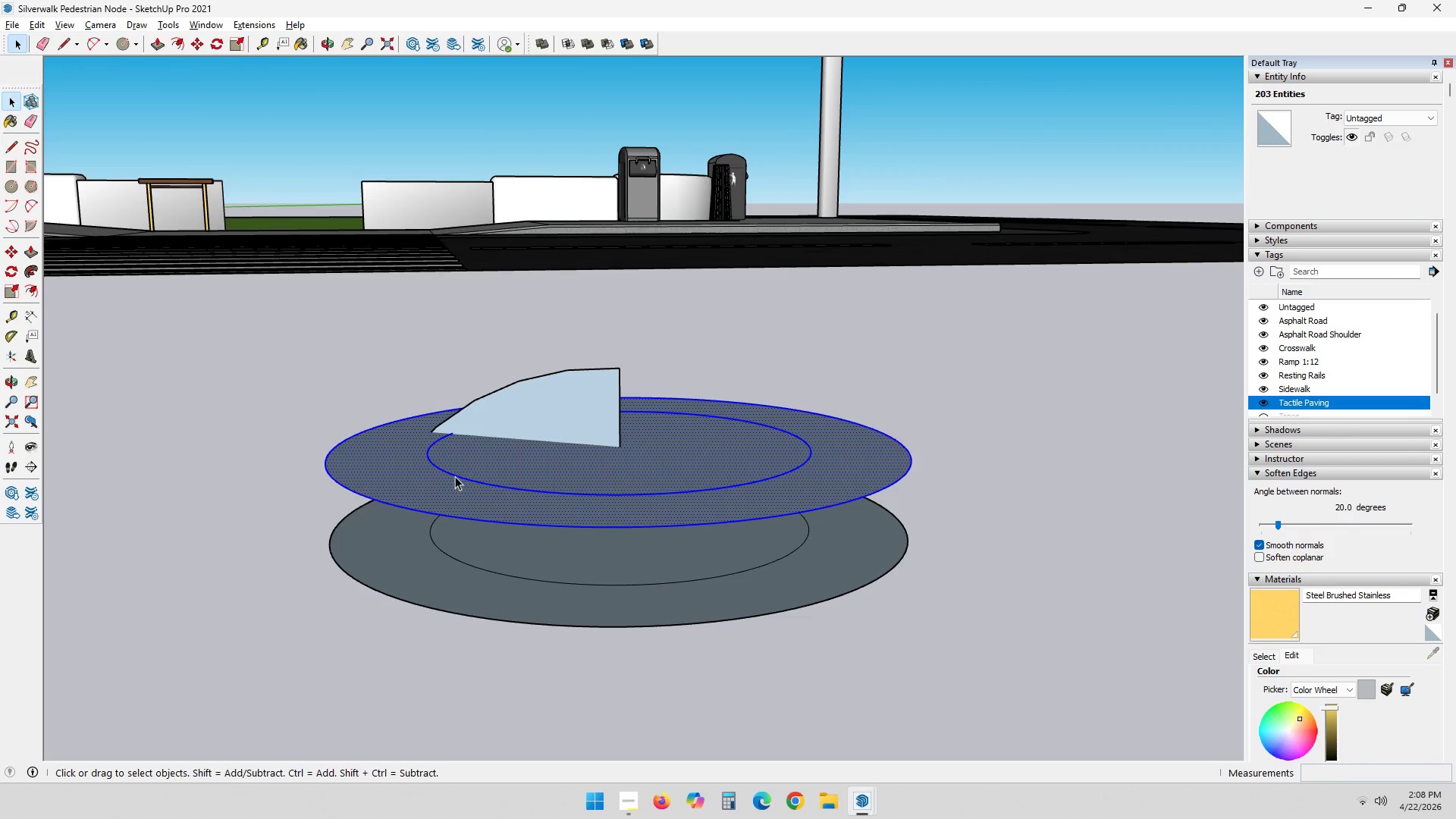 
key(E)
 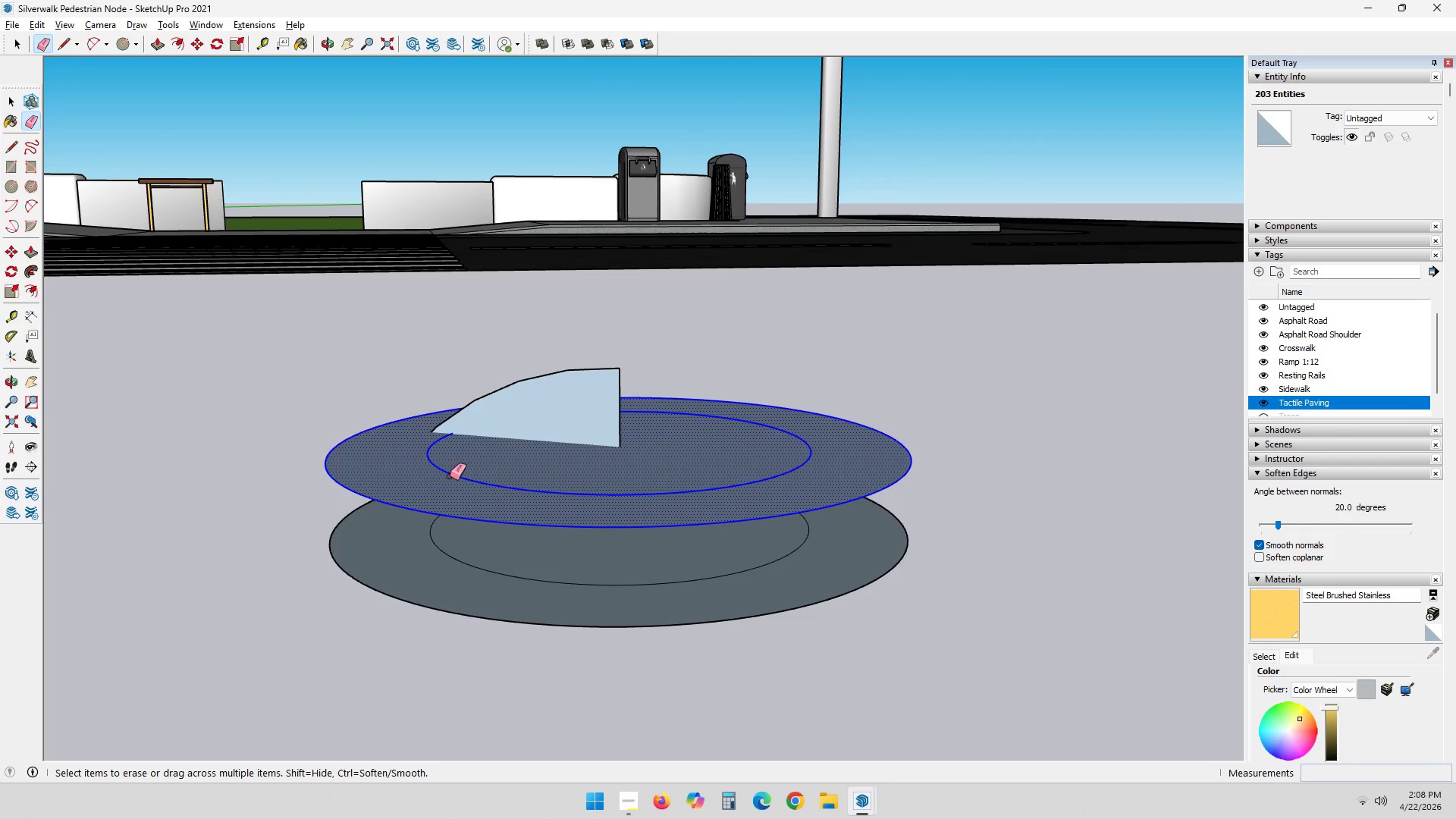 
key(Space)
 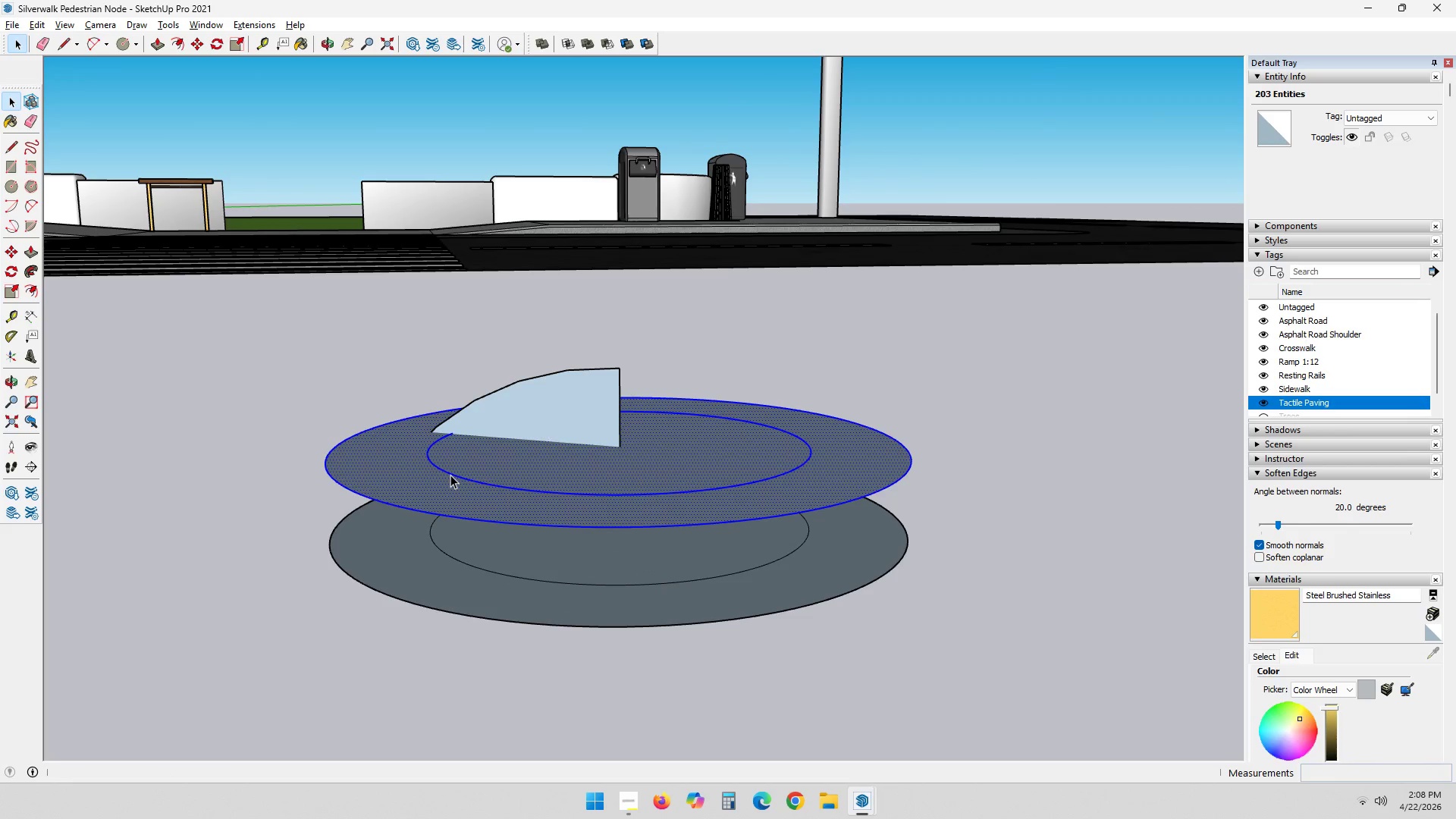 
left_click([450, 475])
 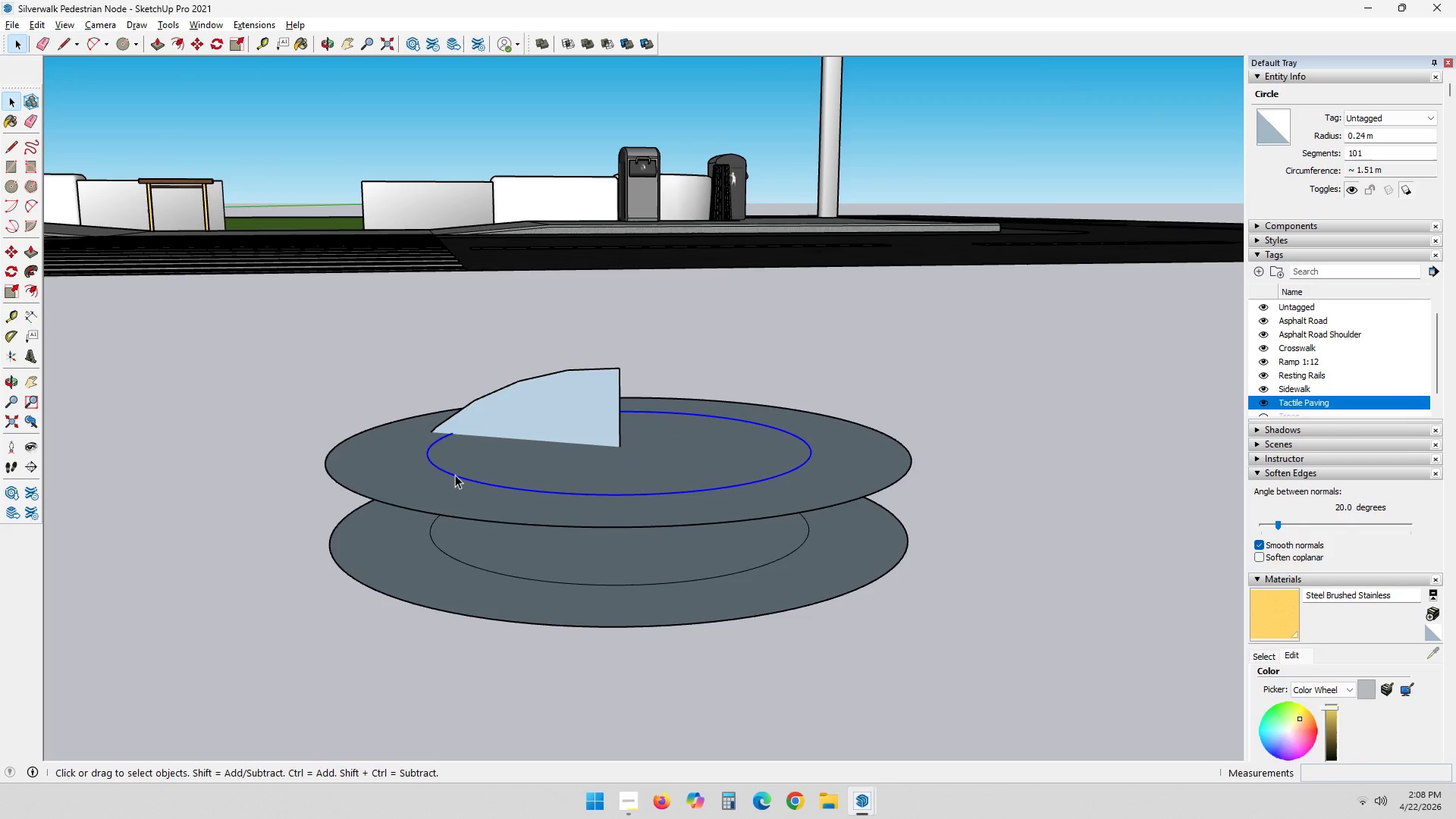 
key(Delete)
 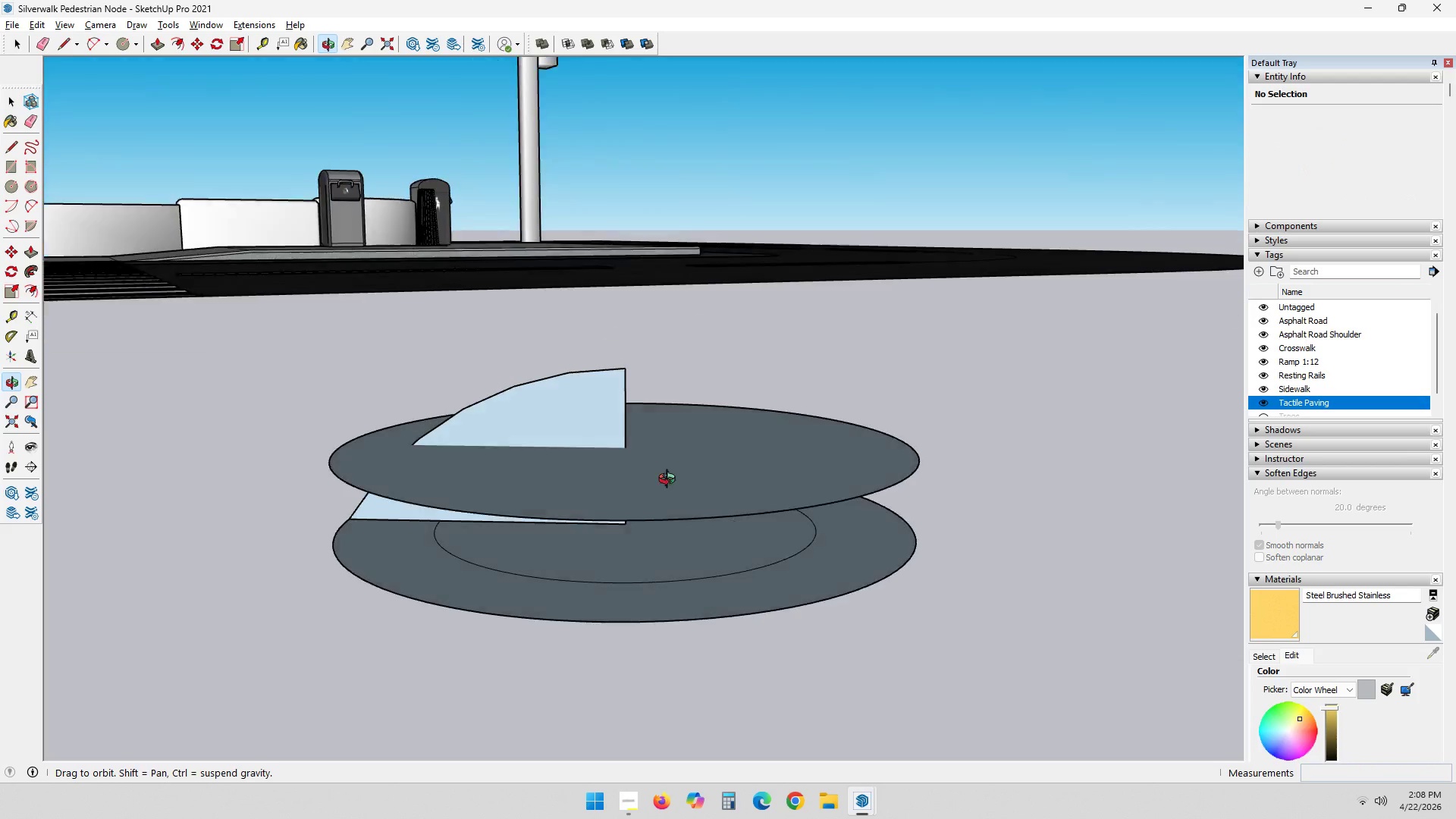 
left_click([579, 438])
 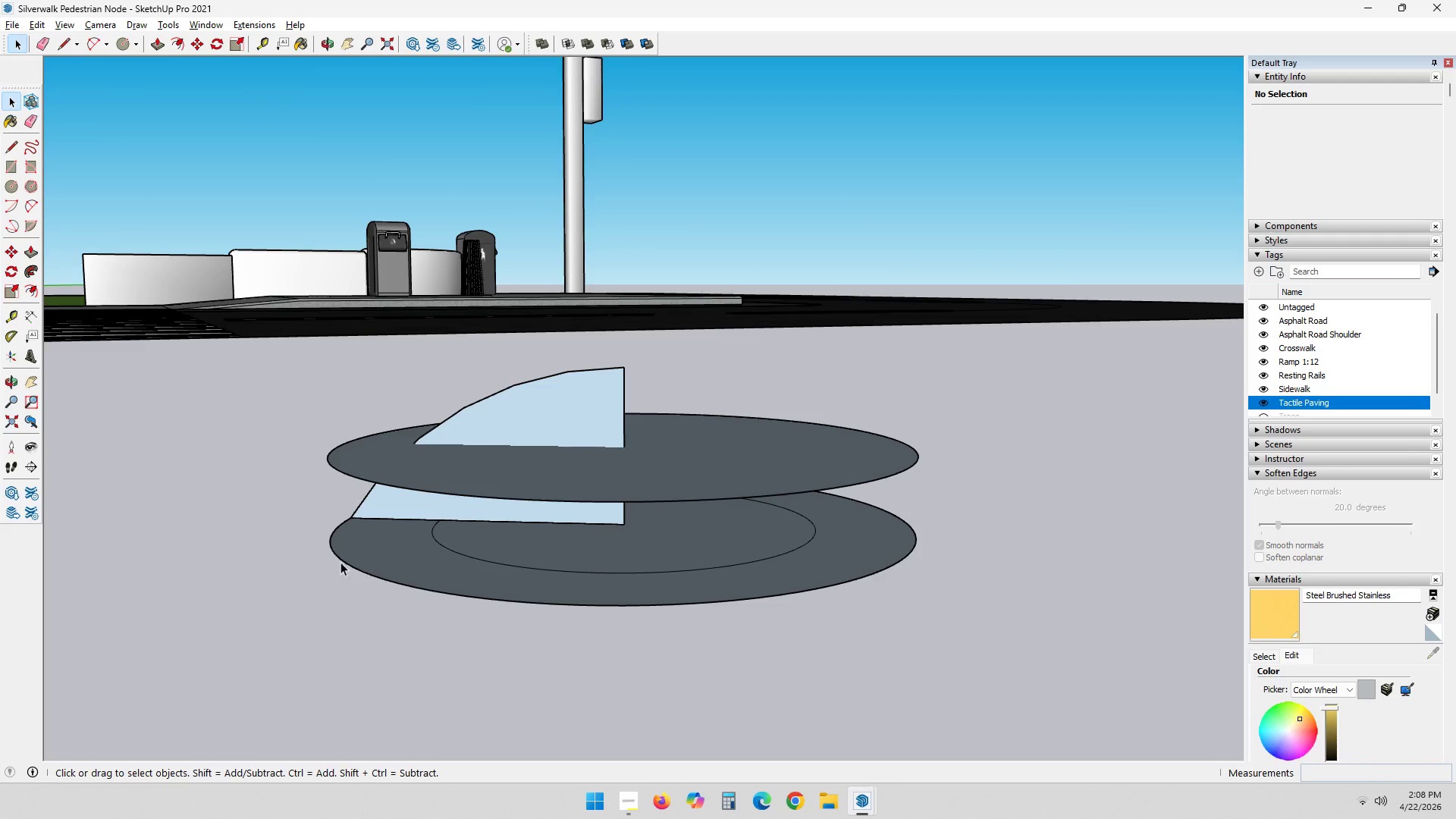 
left_click([343, 560])
 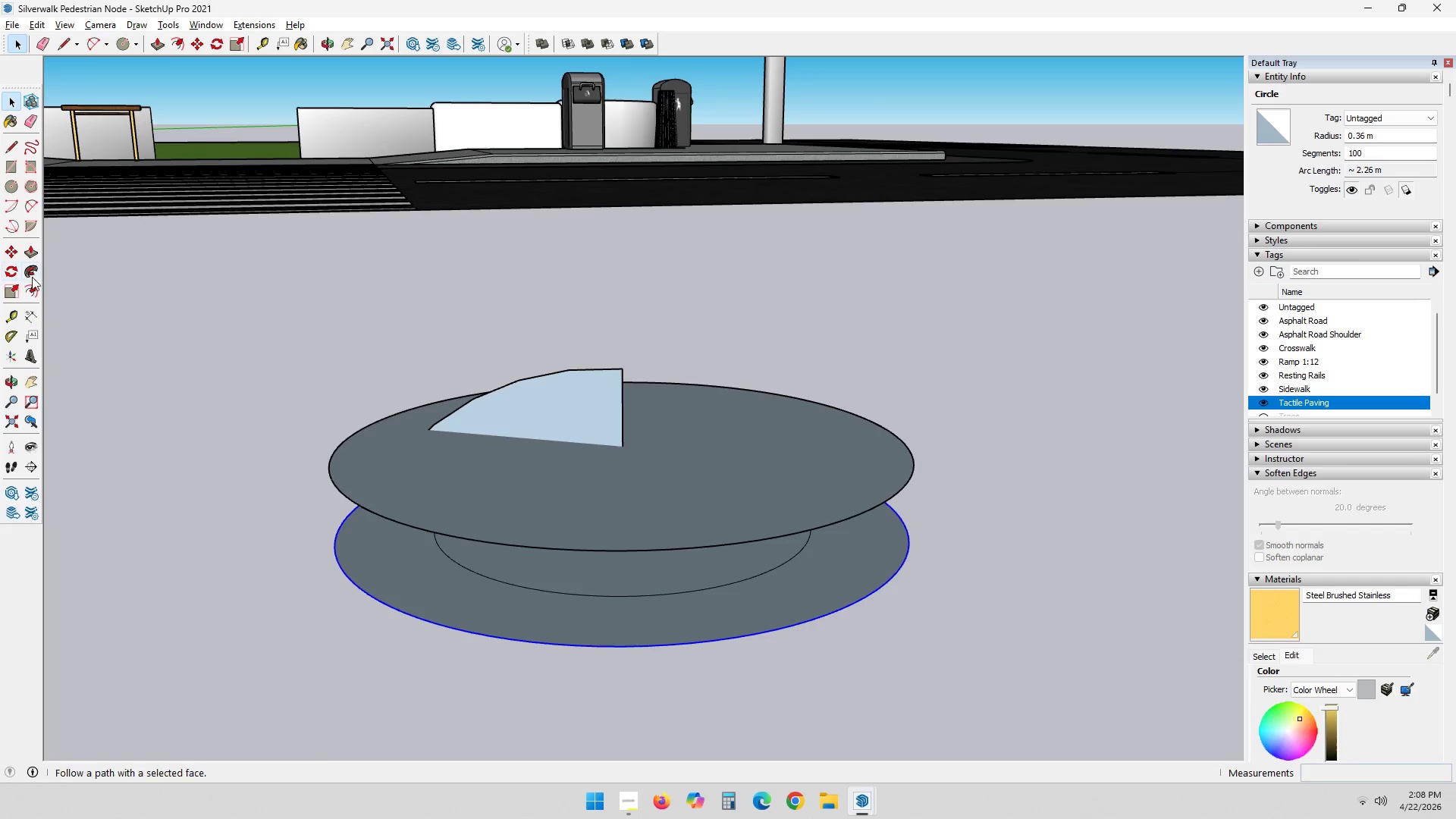 
double_click([529, 413])
 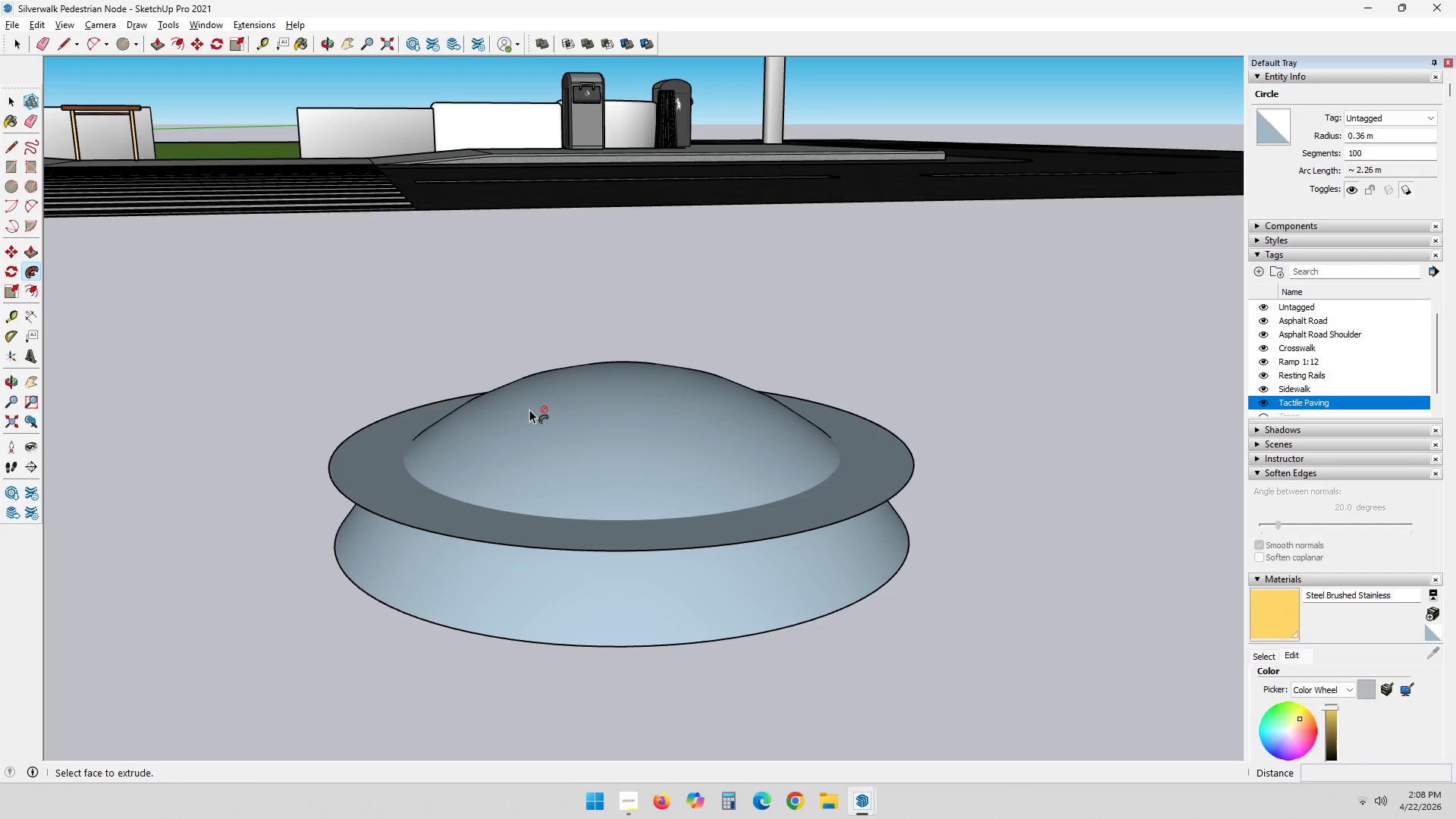 
scroll: coordinate [578, 411], scroll_direction: down, amount: 3.0
 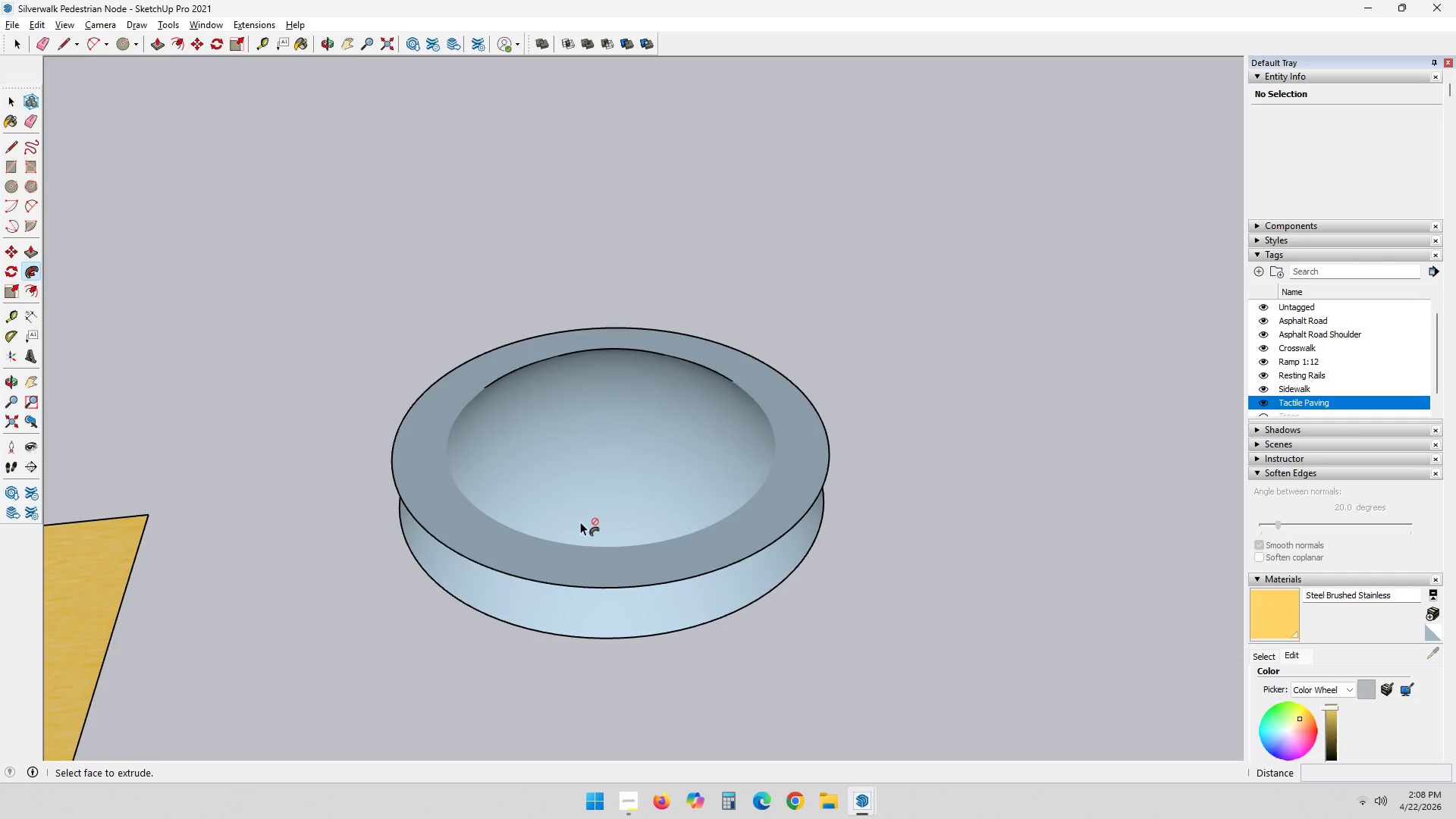 
key(Space)
 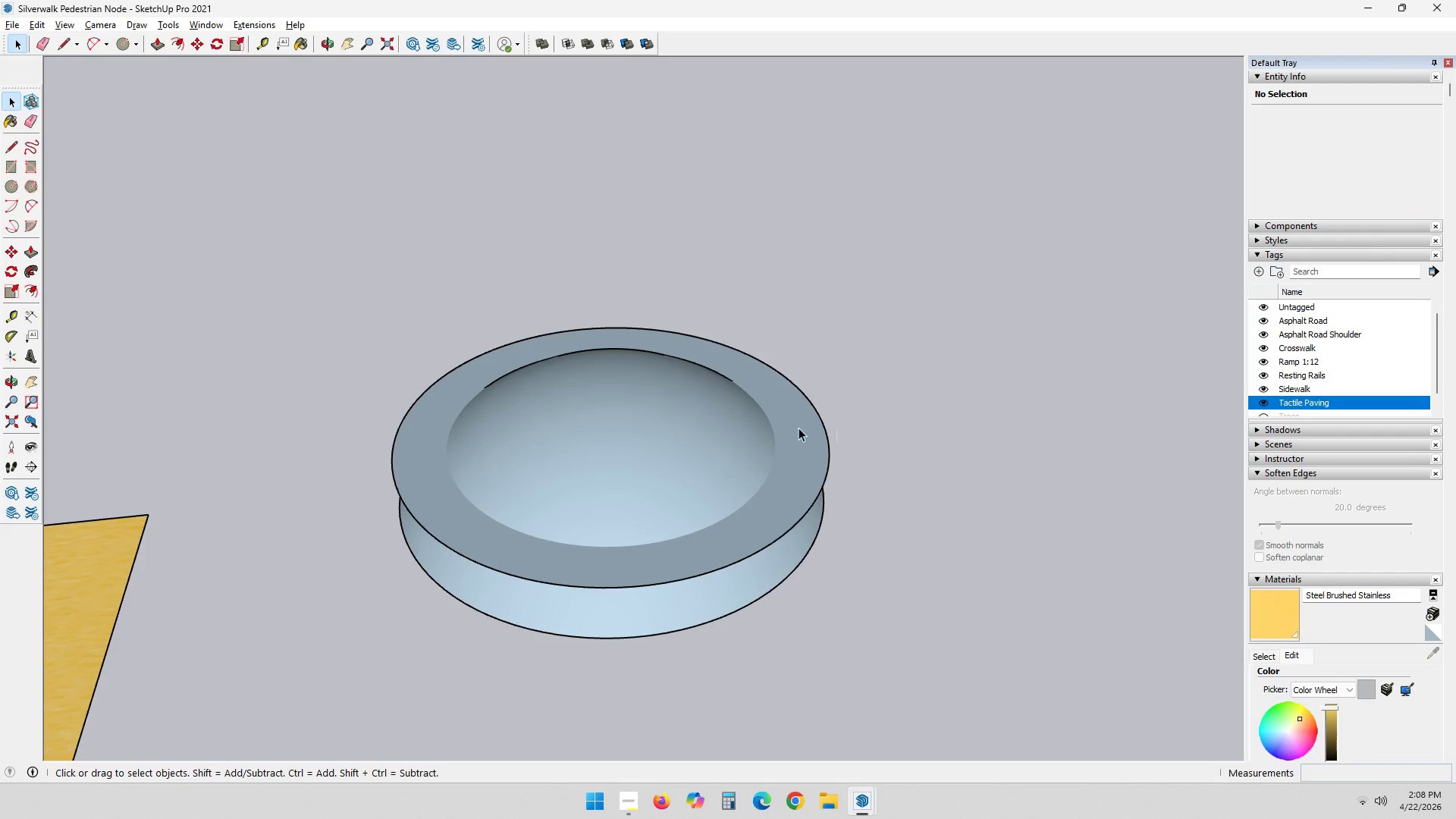 
left_click([709, 420])
 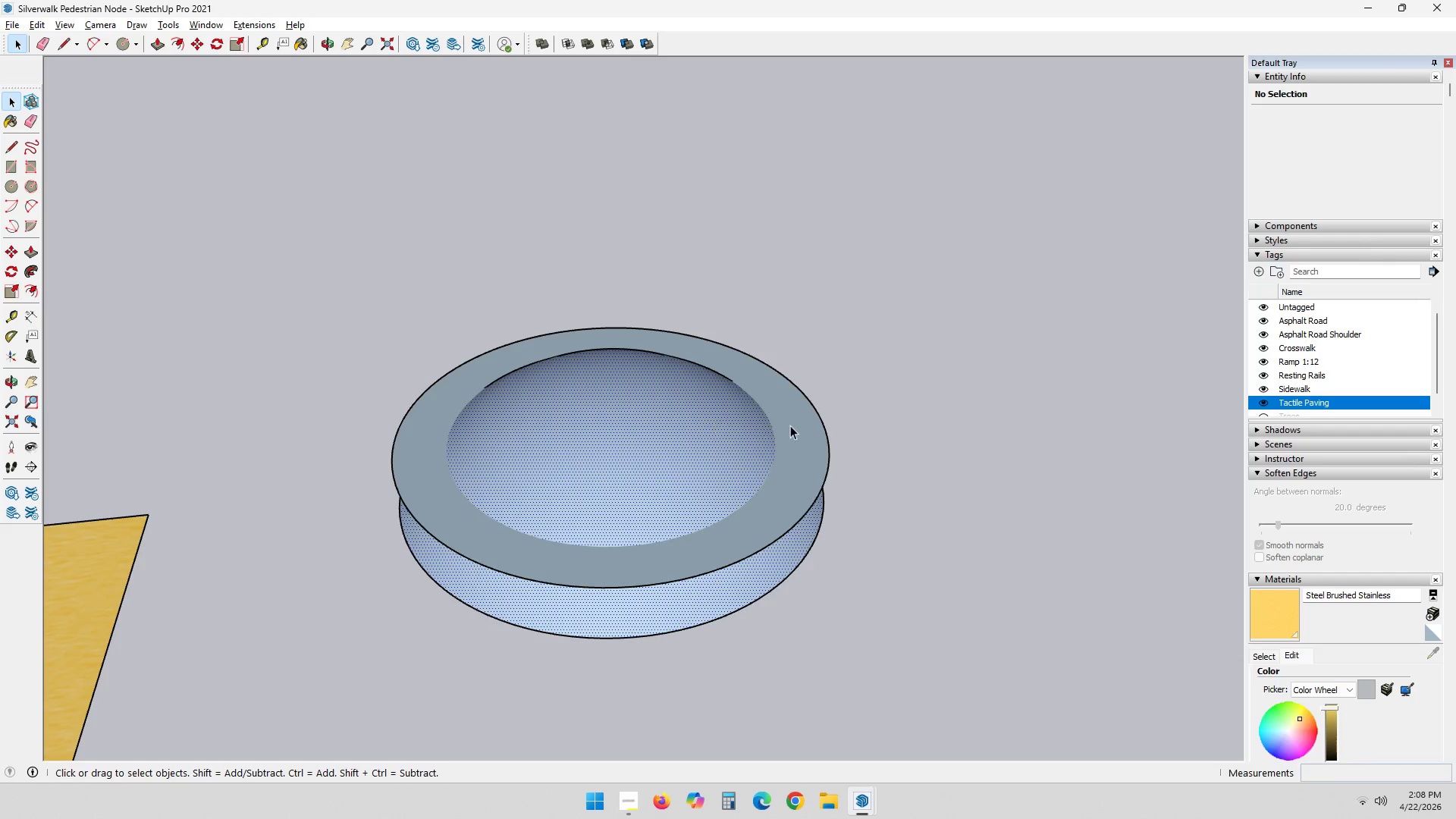 
key(Control+ControlLeft)
 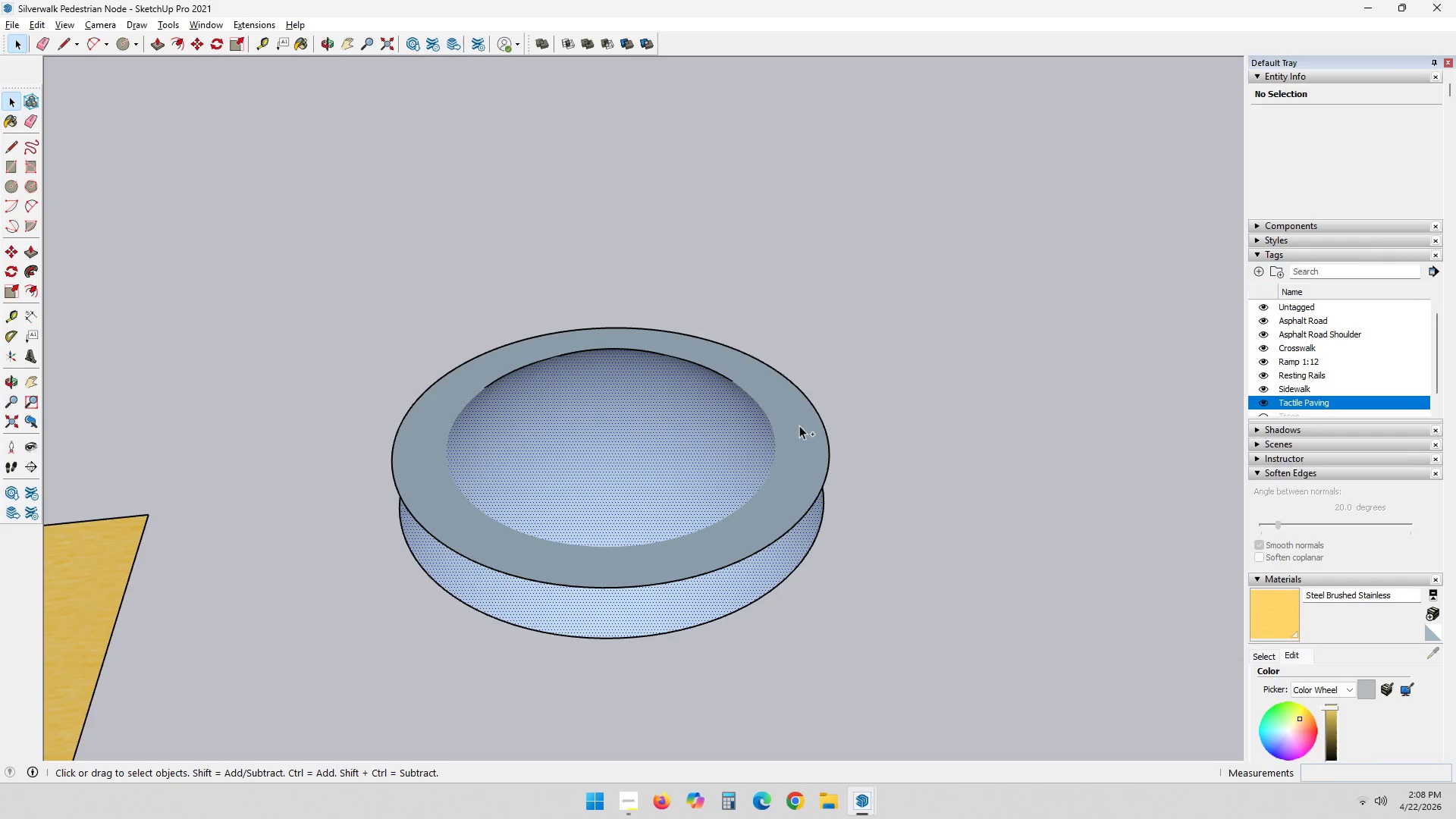 
left_click([800, 425])
 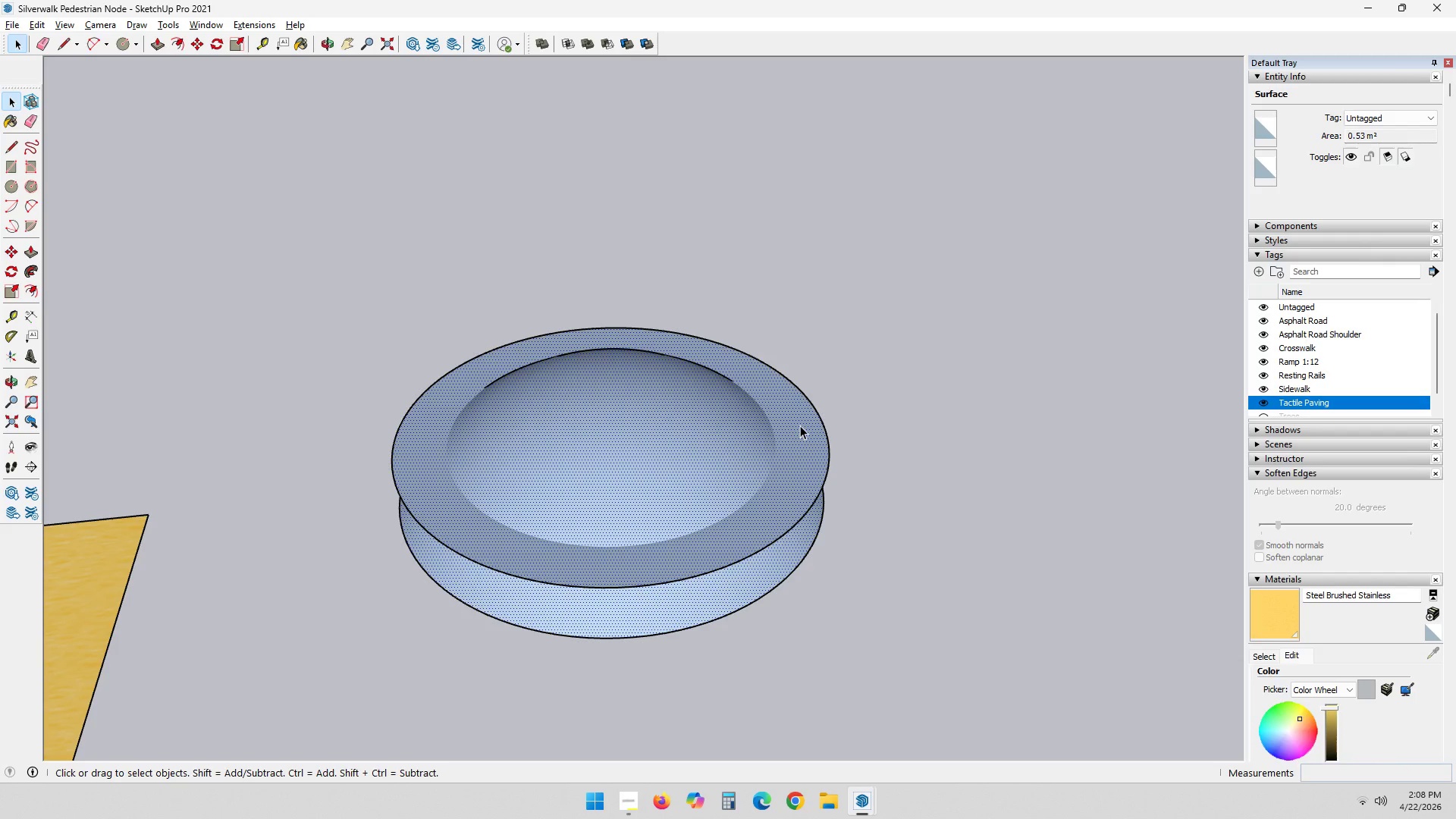 
right_click([800, 425])
 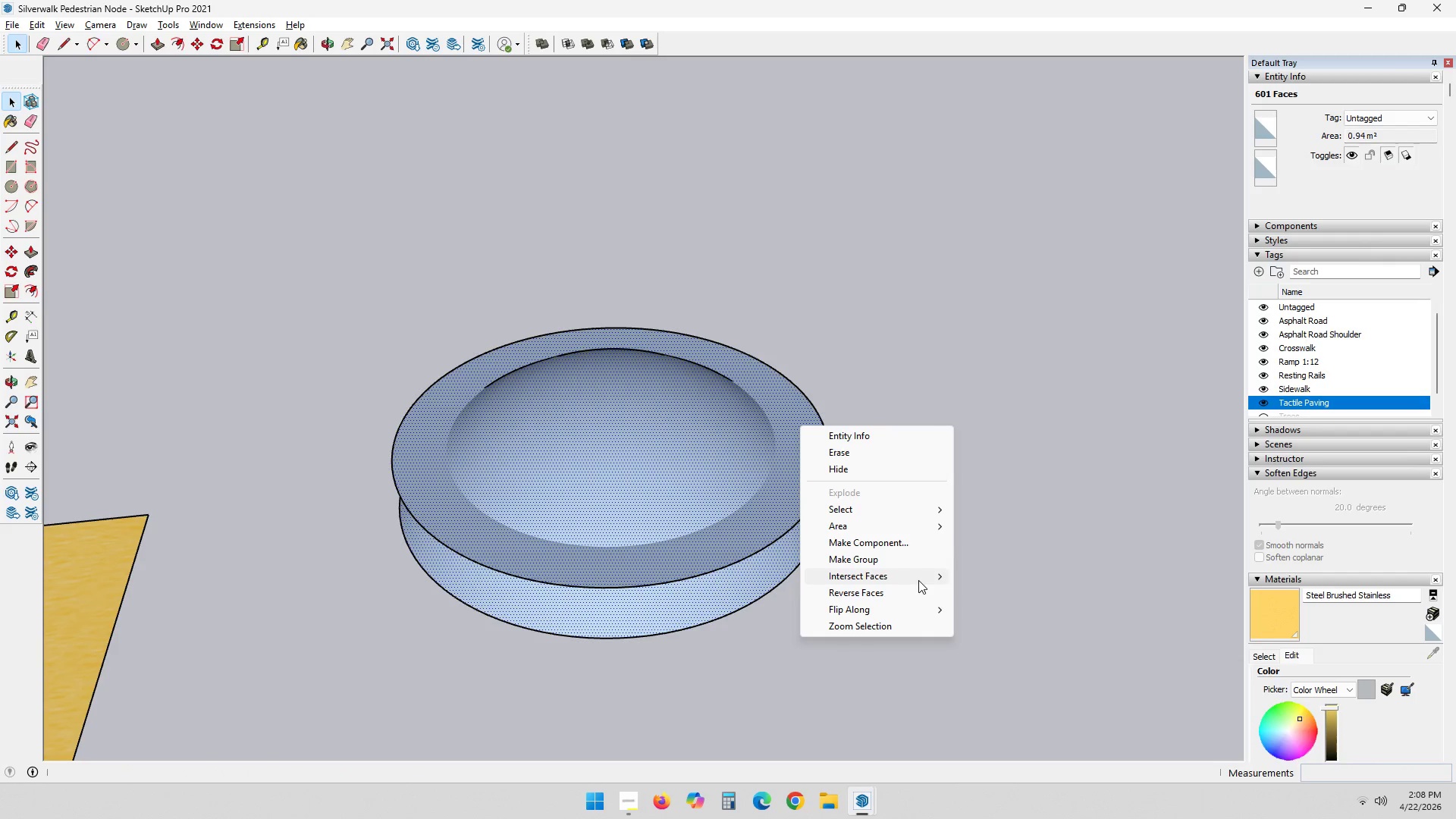 
left_click([918, 578])
 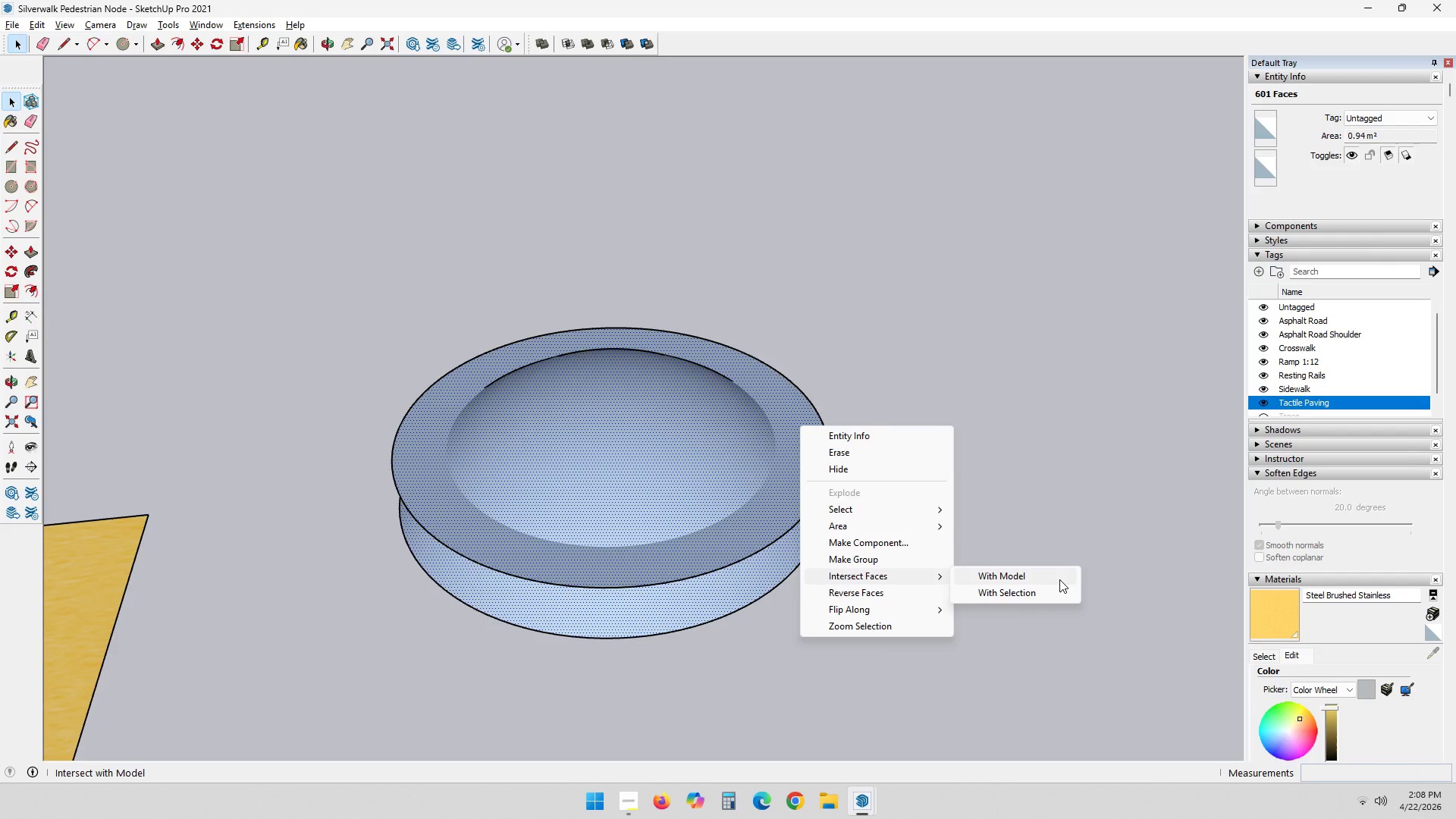 
left_click([1059, 579])
 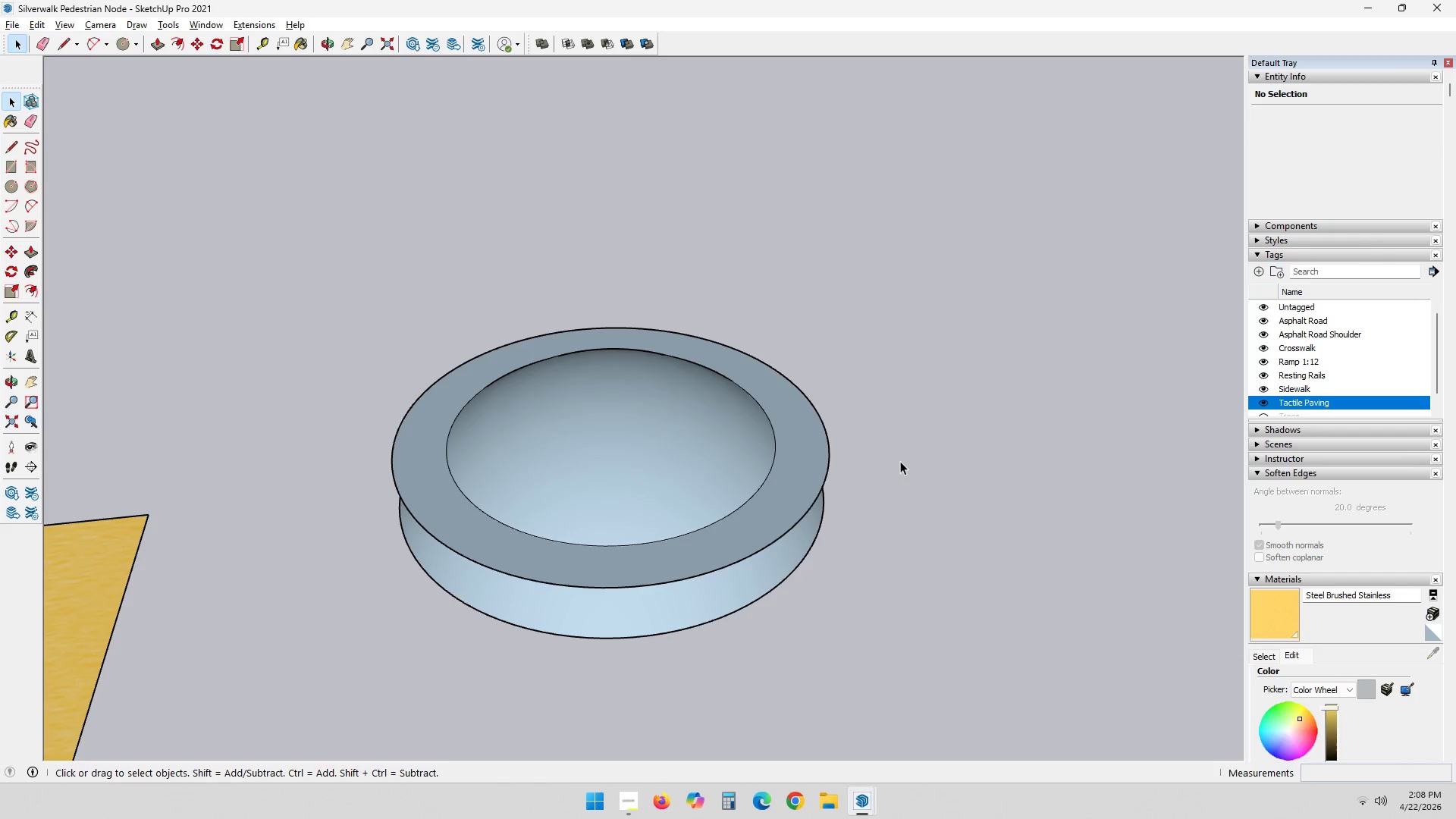 
left_click([624, 421])
 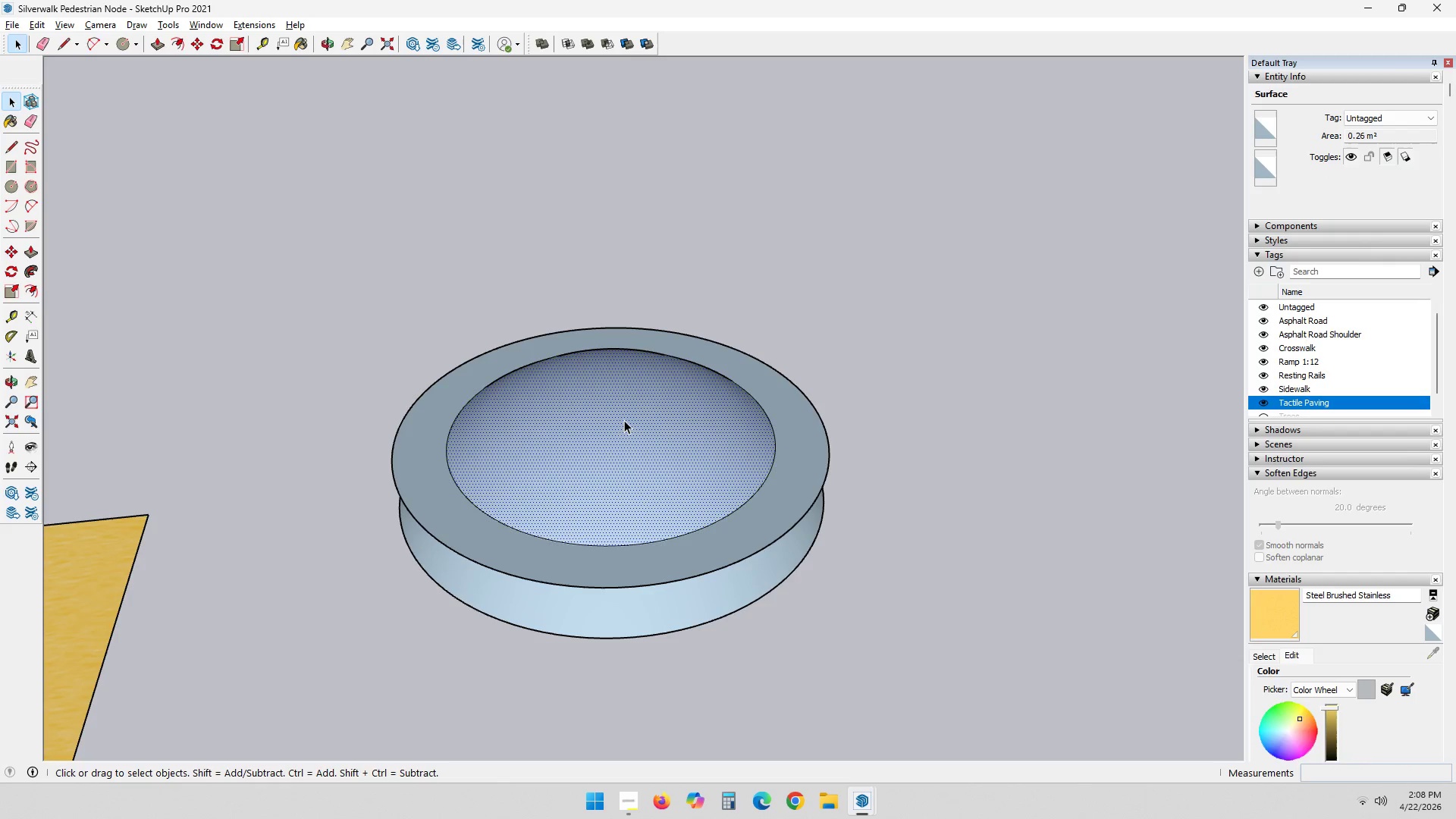 
key(Delete)
 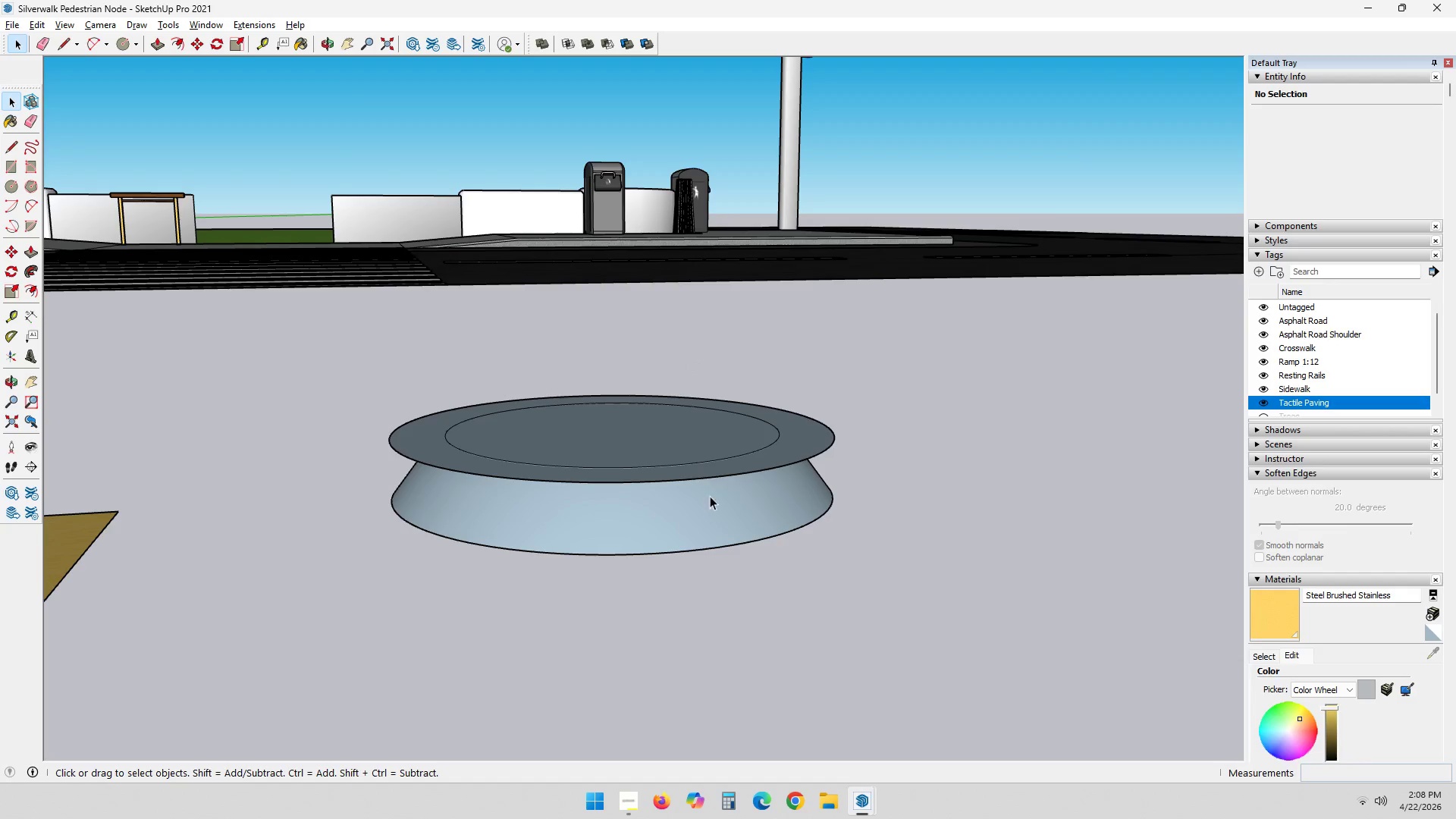 
left_click([717, 478])
 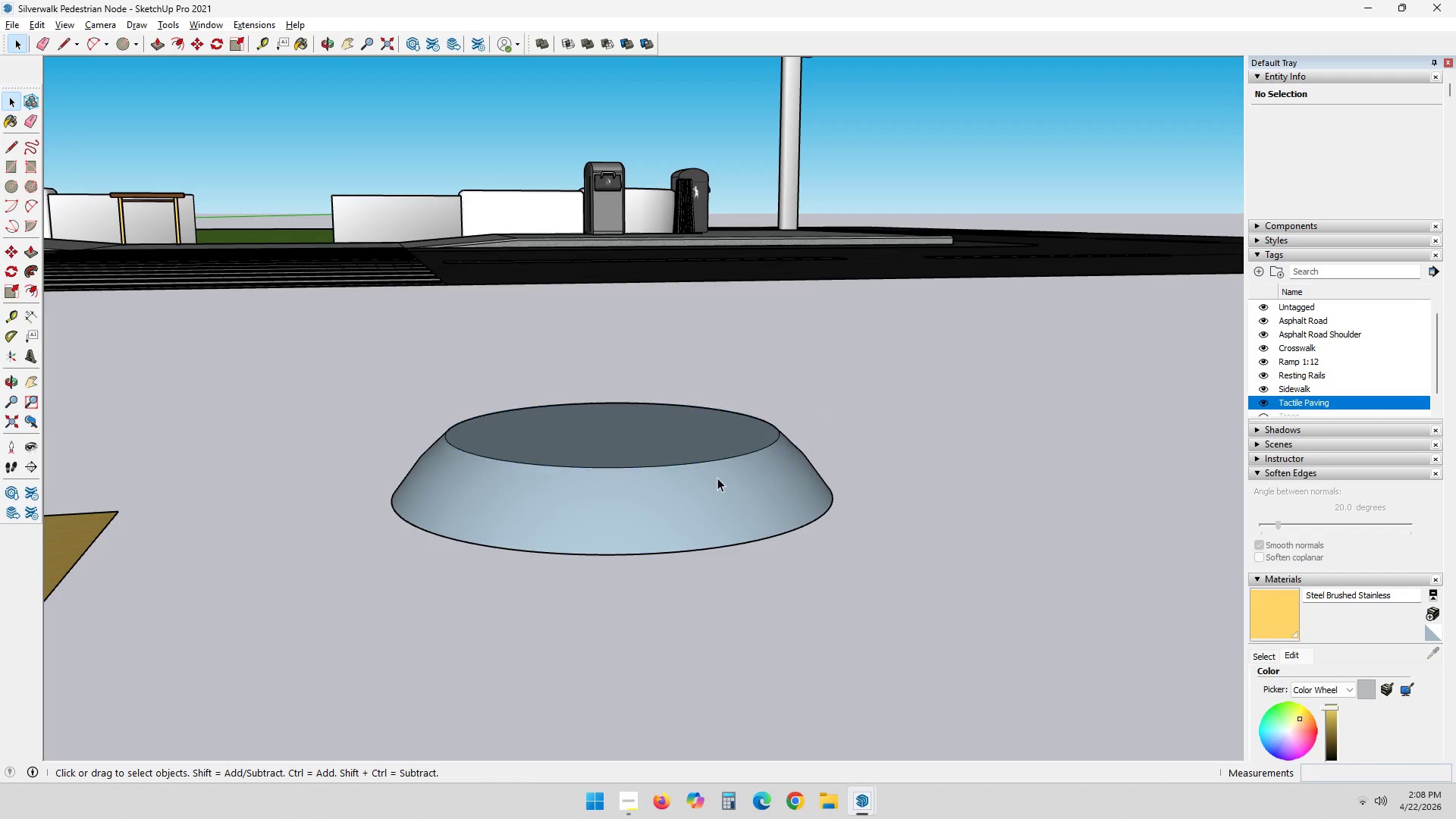 
key(Delete)
 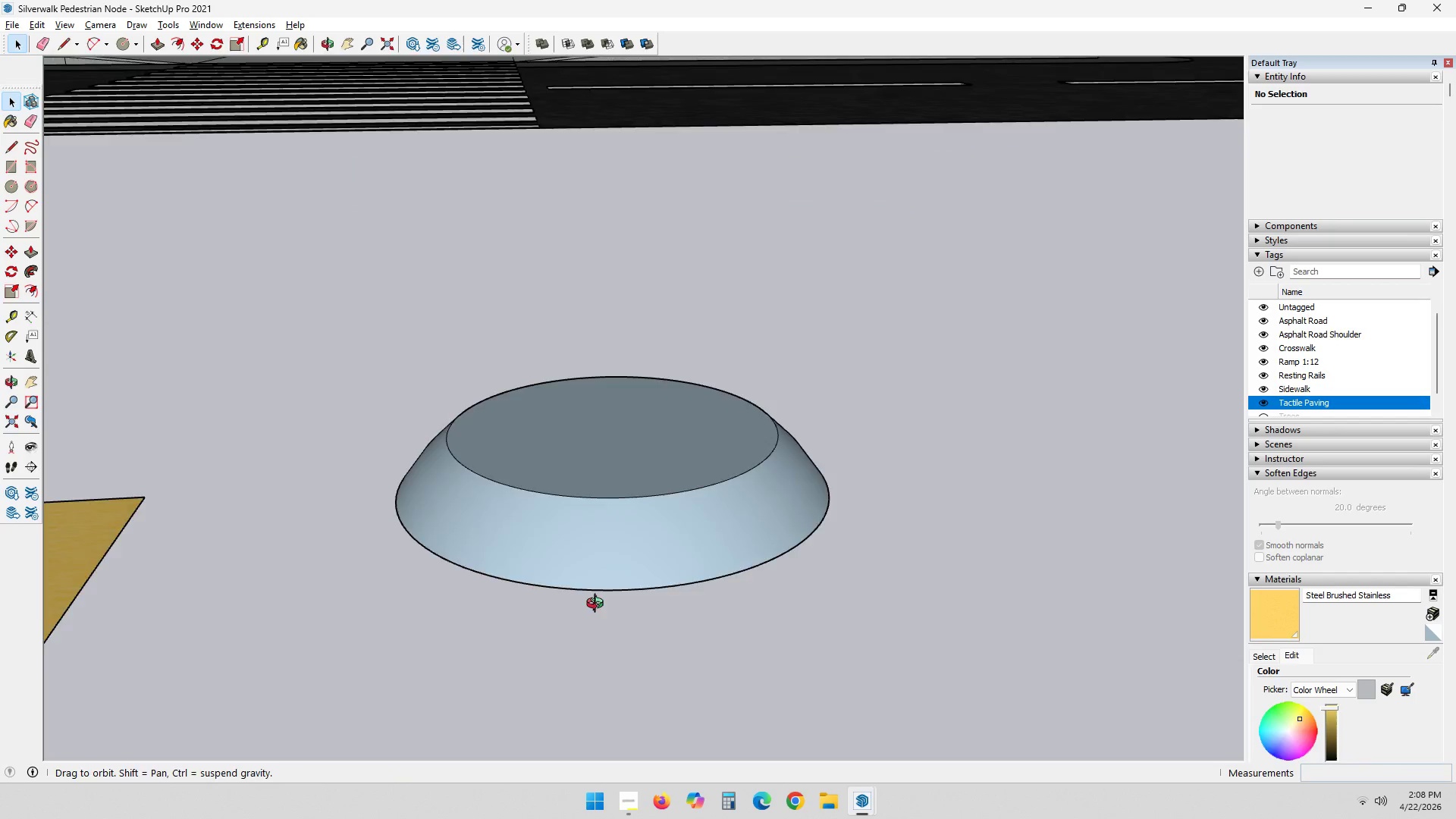 
scroll: coordinate [538, 613], scroll_direction: down, amount: 5.0
 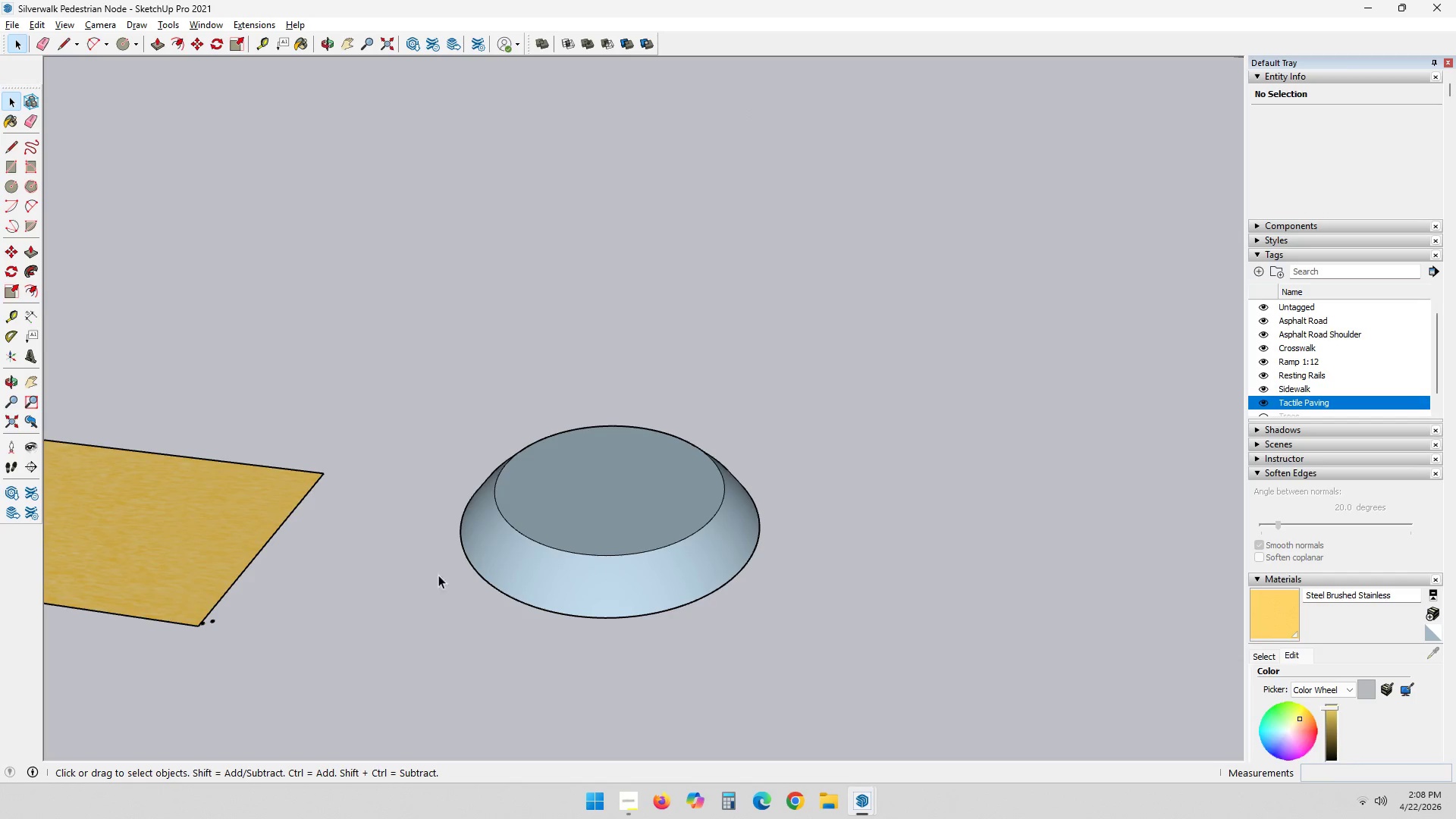 
scroll: coordinate [460, 554], scroll_direction: up, amount: 4.0
 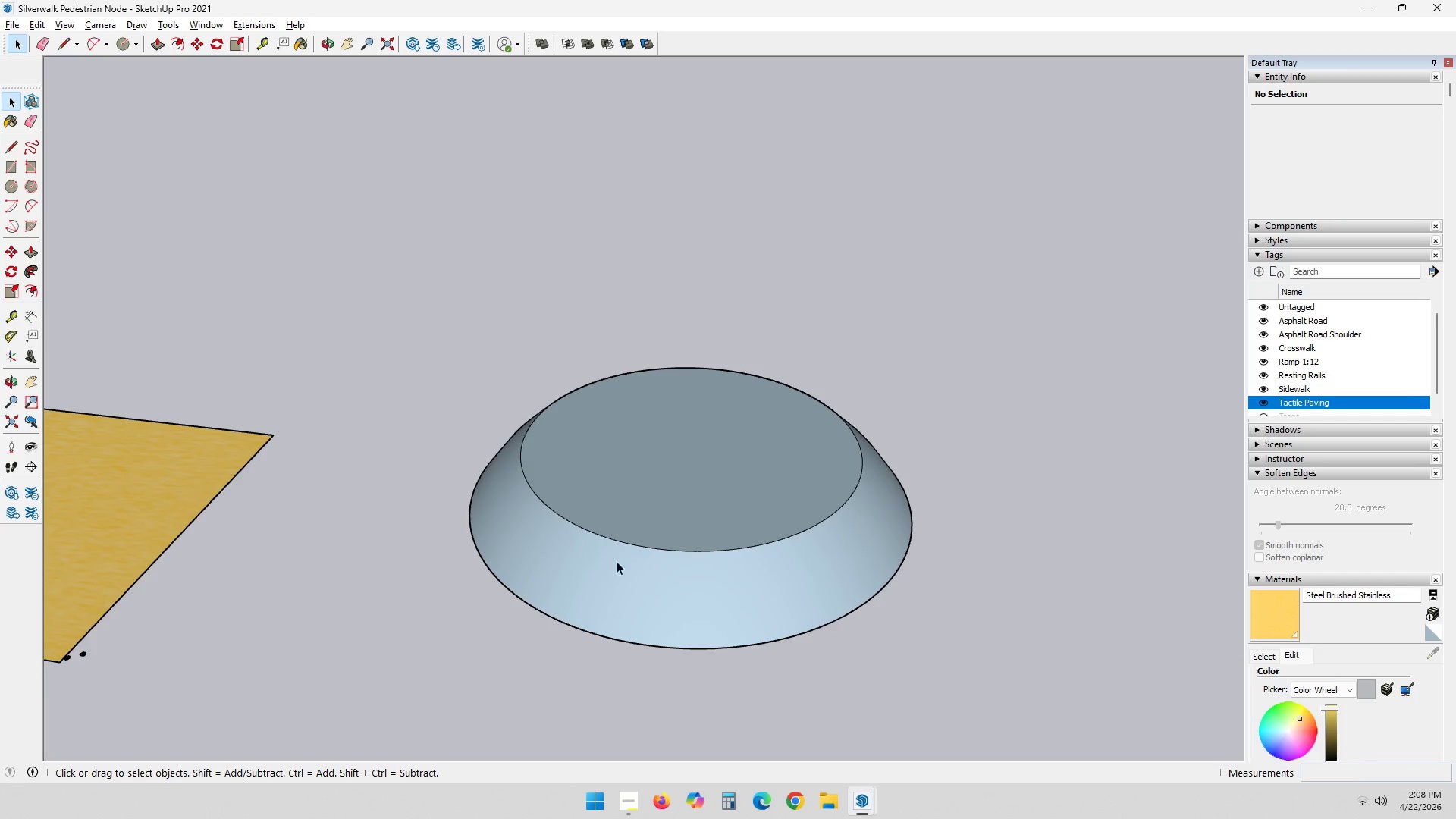 
left_click_drag(start_coordinate=[423, 334], to_coordinate=[1036, 774])
 